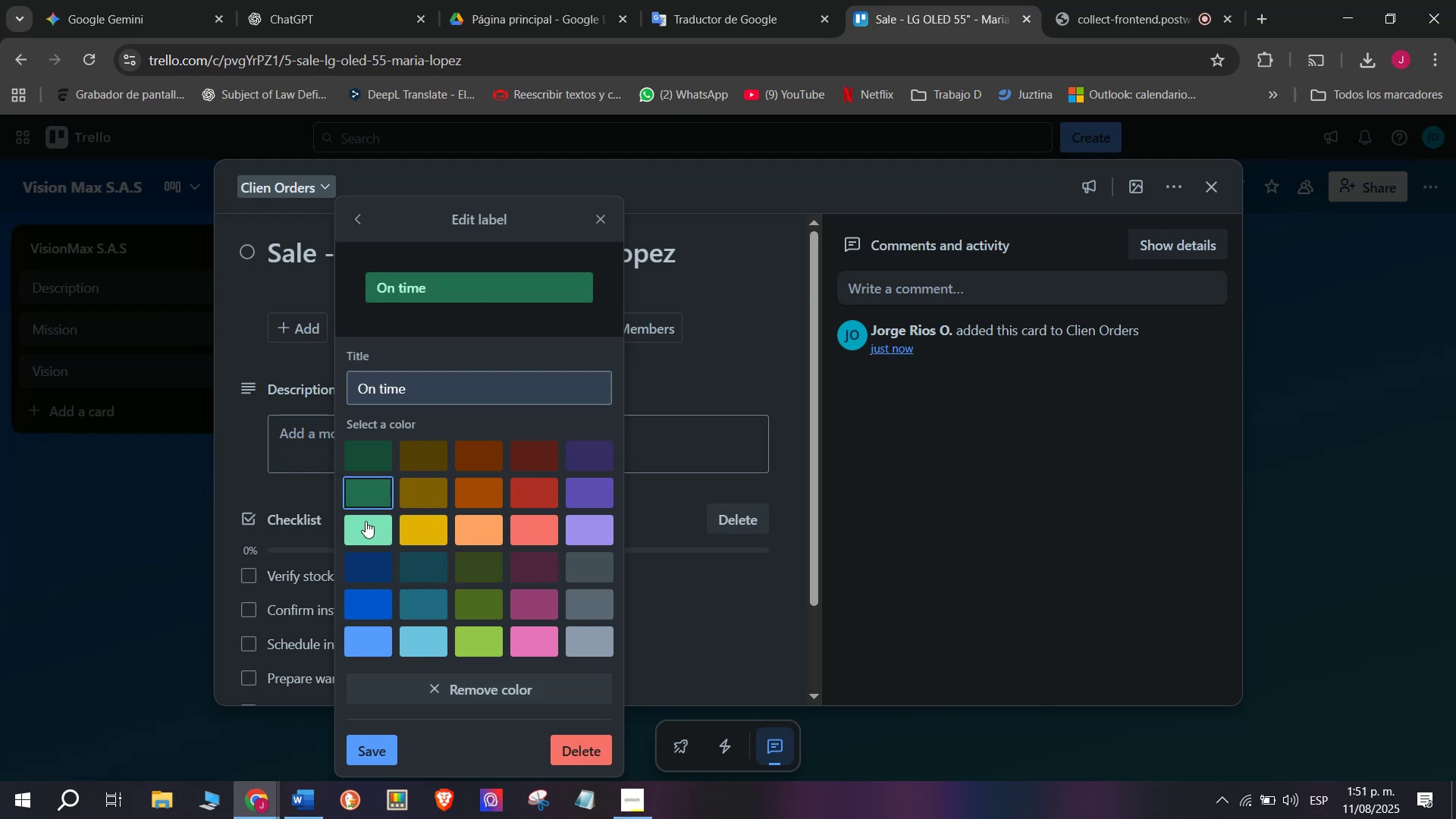 
left_click([370, 528])
 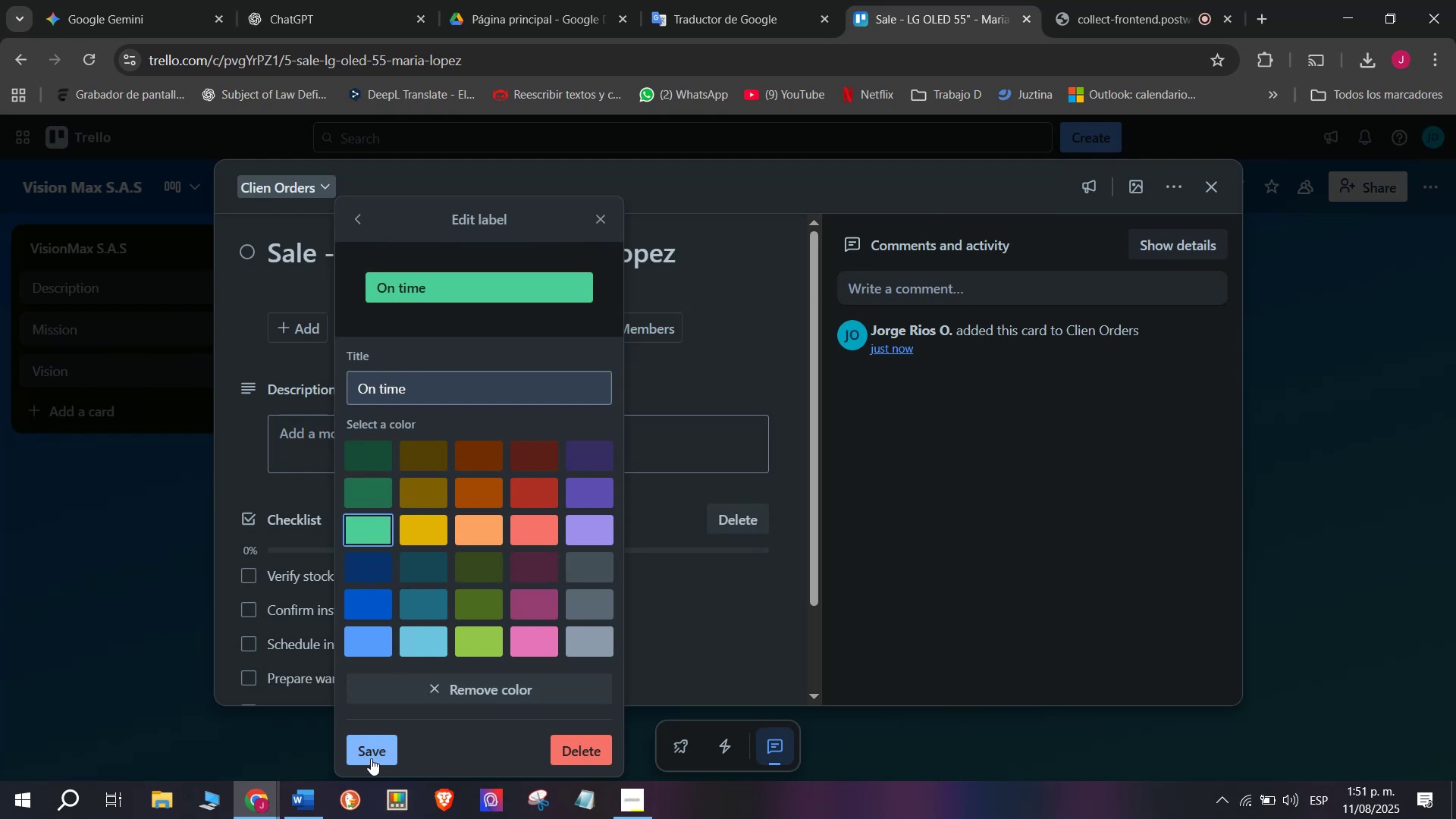 
left_click([359, 737])
 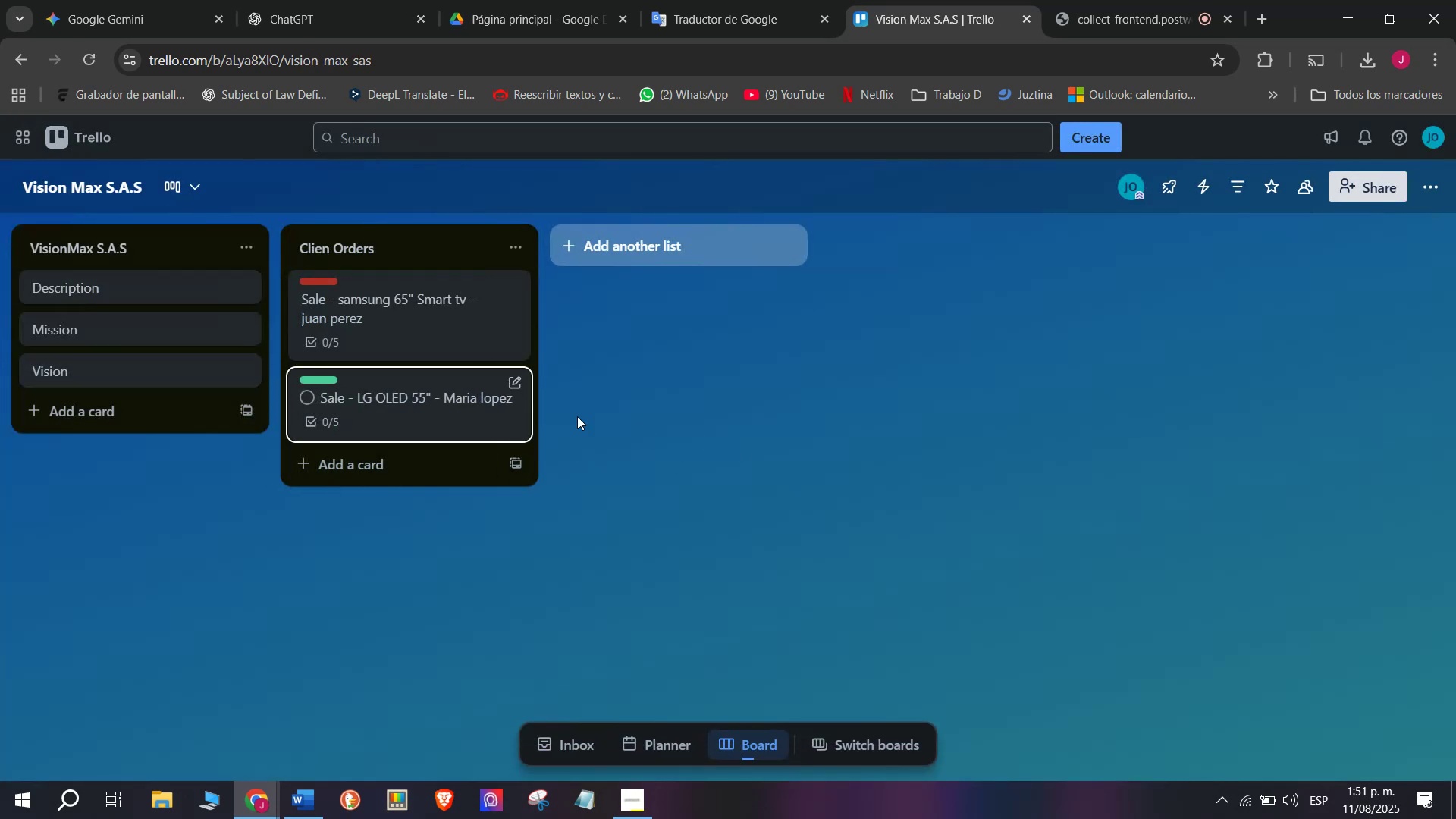 
wait(5.12)
 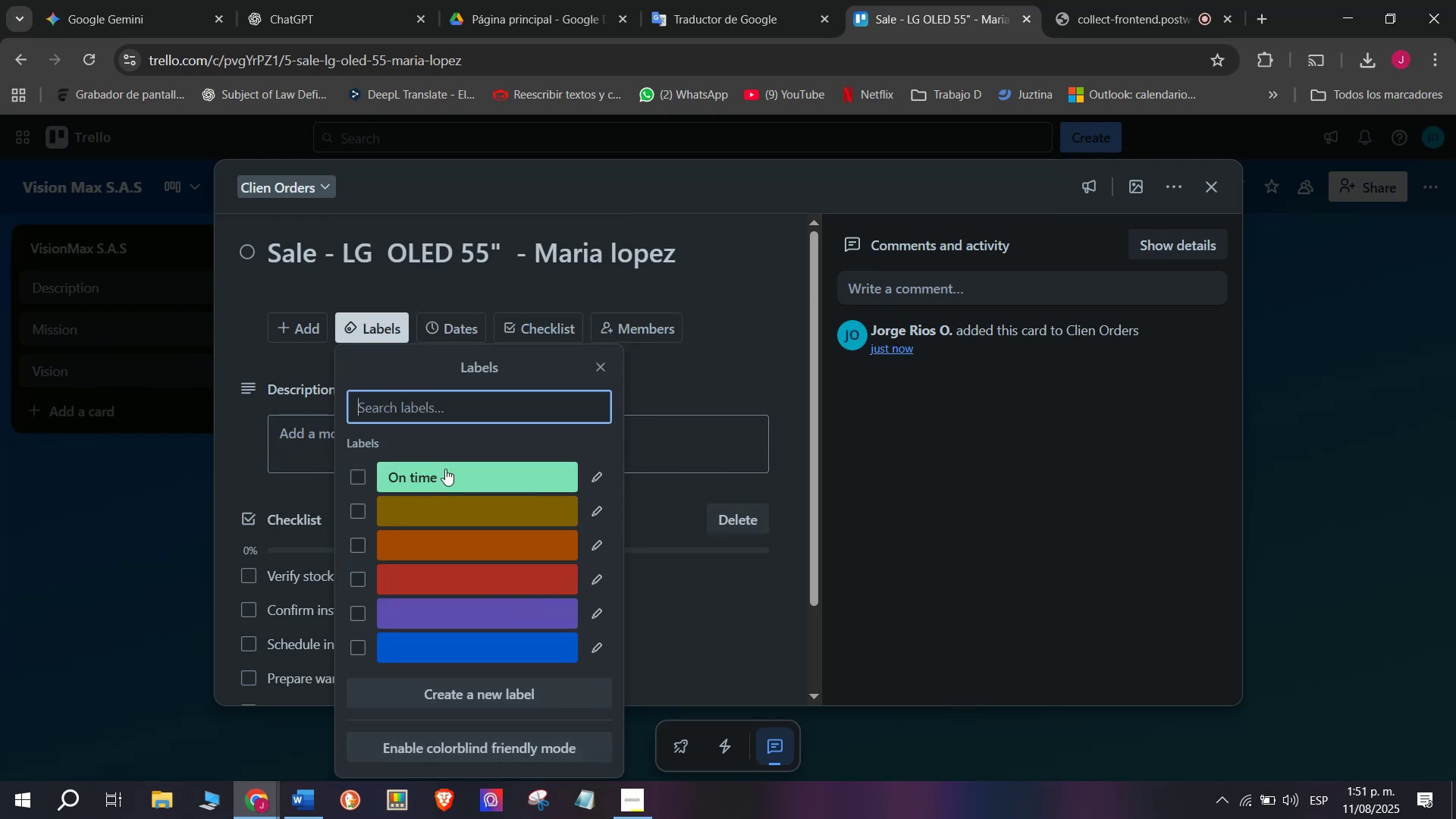 
mouse_move([469, 460])
 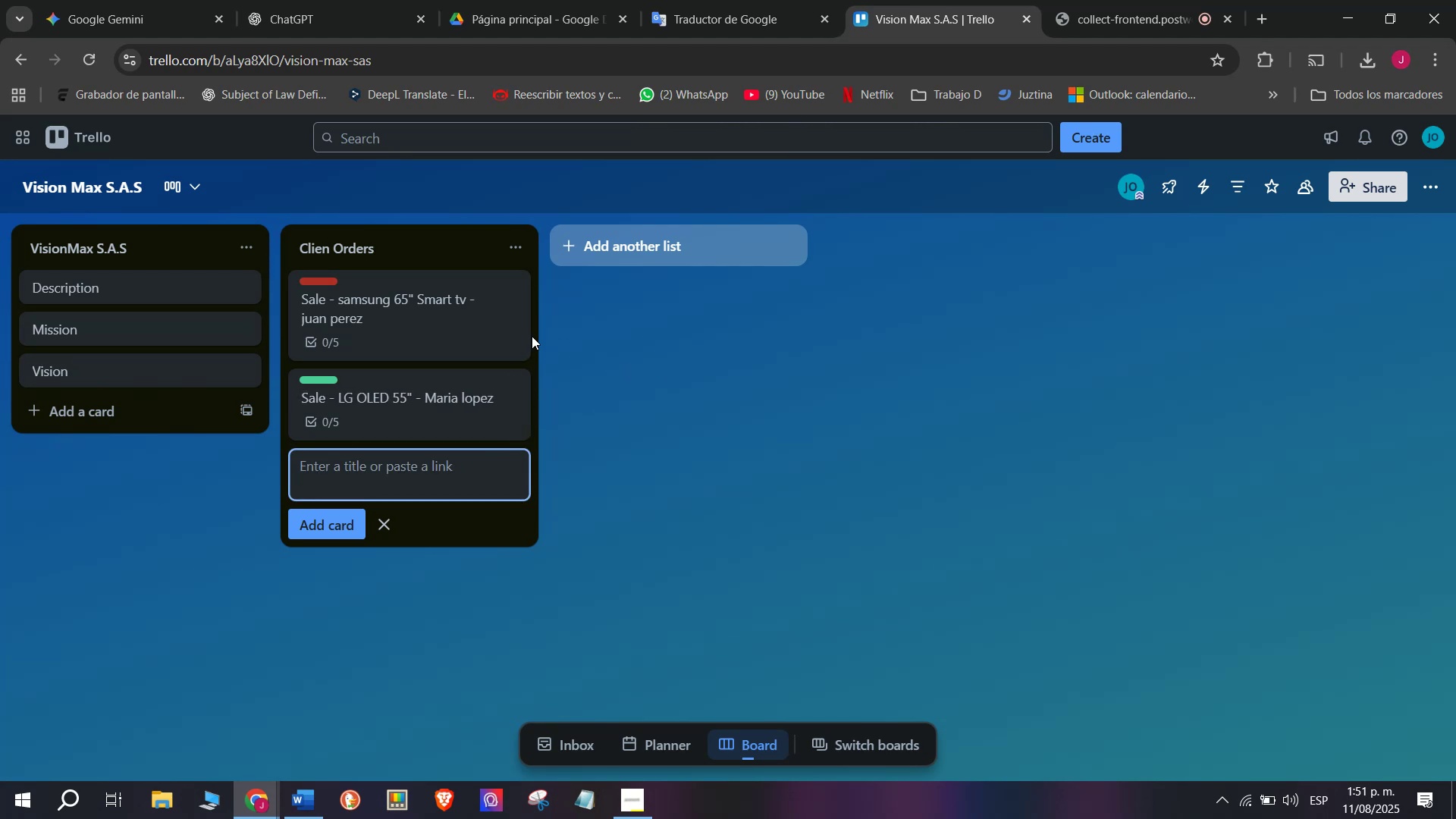 
wait(6.3)
 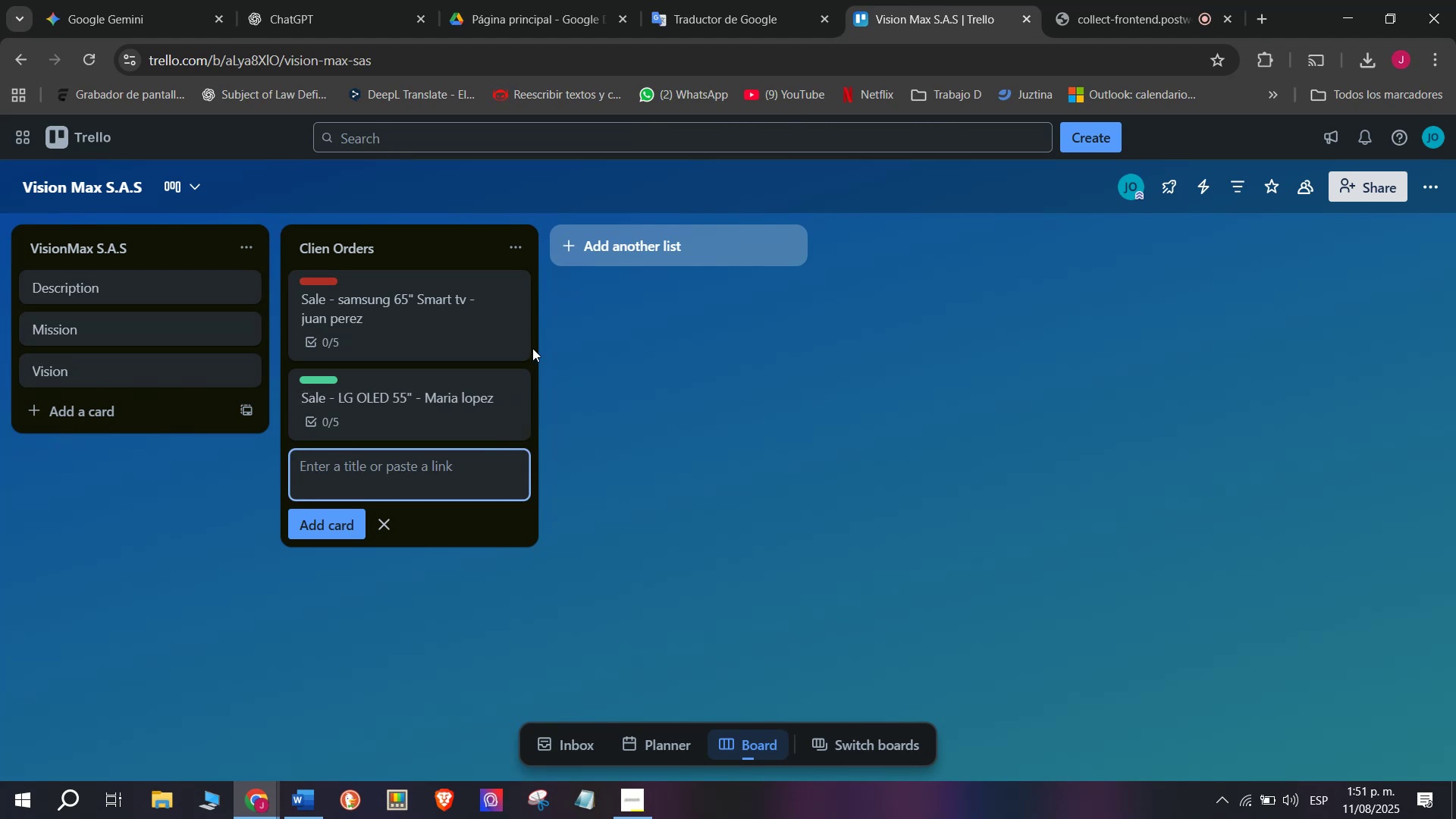 
type(Sale- Sony Bravia 75@ - Carlos gomez)
 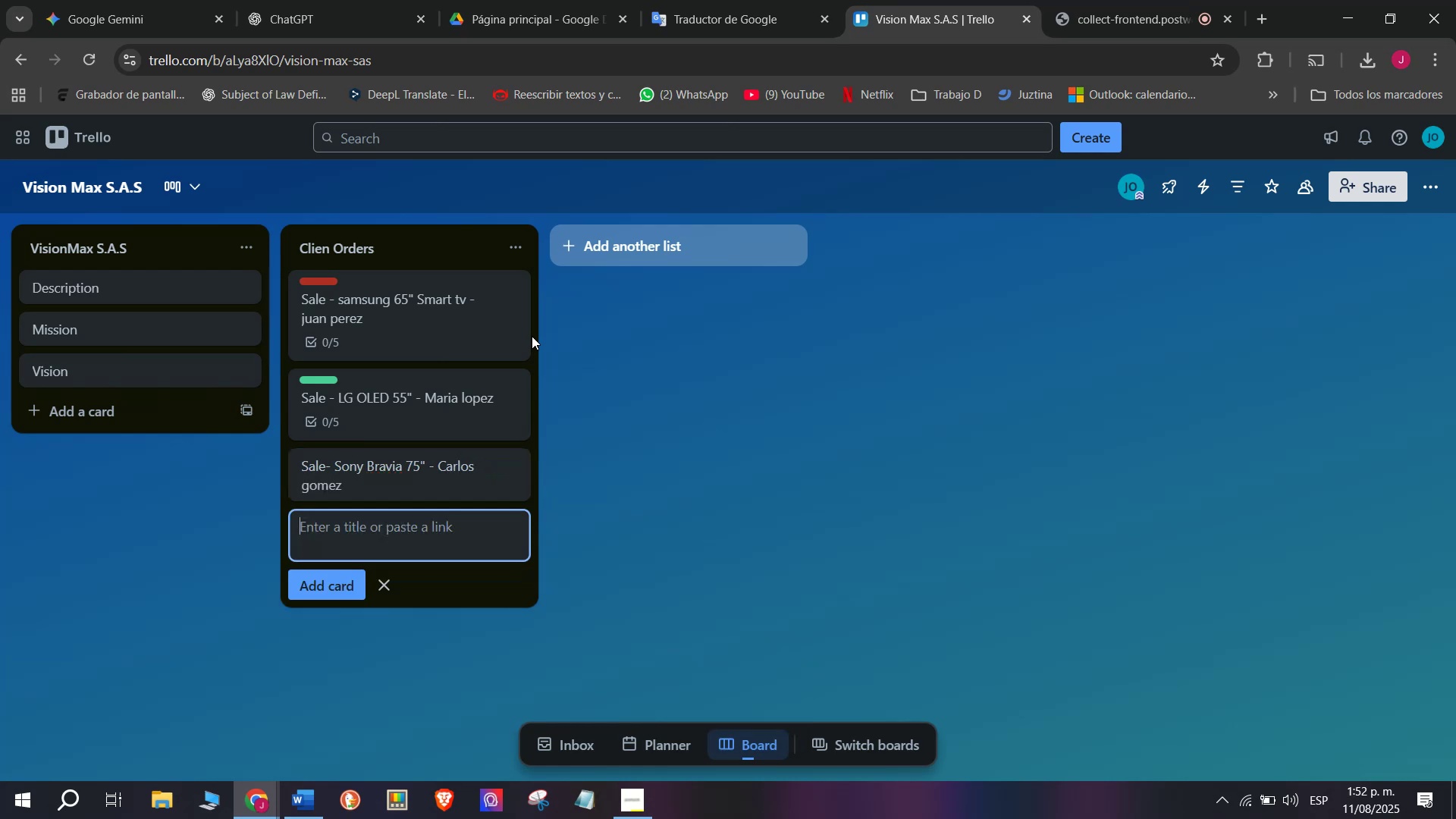 
 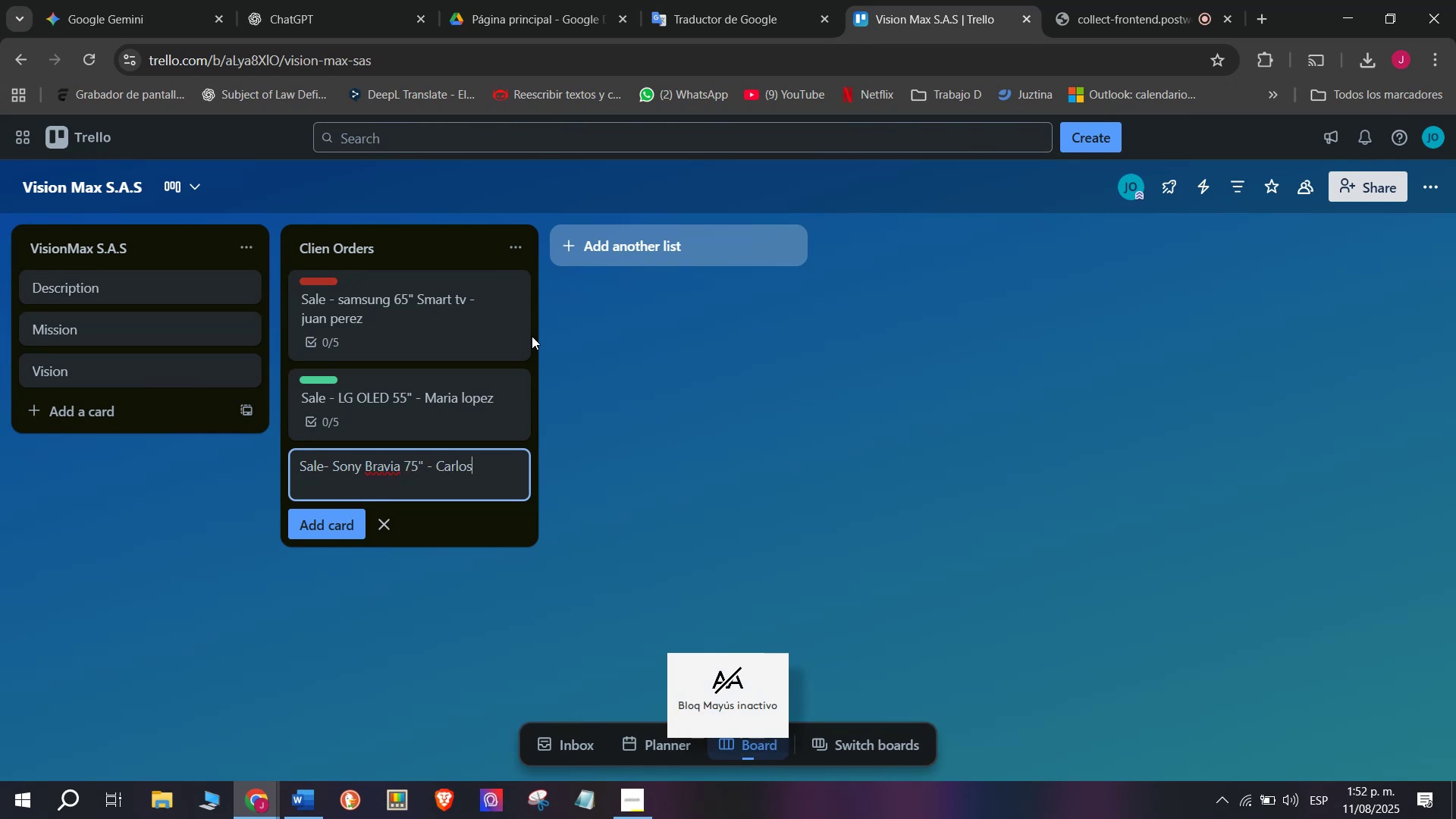 
key(Enter)
 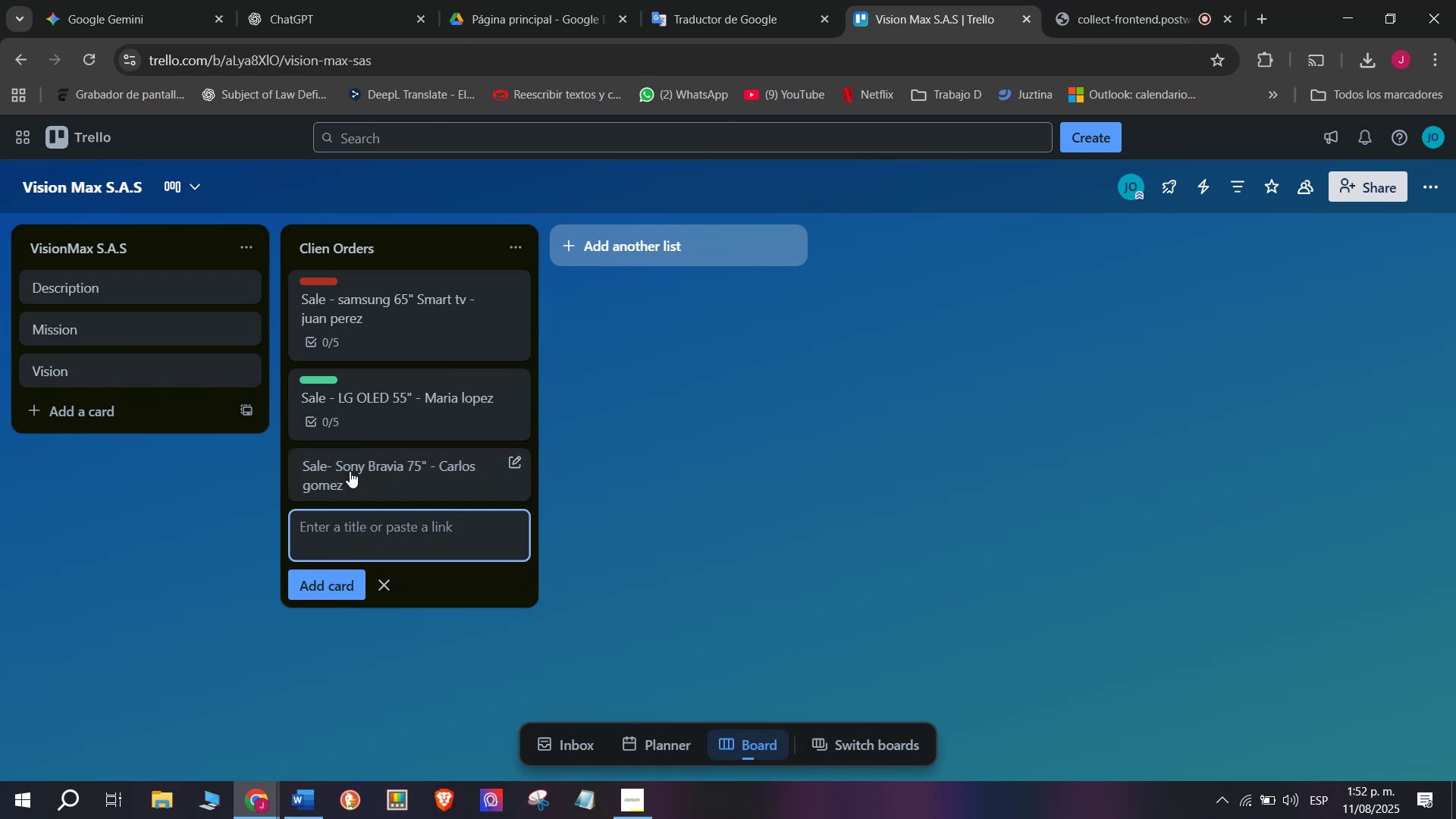 
left_click([395, 475])
 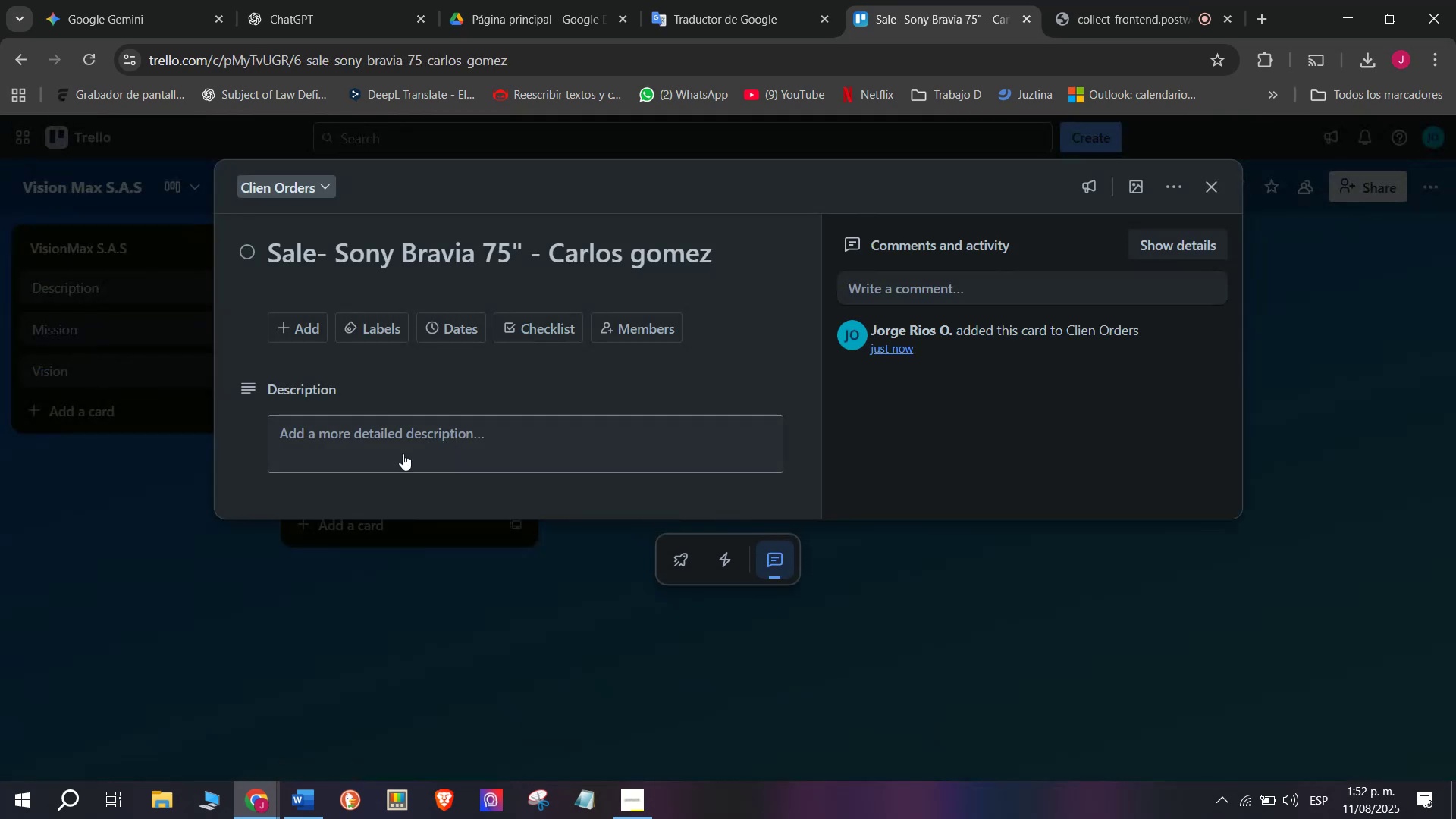 
left_click([403, 453])
 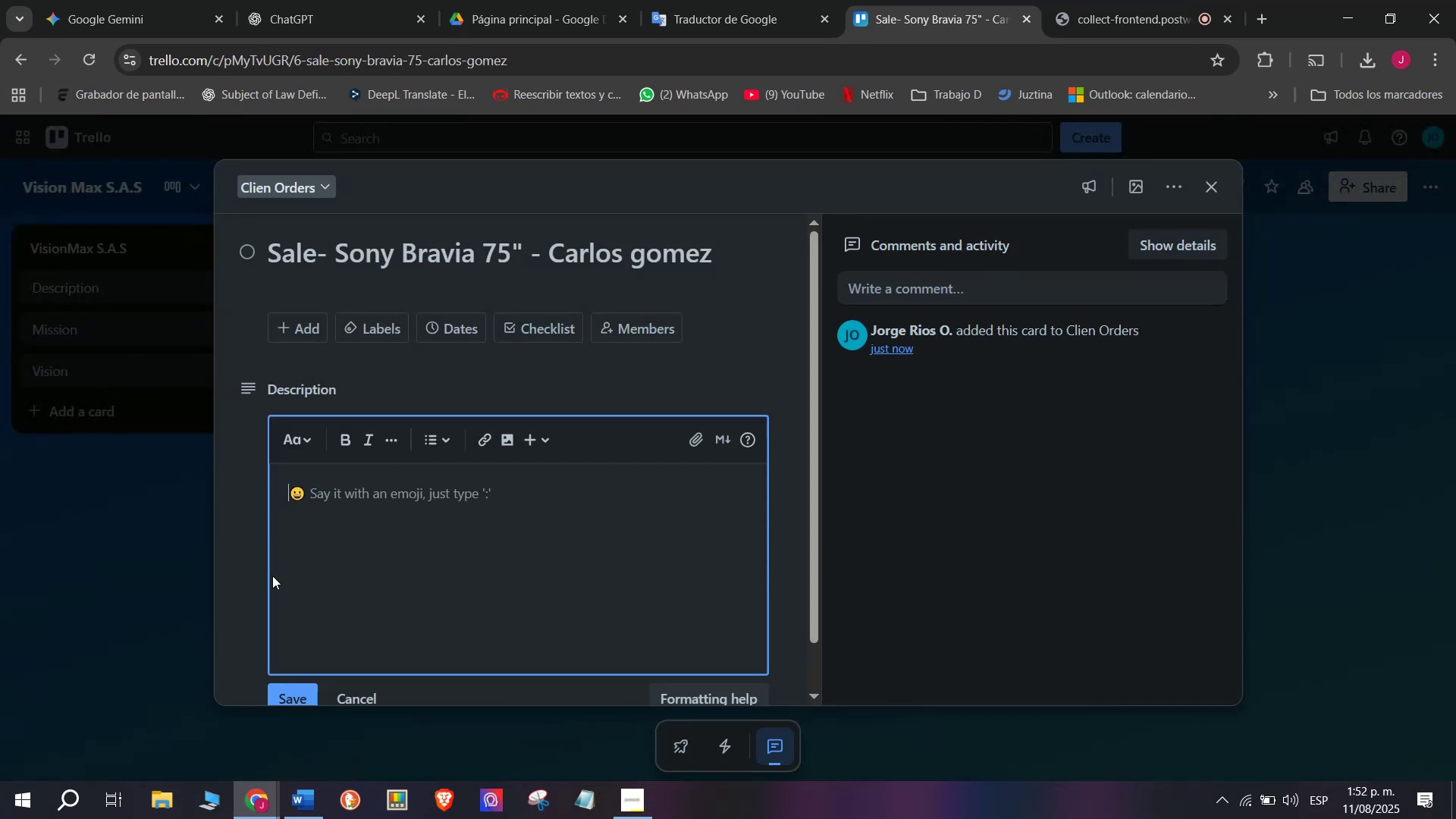 
left_click([306, 691])
 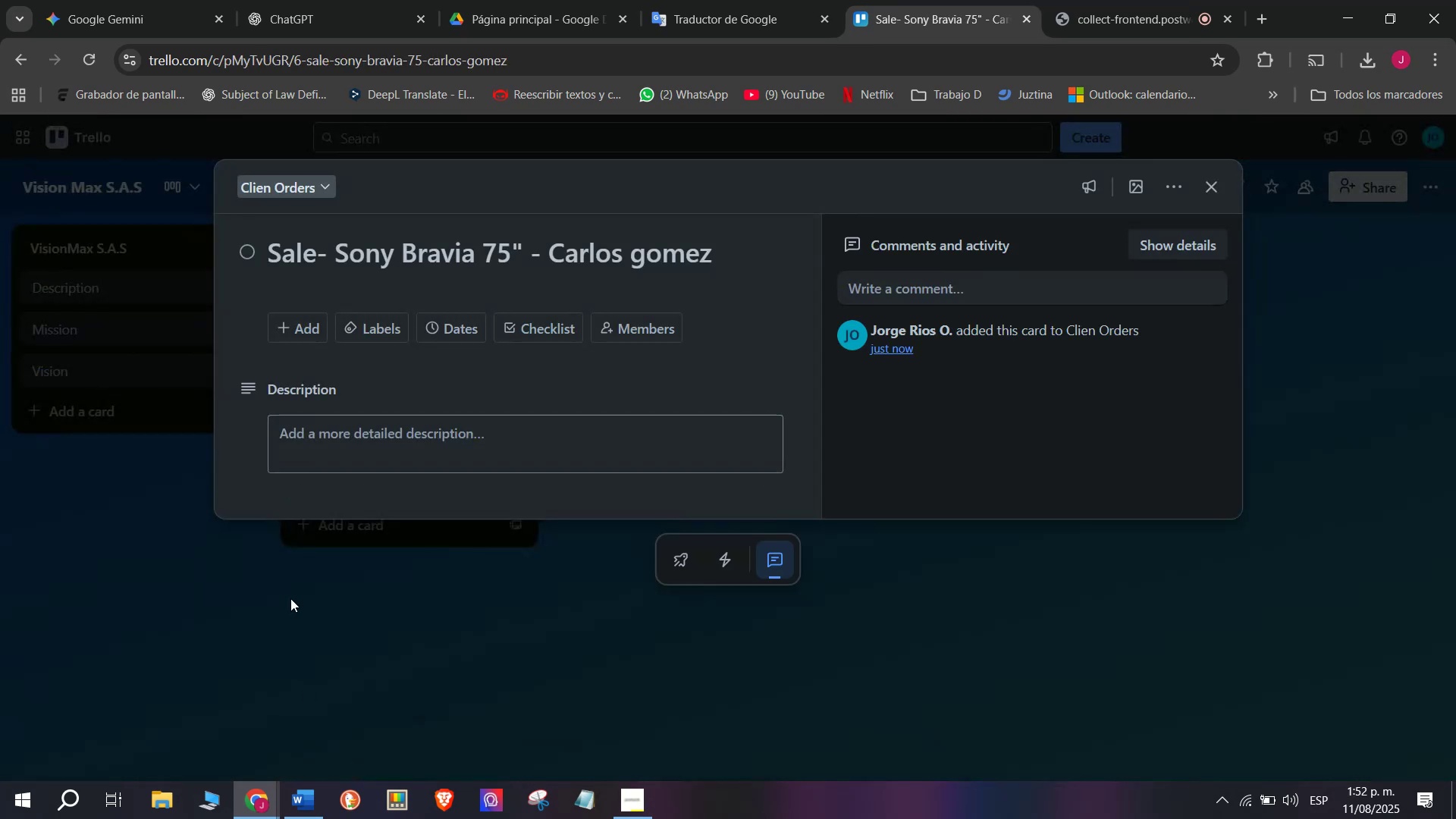 
scroll: coordinate [421, 454], scroll_direction: down, amount: 2.0
 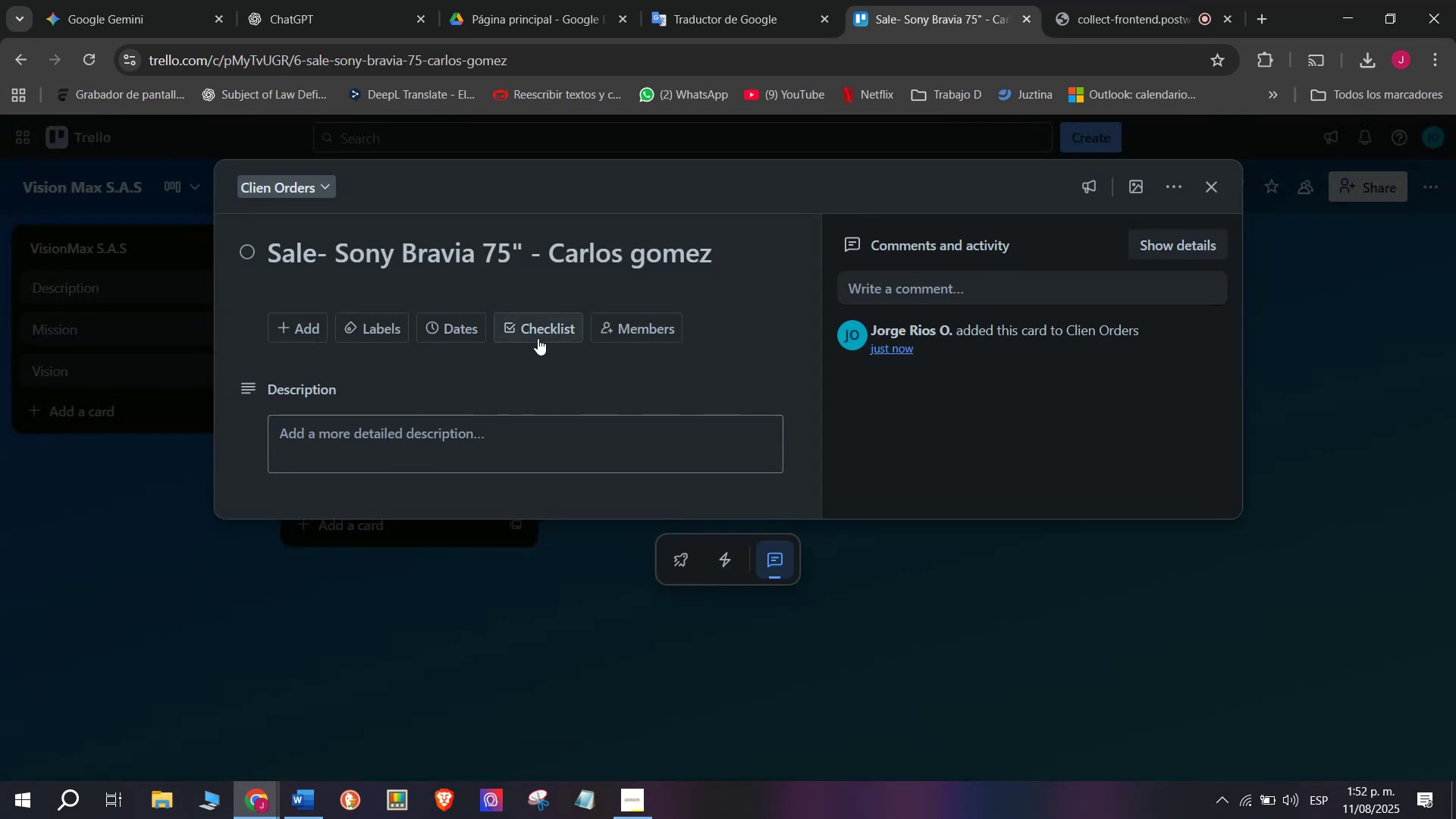 
left_click([538, 333])
 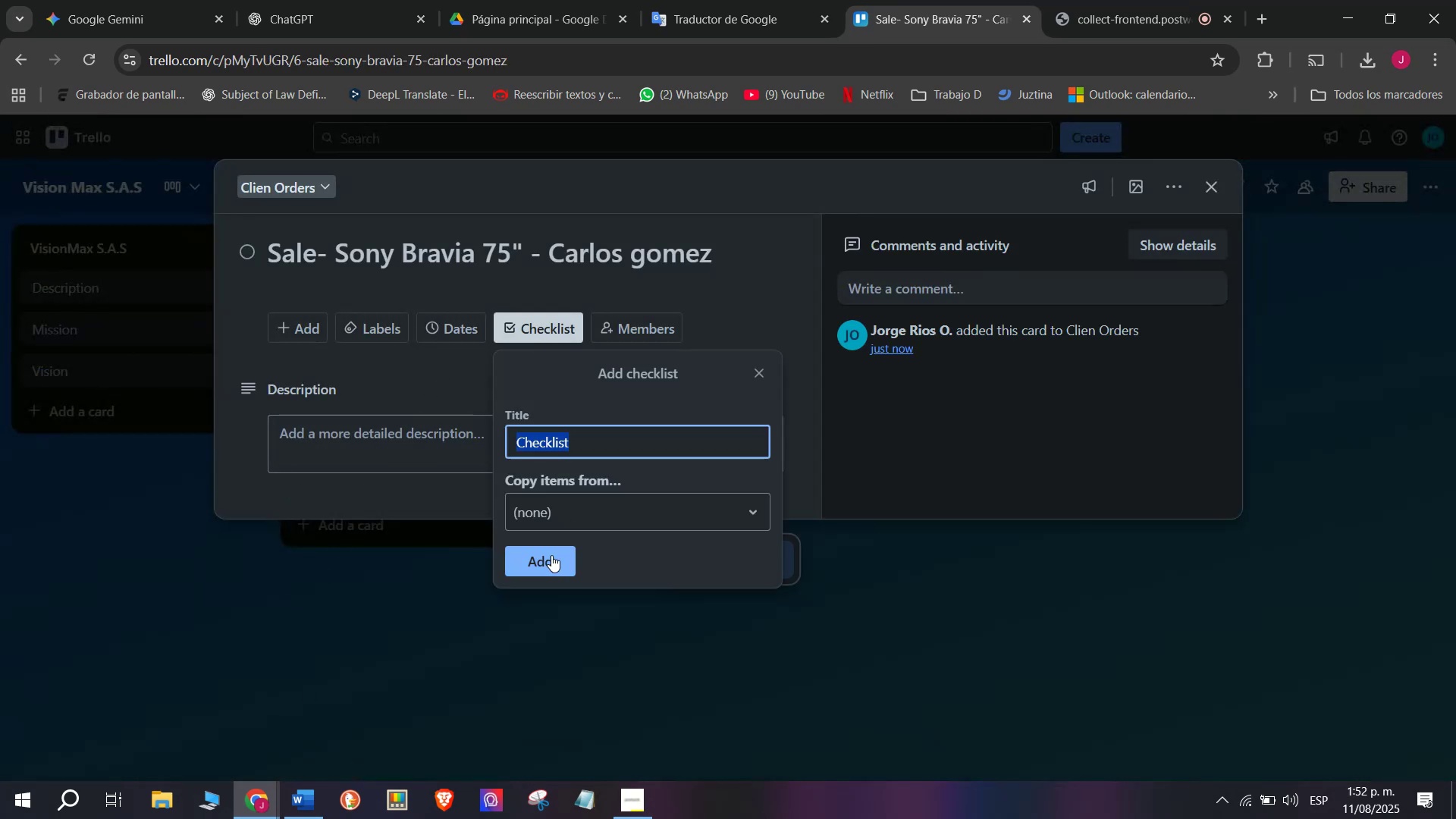 
left_click([551, 557])
 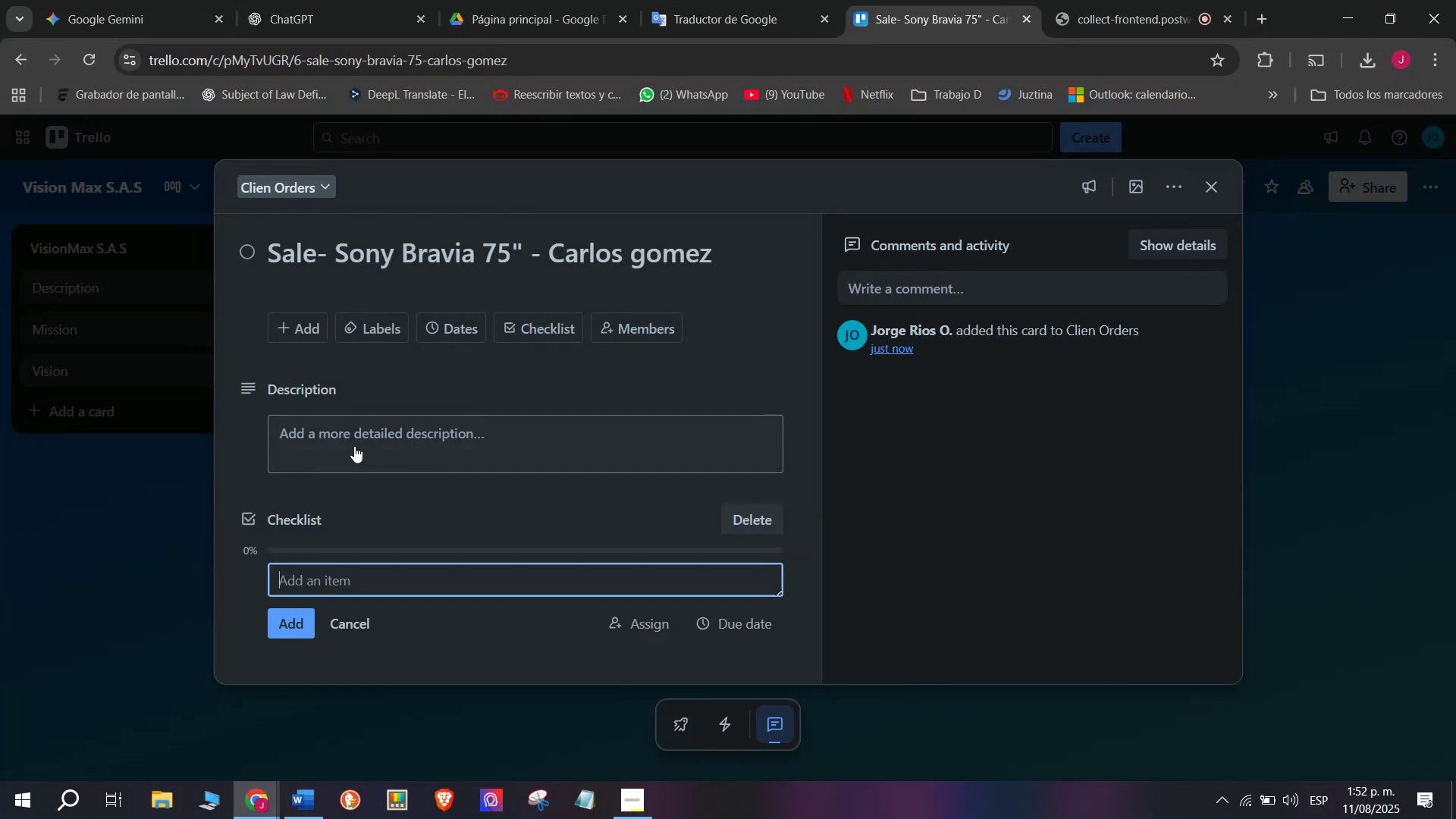 
scroll: coordinate [523, 587], scroll_direction: down, amount: 4.0
 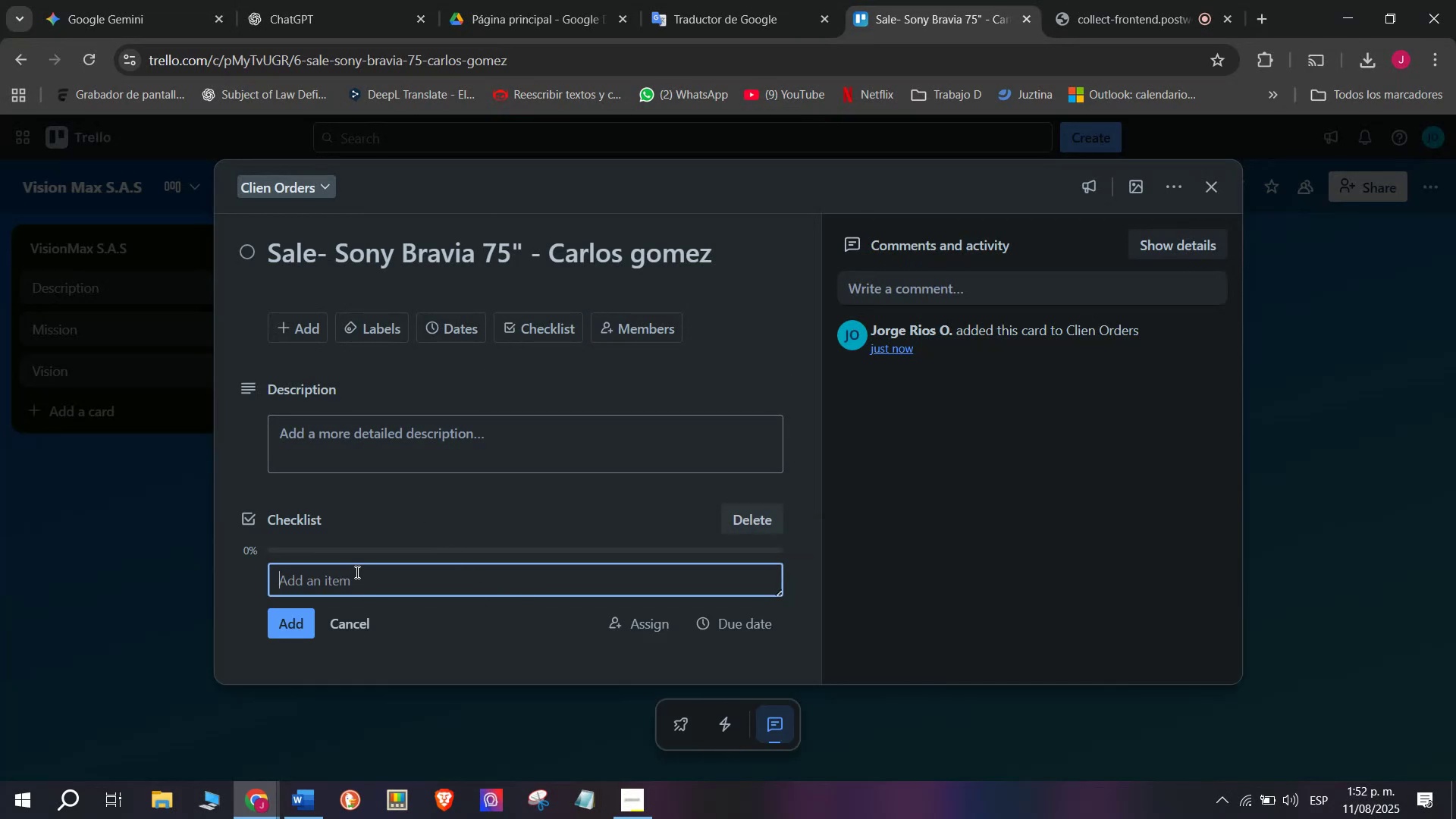 
left_click([356, 570])
 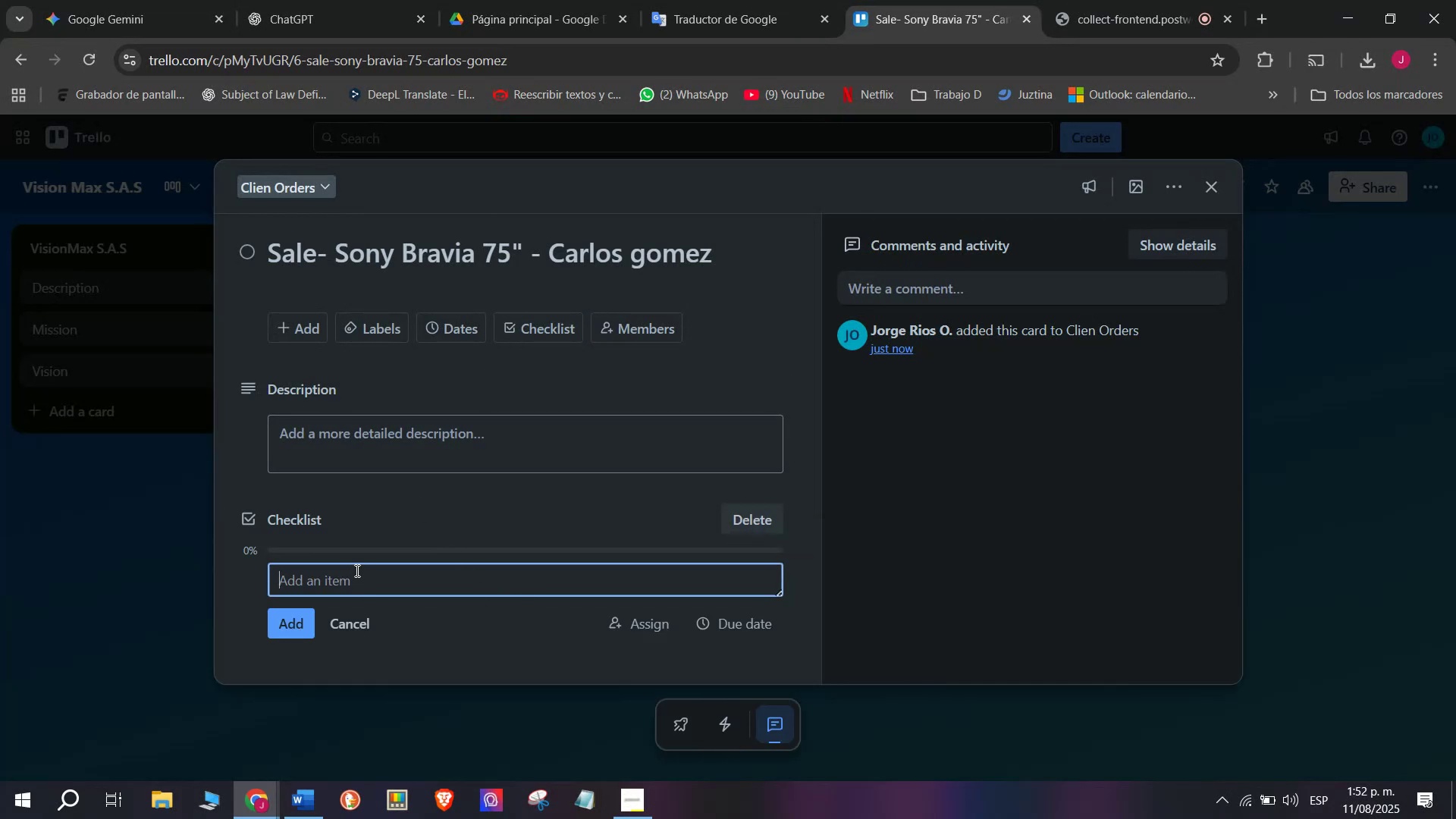 
wait(8.14)
 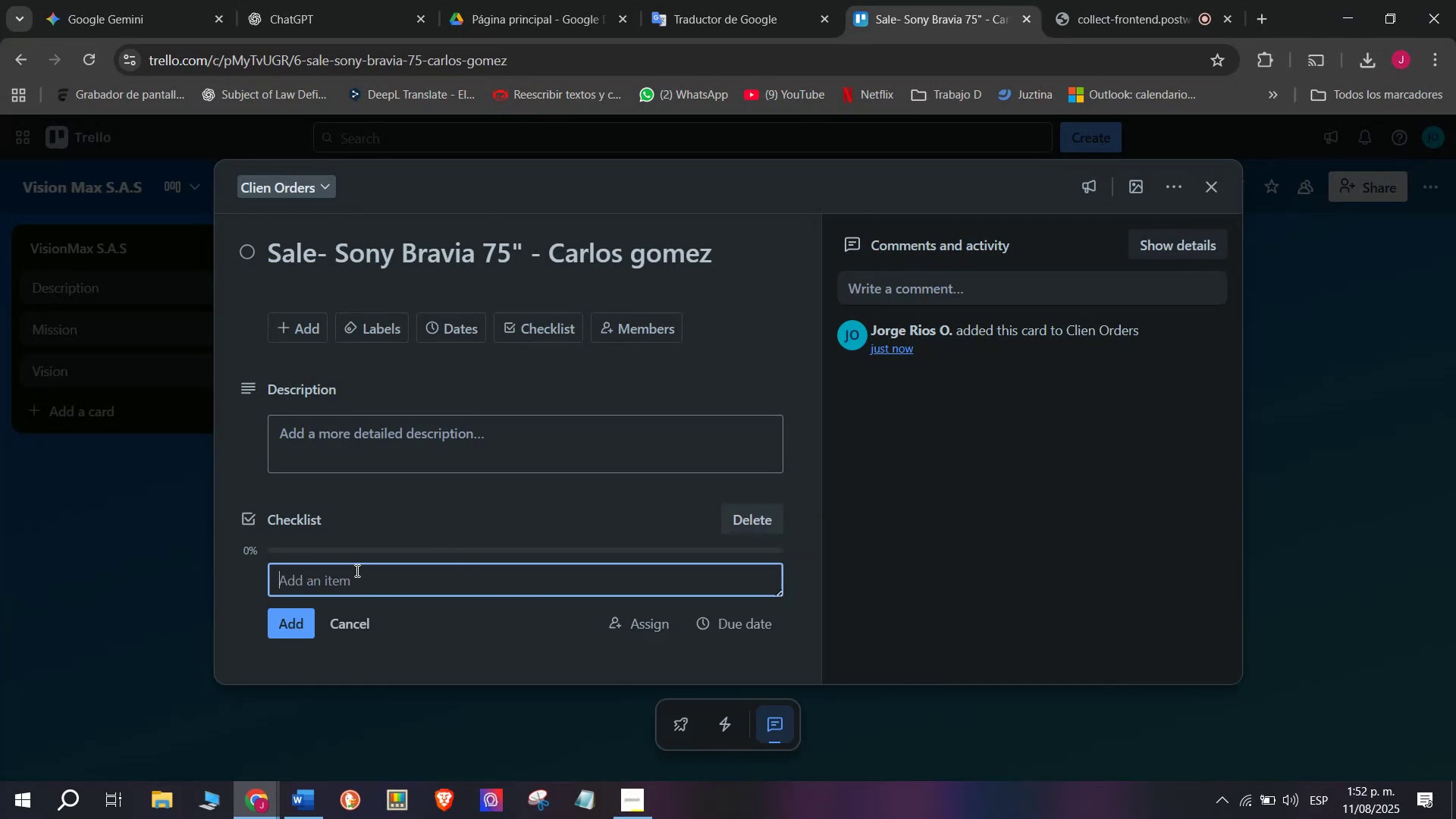 
type(Check ds)
key(Backspace)
key(Backspace)
type(stock availability)
 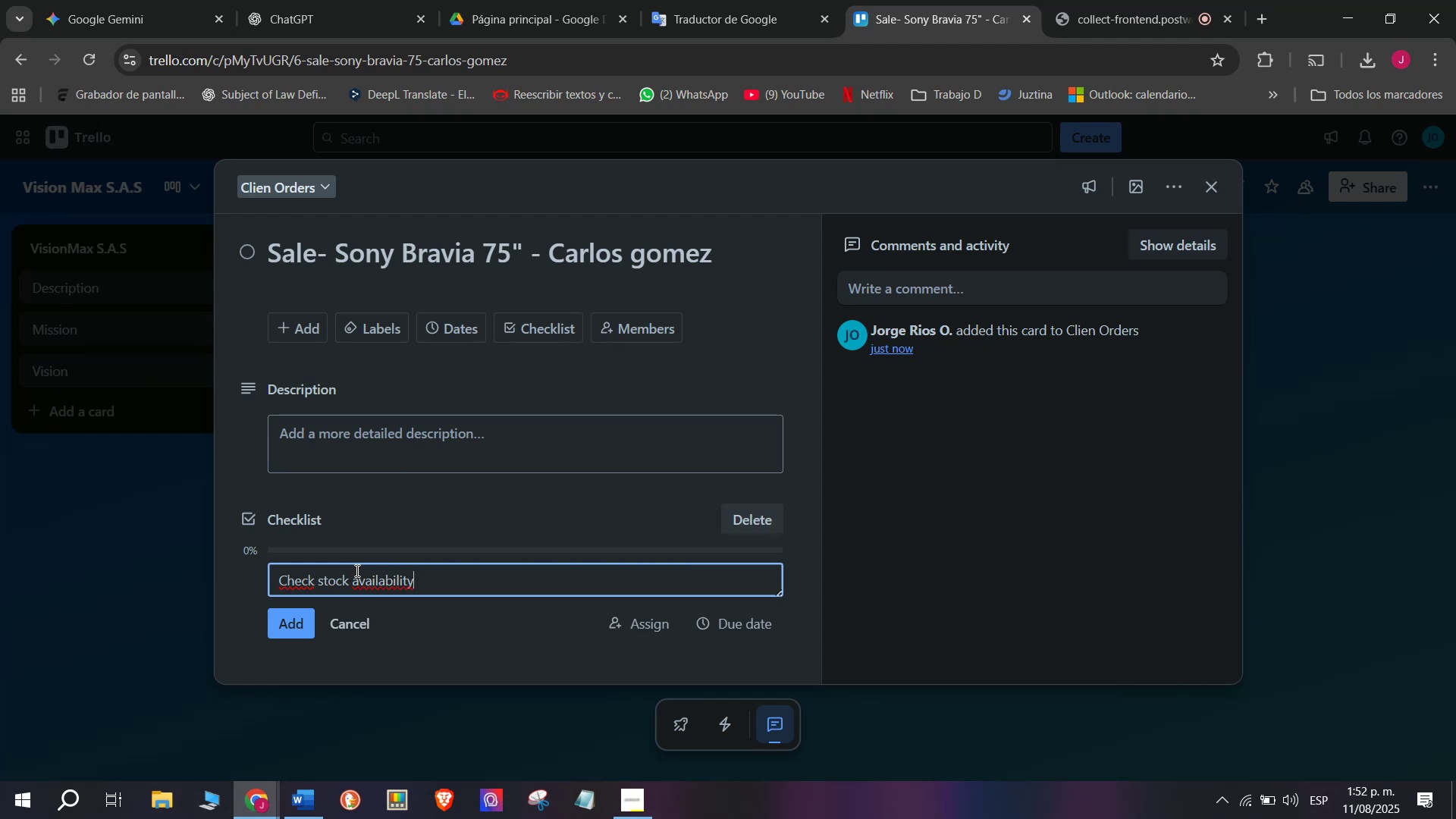 
key(Enter)
 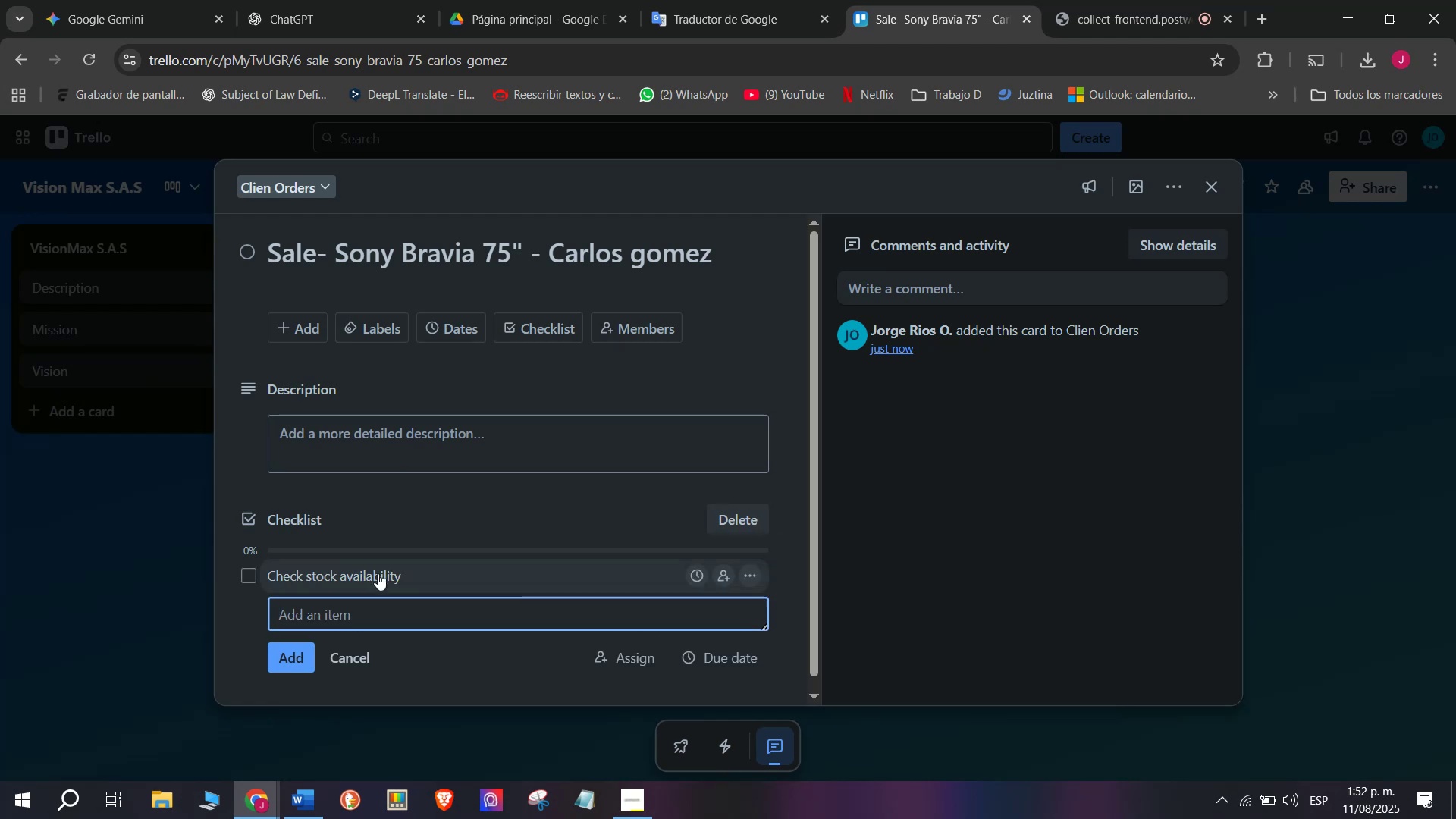 
type(Await confirt)
key(Backspace)
type(mation)
 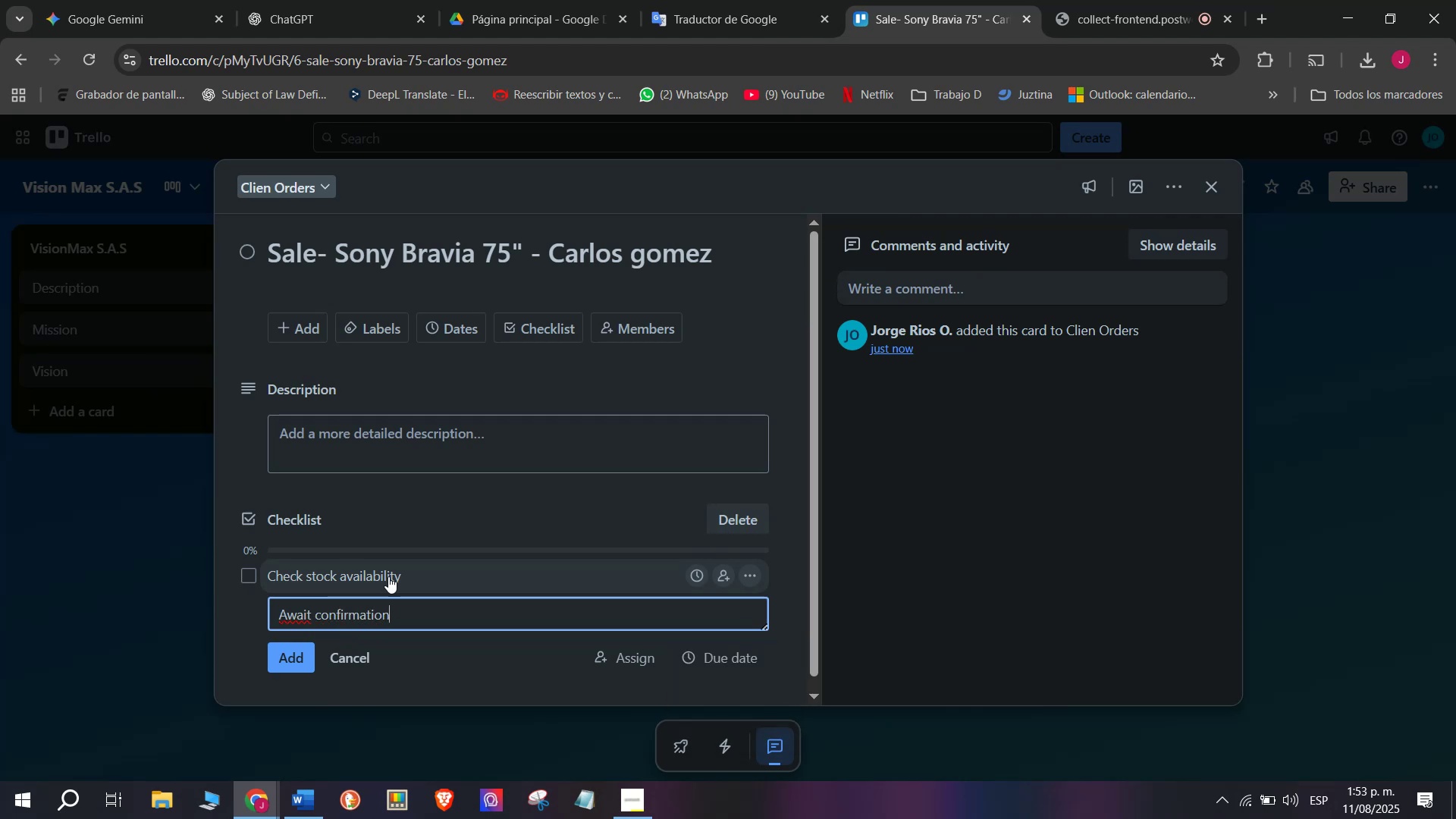 
key(Enter)
 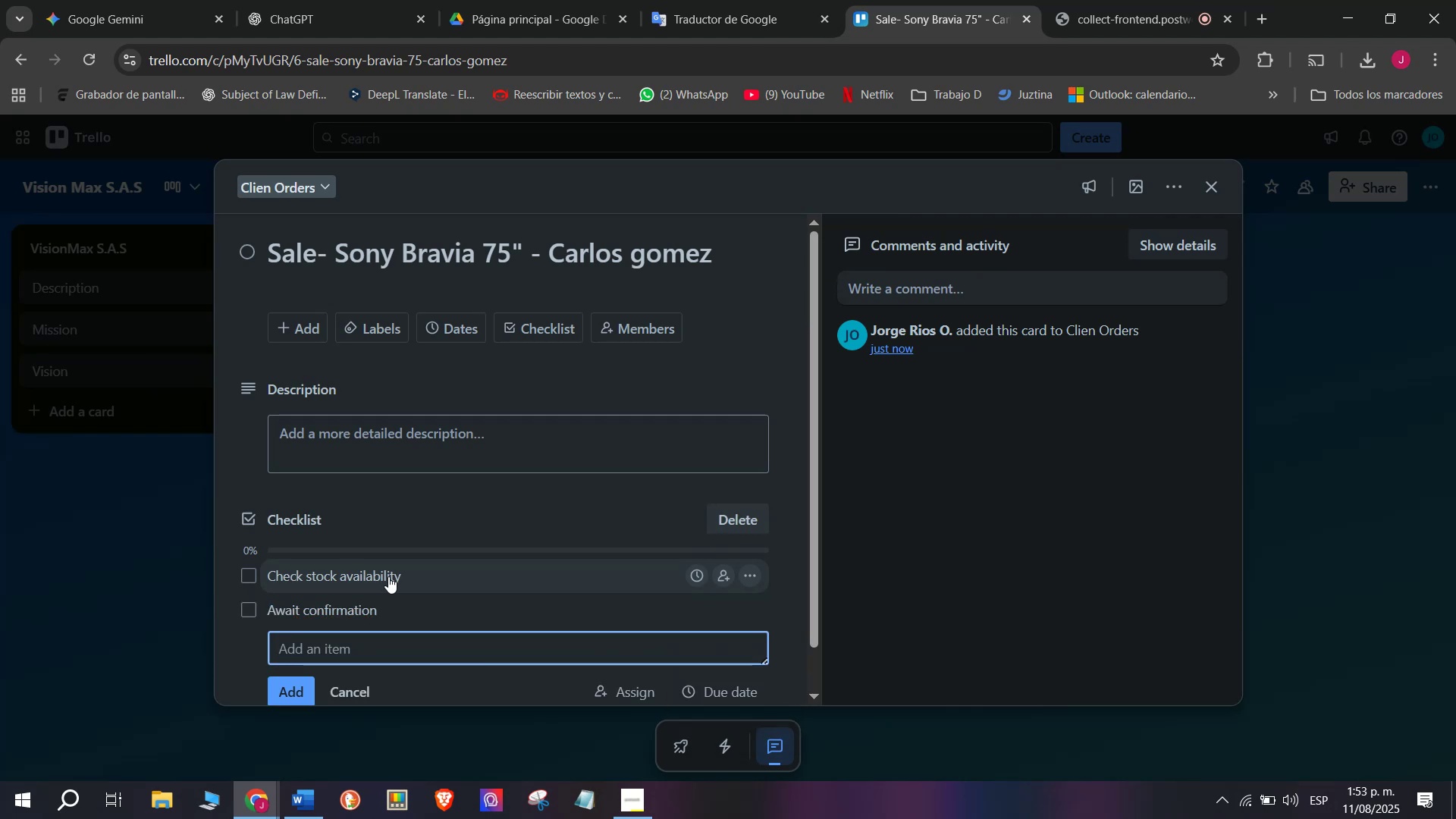 
type(Schedi)
key(Backspace)
type(ule delivery)
 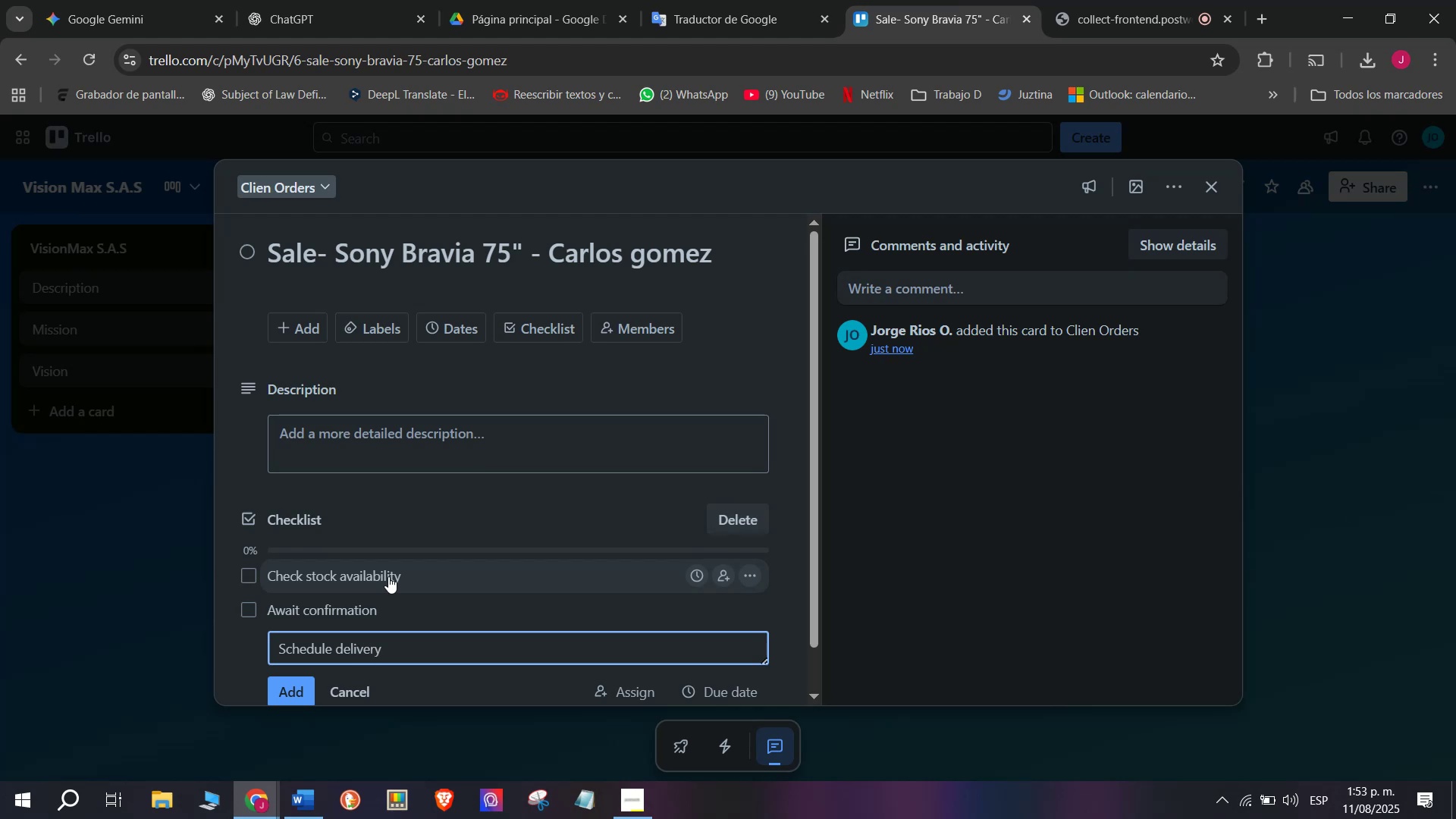 
key(Enter)
 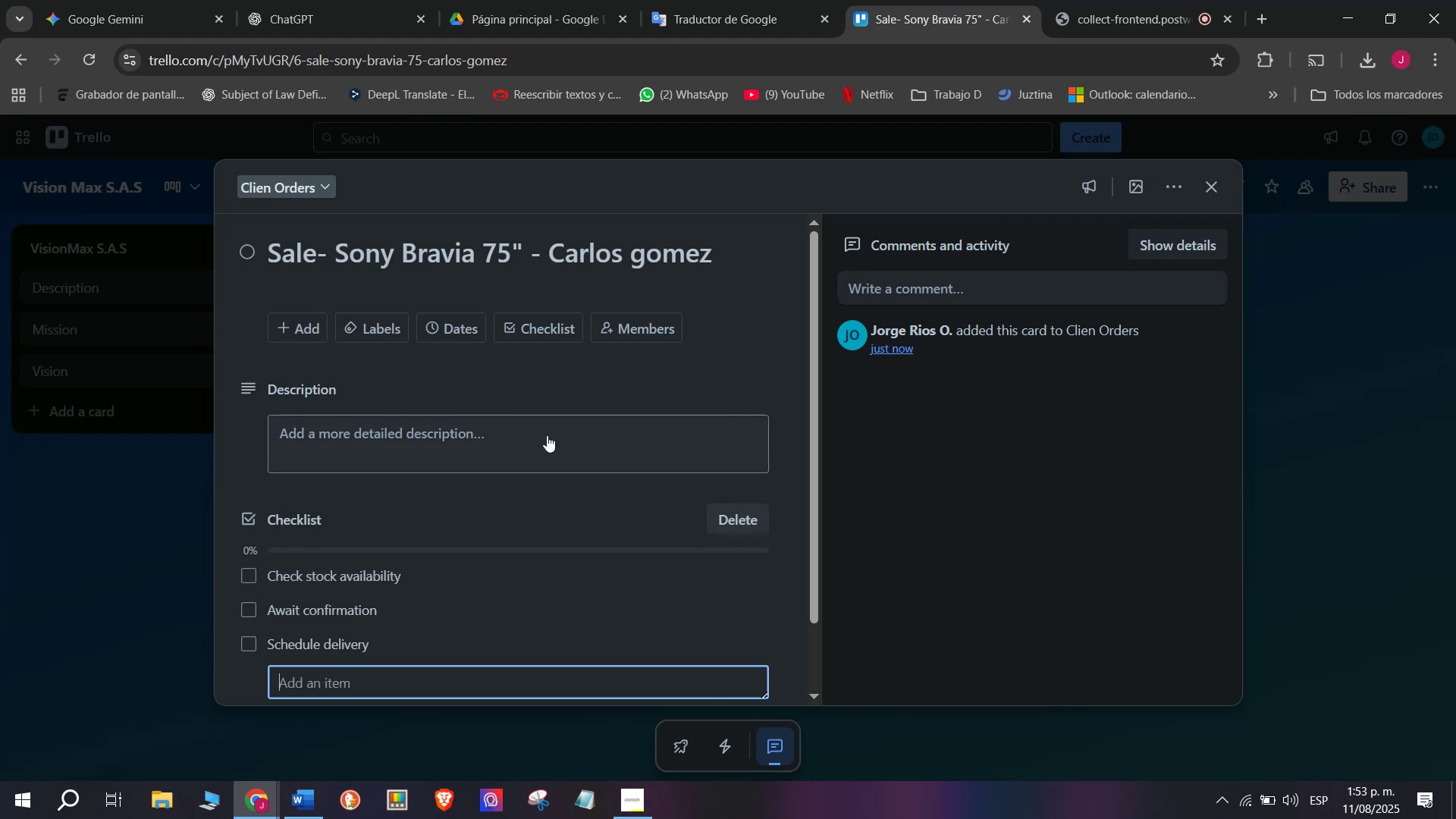 
scroll: coordinate [413, 409], scroll_direction: down, amount: 3.0
 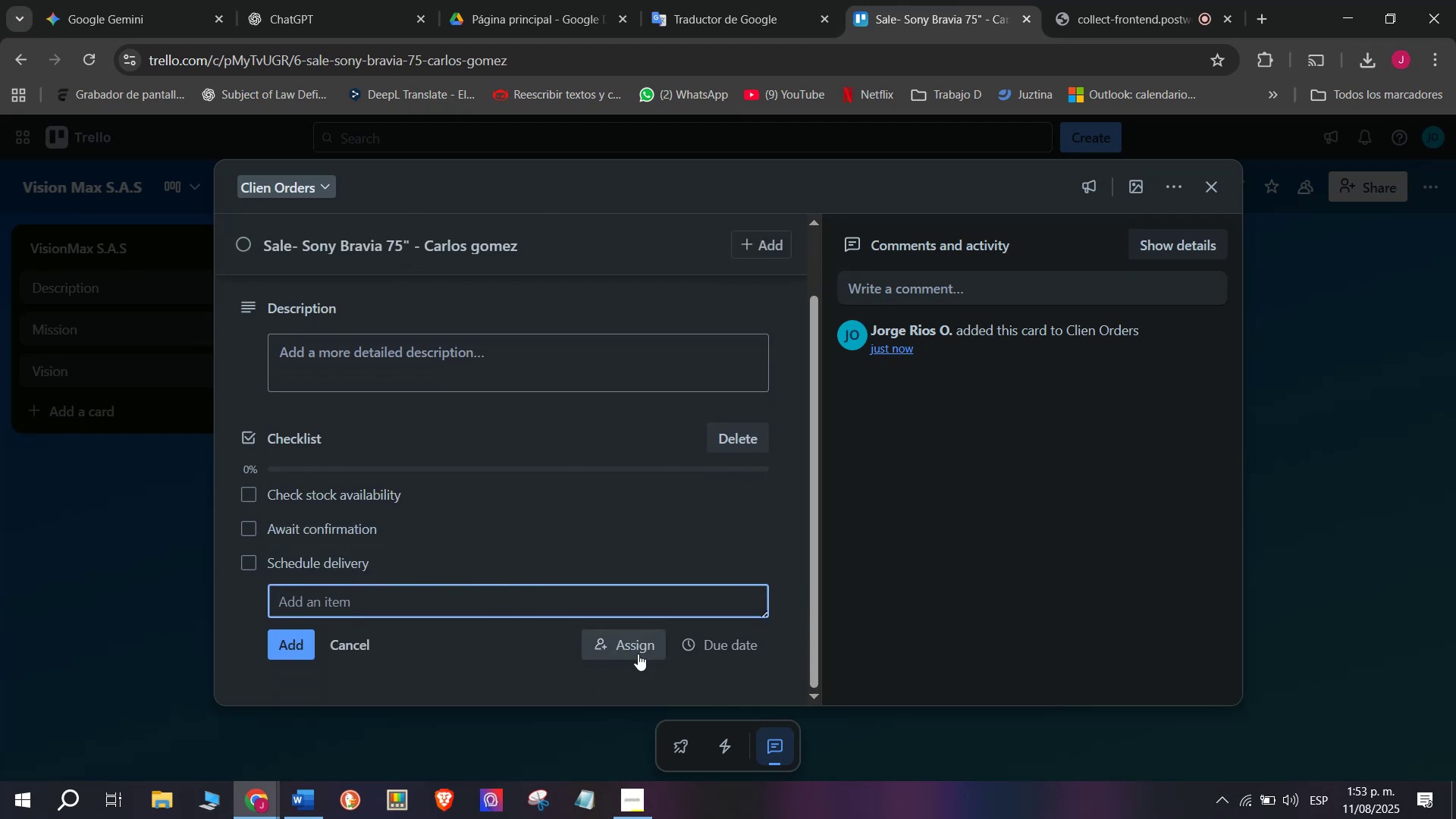 
key(Tab)
 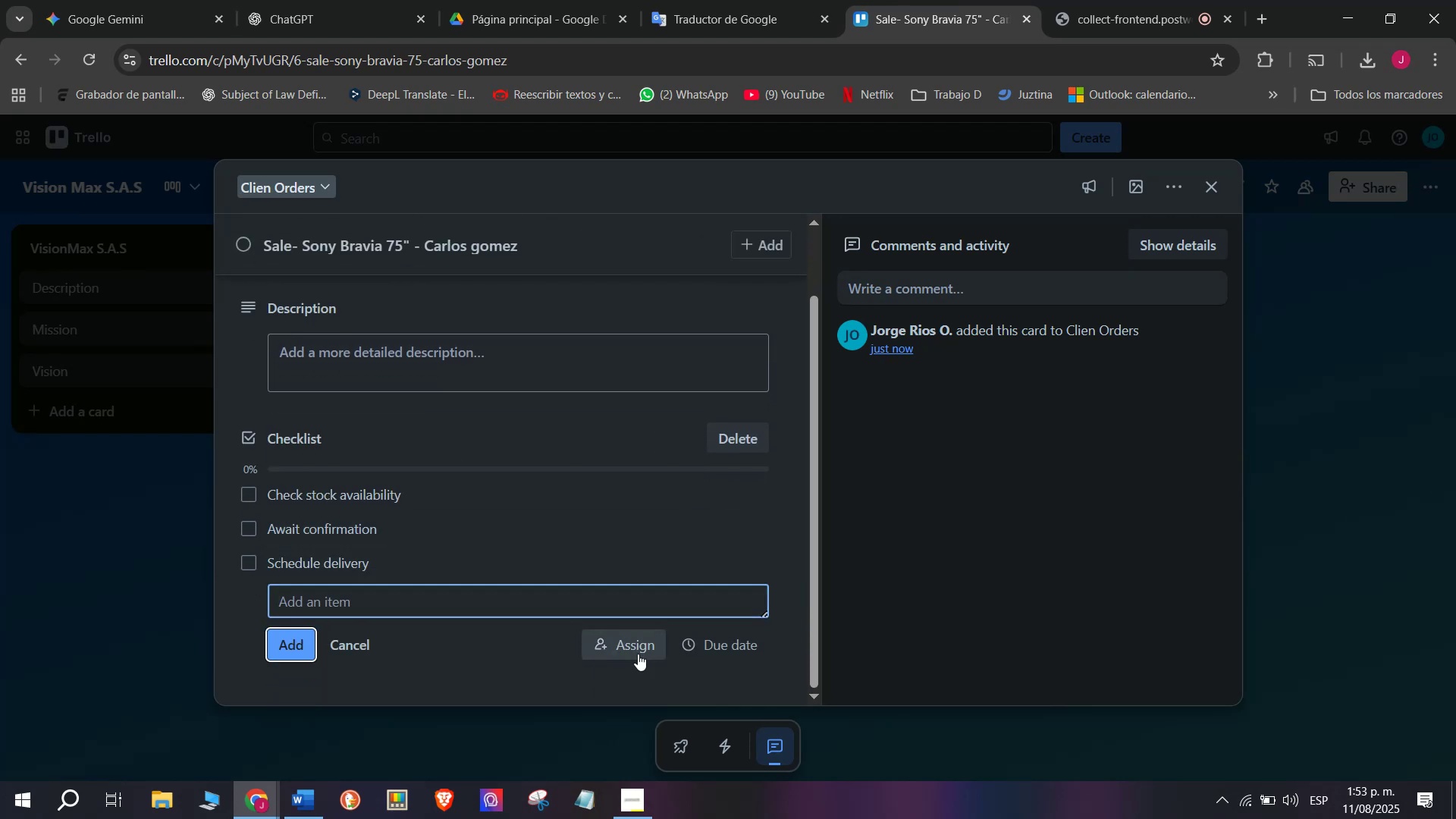 
key(CapsLock)
 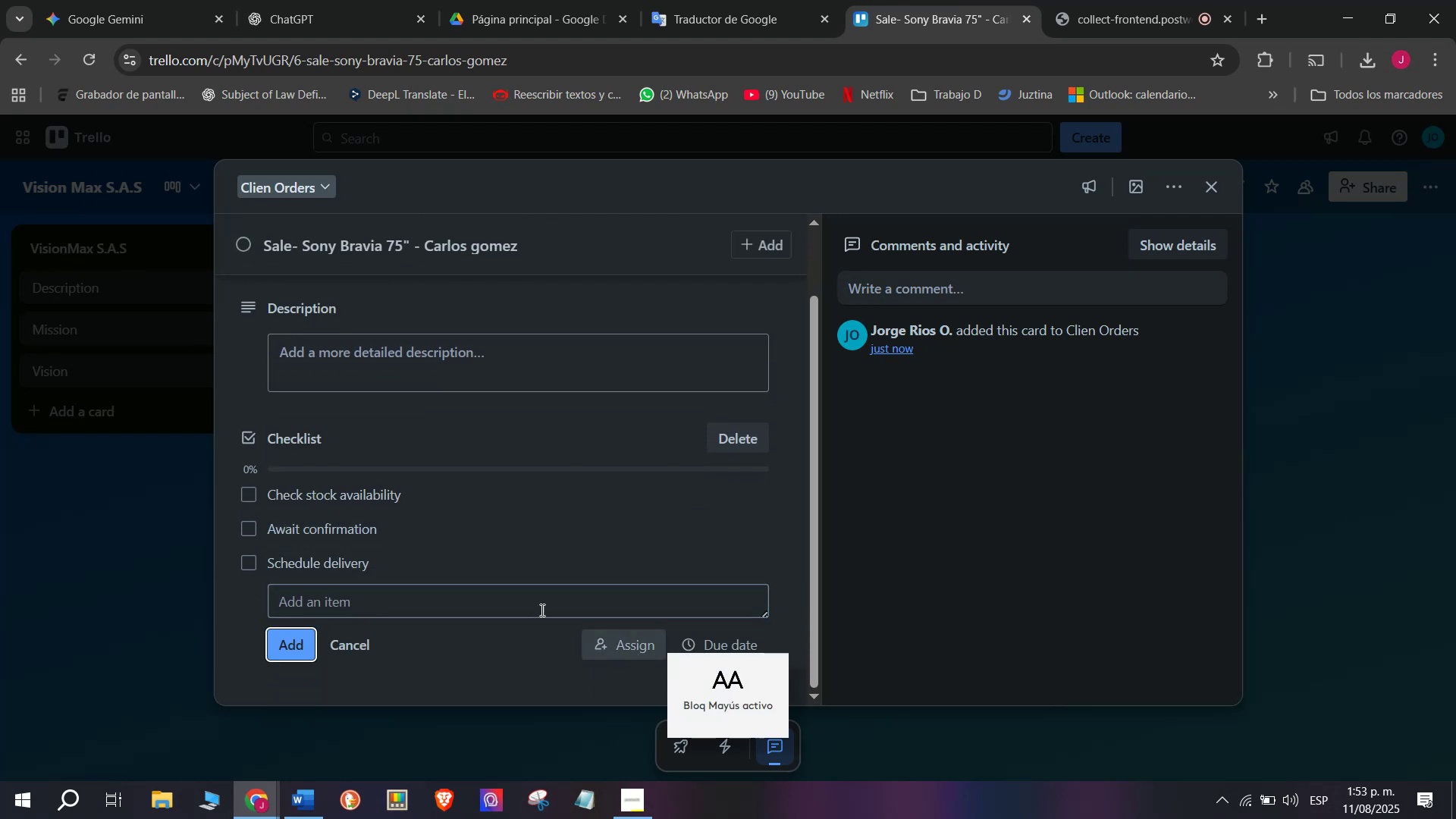 
left_click([447, 610])
 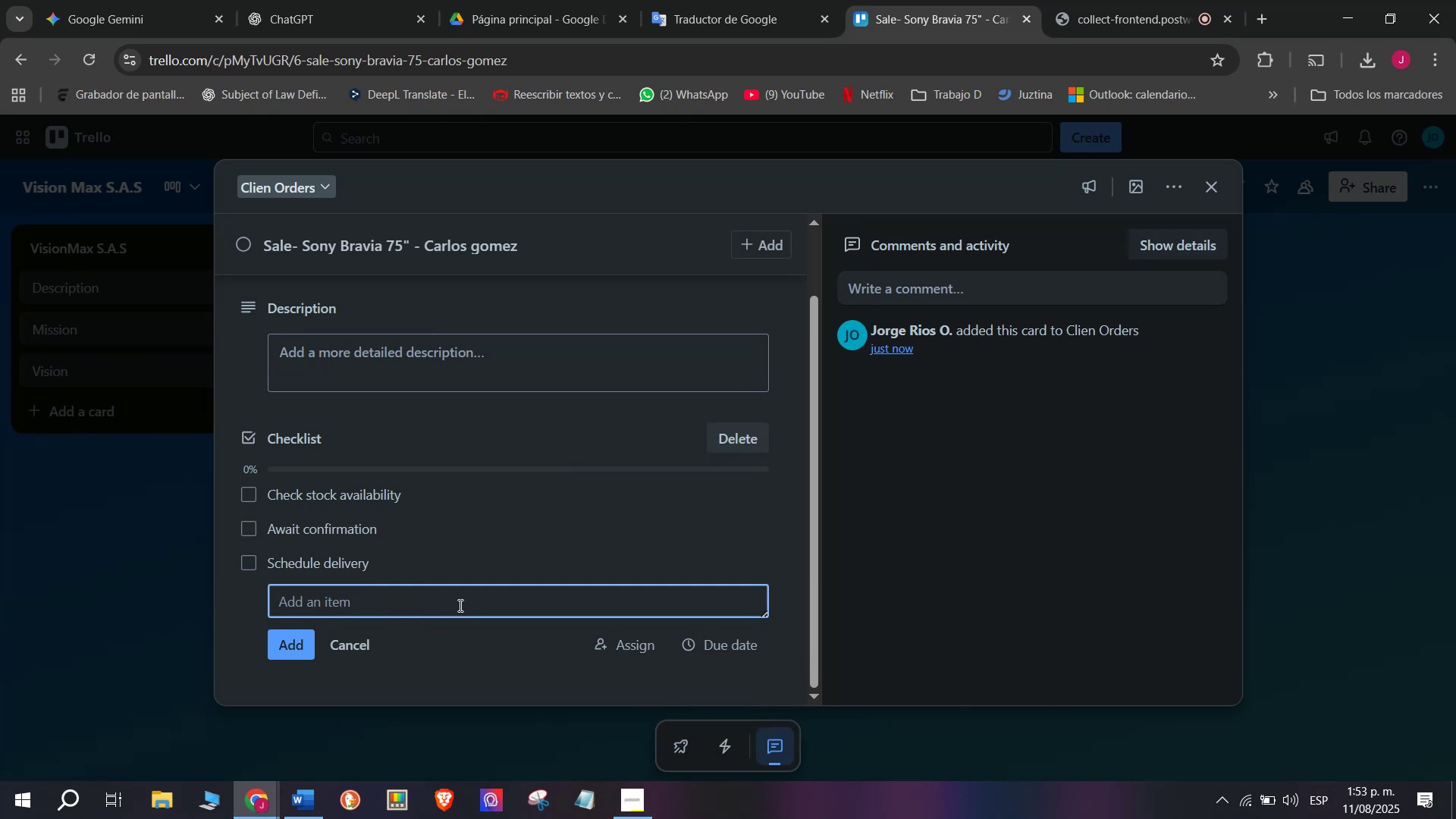 
wait(5.49)
 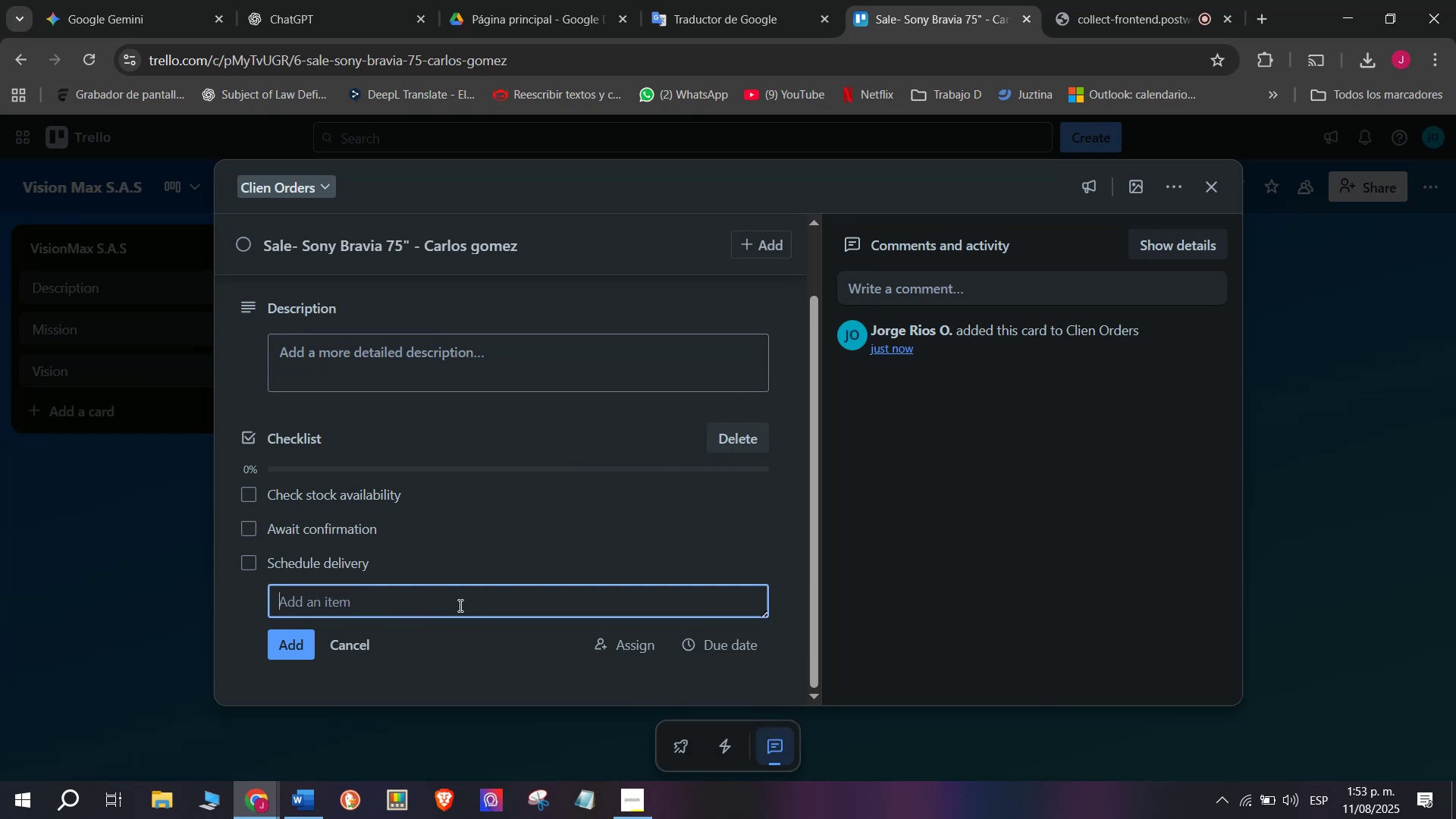 
type(s)
key(Backspace)
type(as)
key(Backspace)
key(Backspace)
type(Send payment link)
 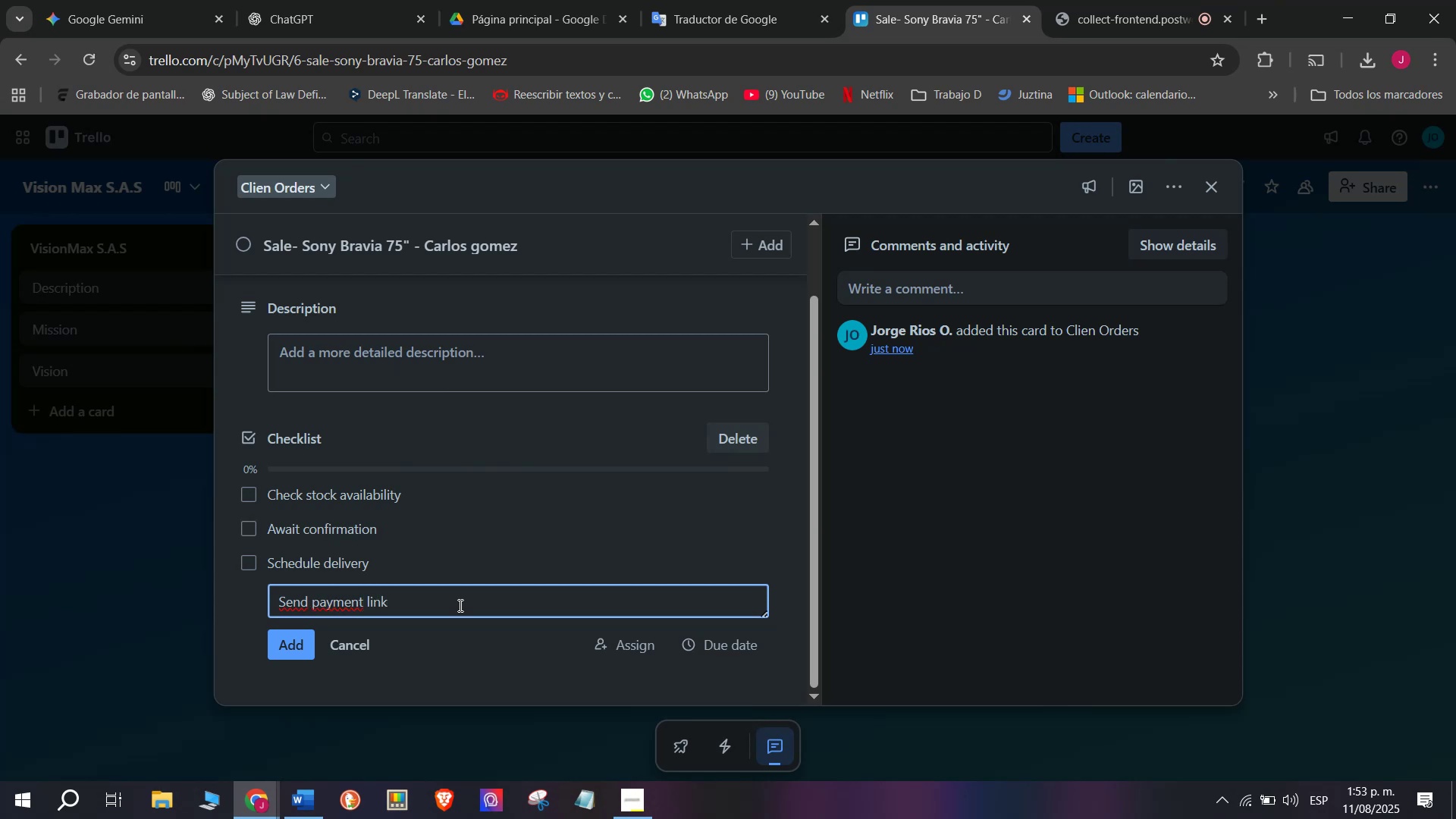 
key(Enter)
 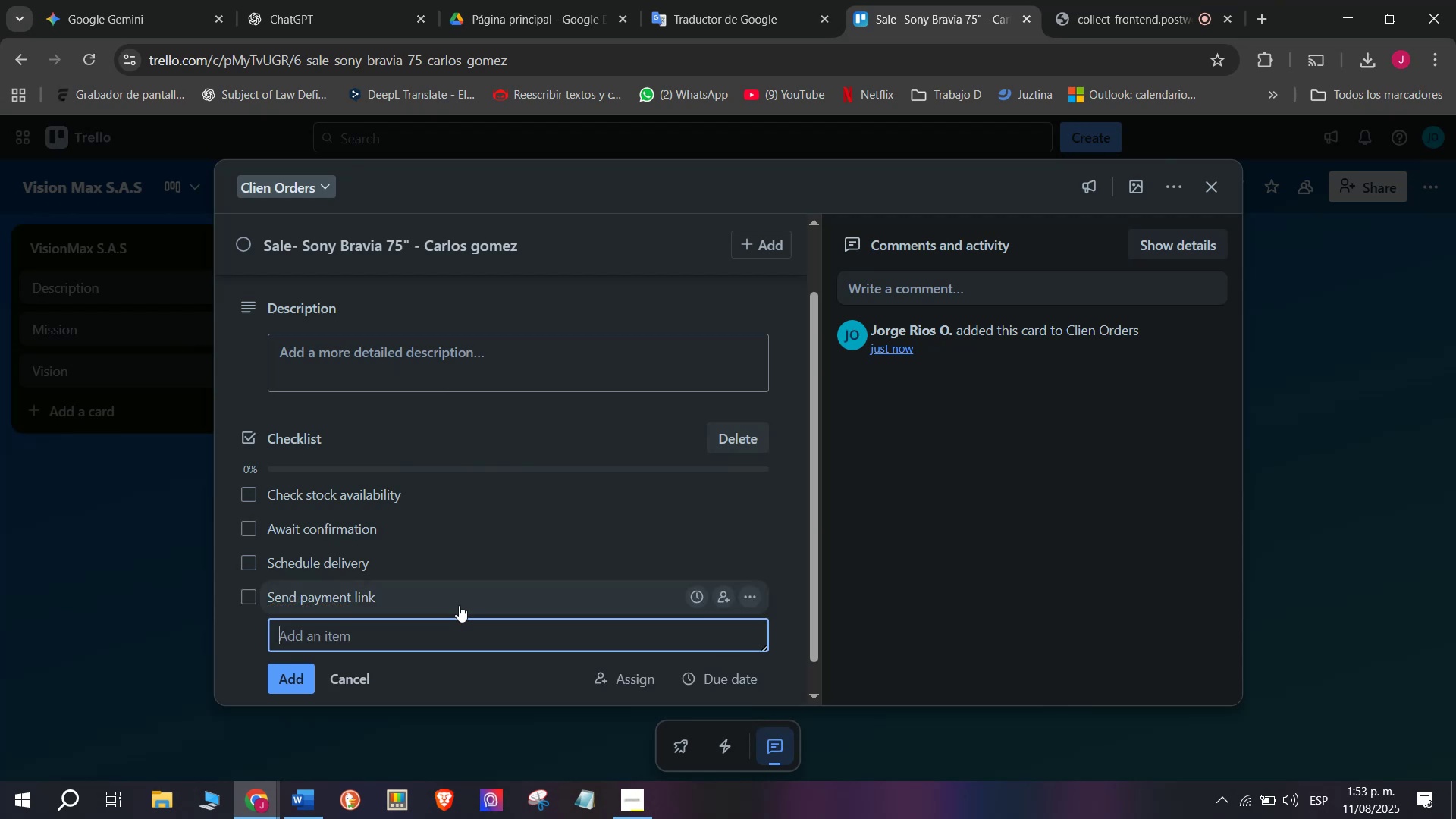 
type(Dek)
key(Backspace)
type(liver product)
 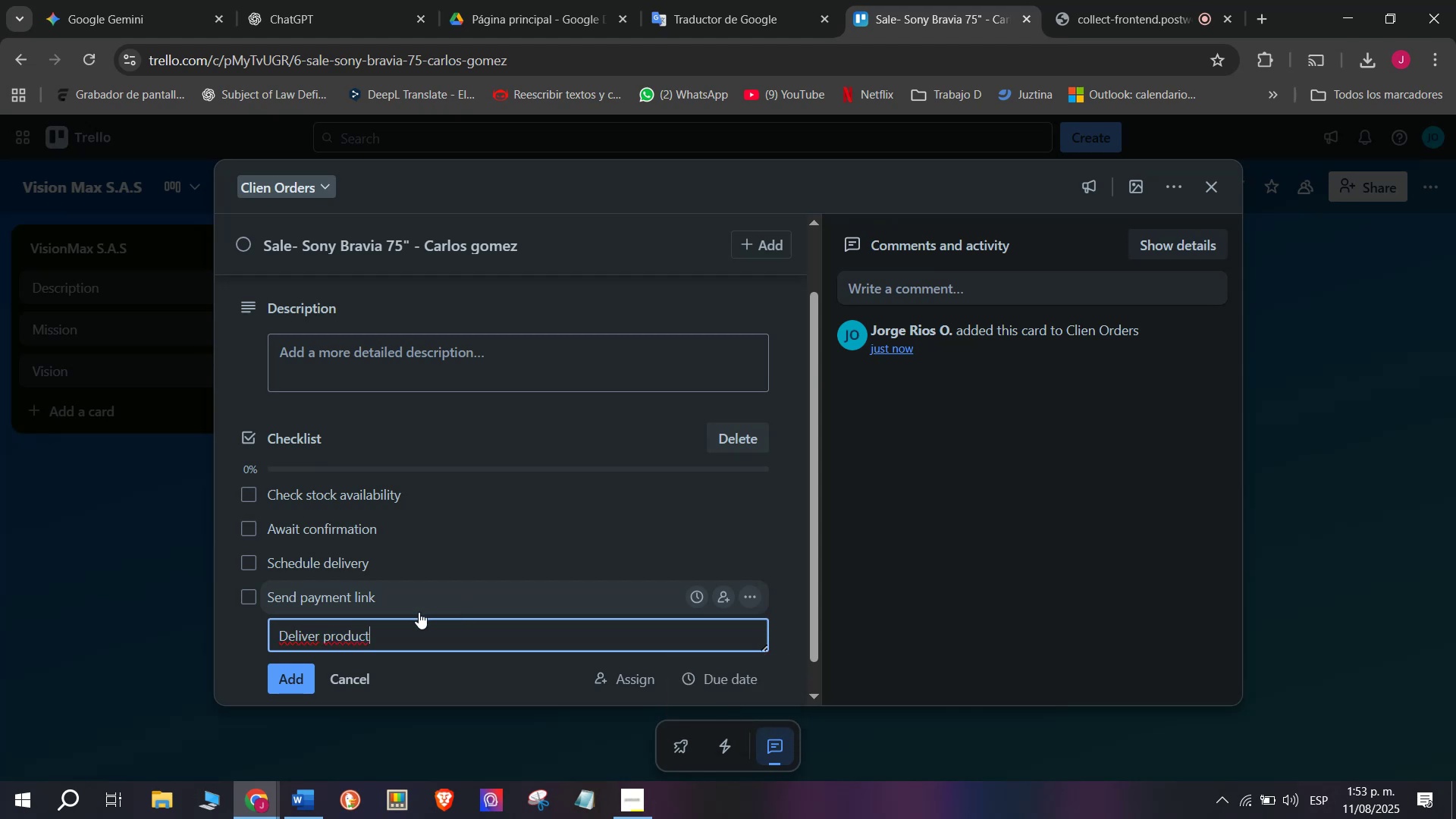 
left_click([419, 598])
 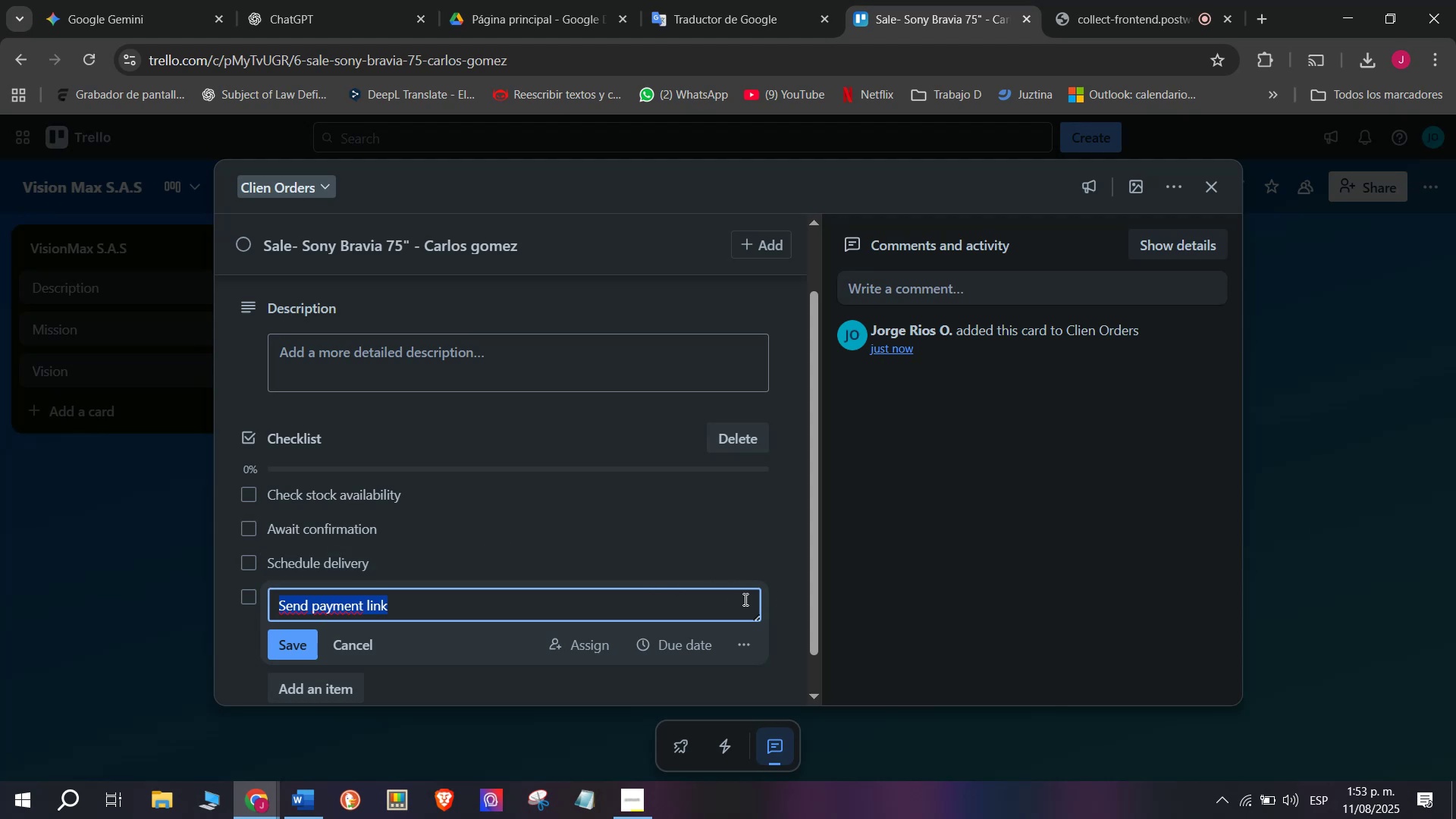 
left_click_drag(start_coordinate=[386, 563], to_coordinate=[397, 545])
 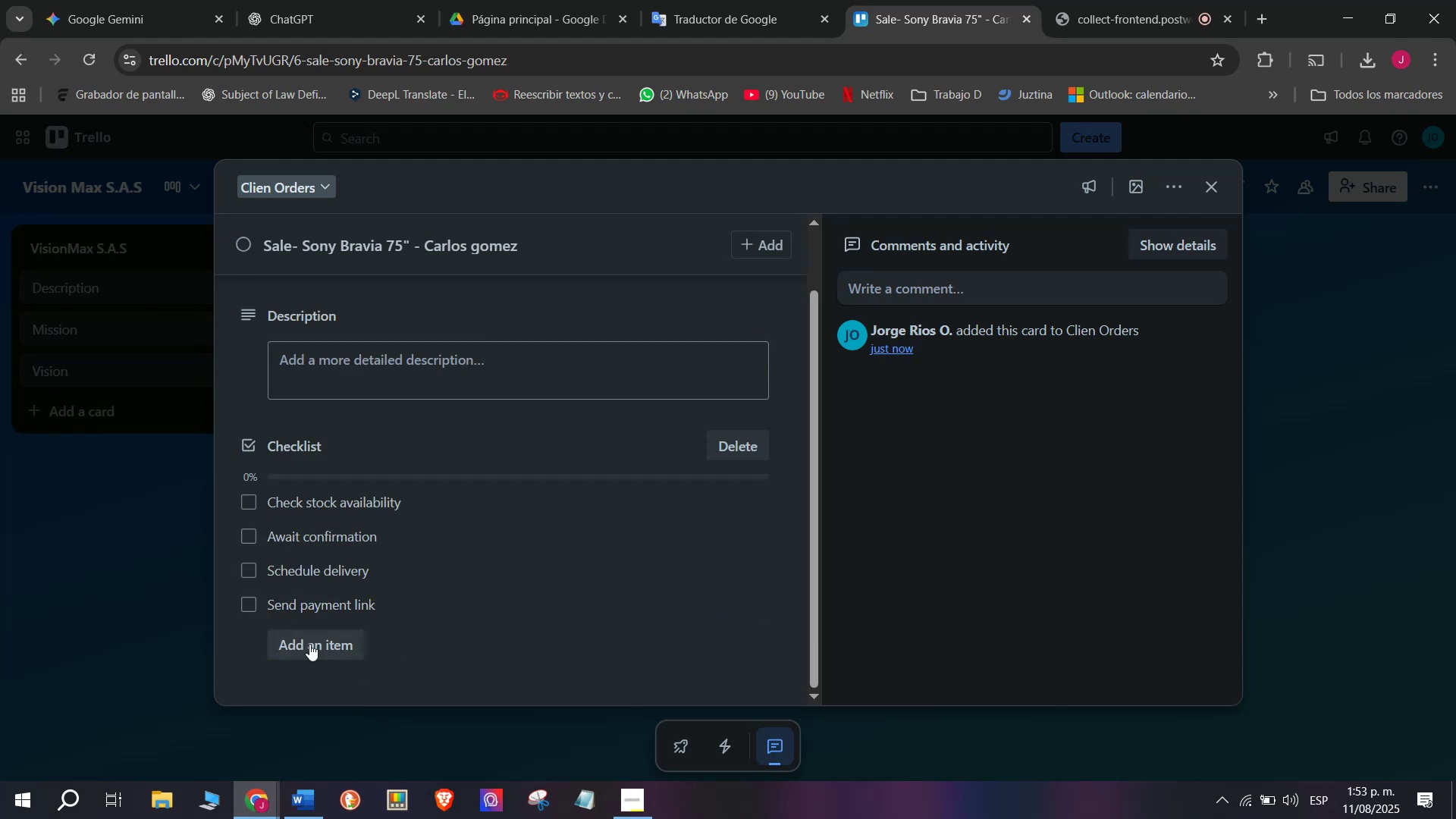 
left_click([293, 654])
 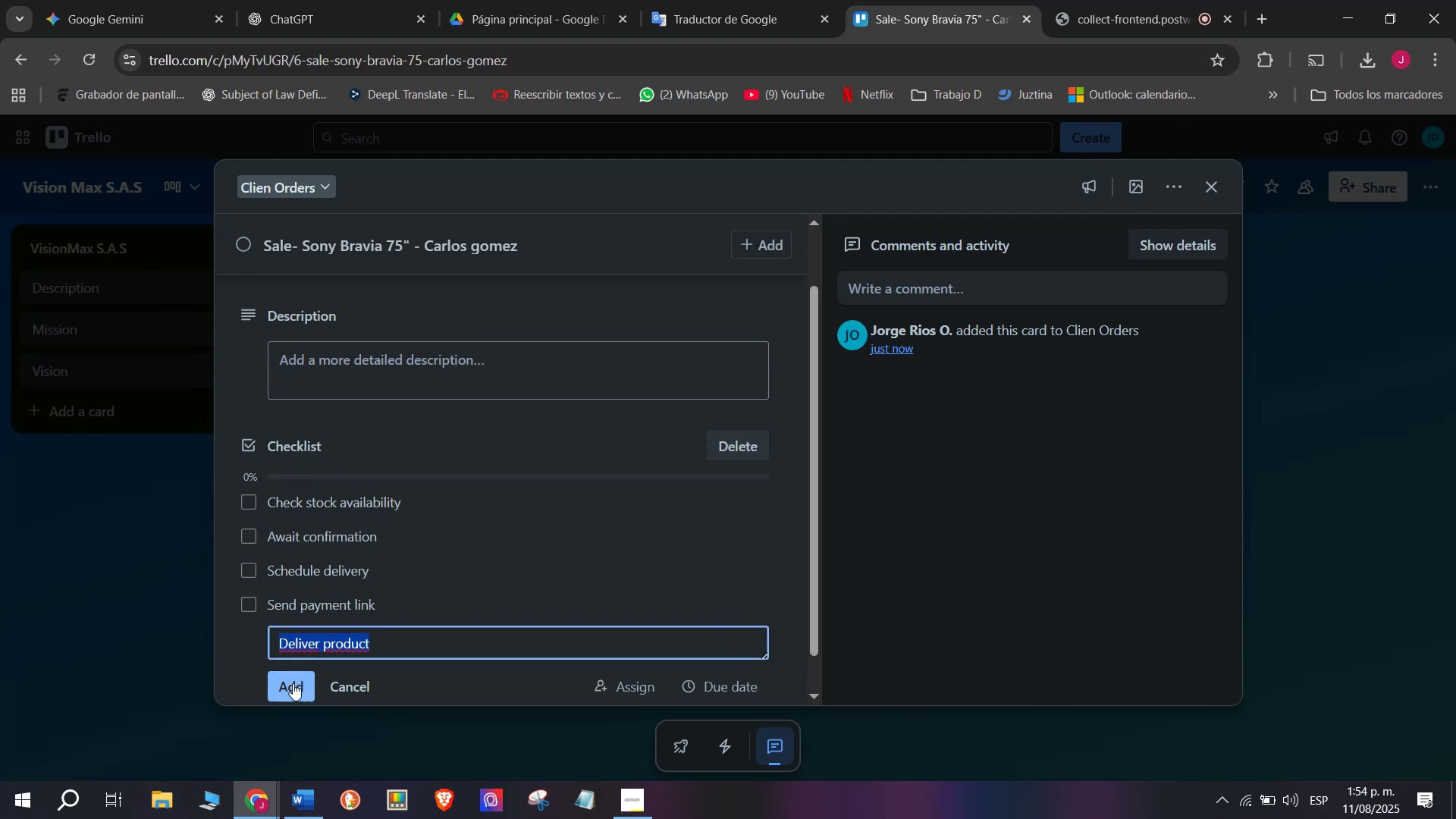 
left_click([293, 683])
 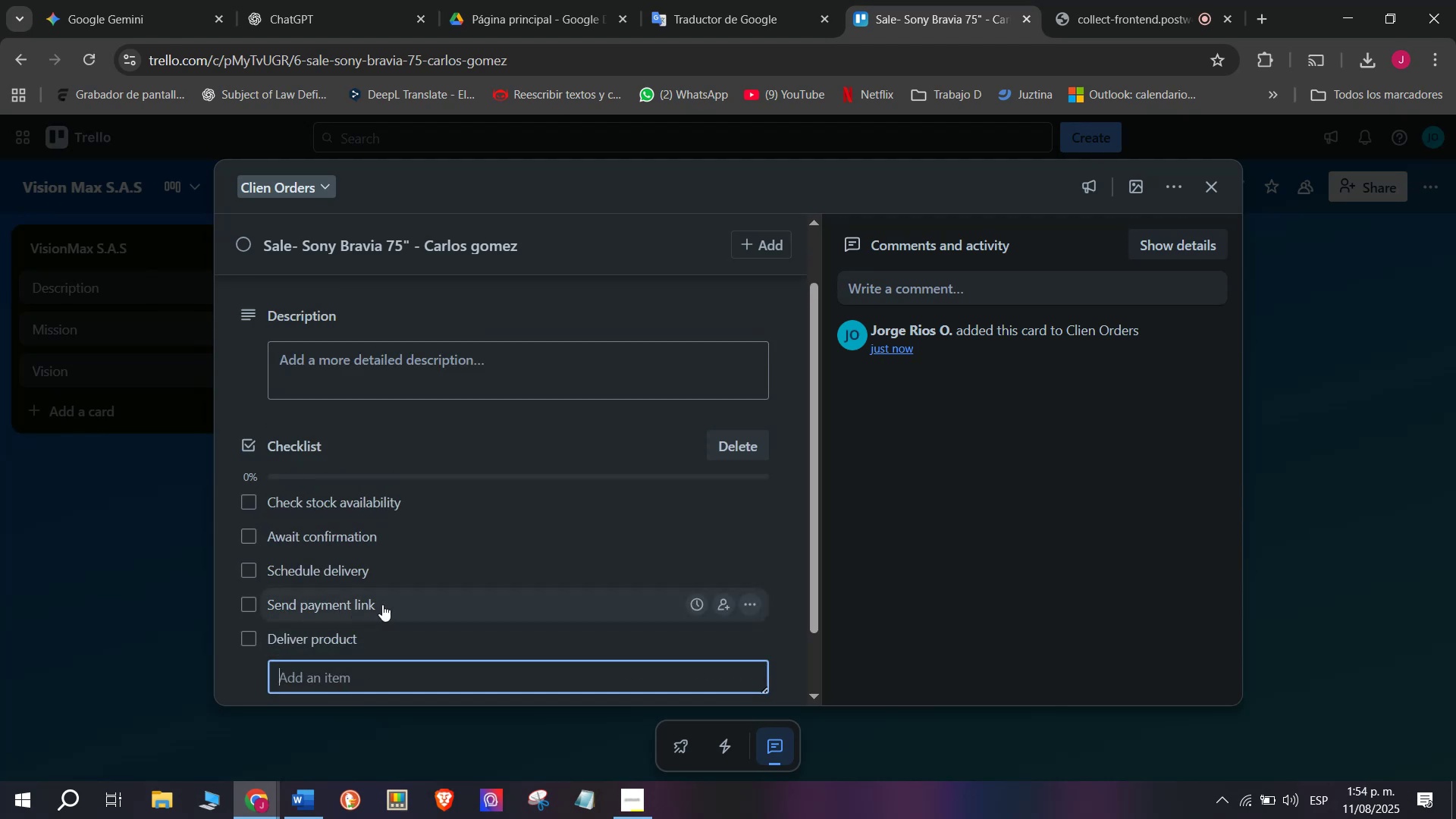 
left_click_drag(start_coordinate=[391, 604], to_coordinate=[428, 522])
 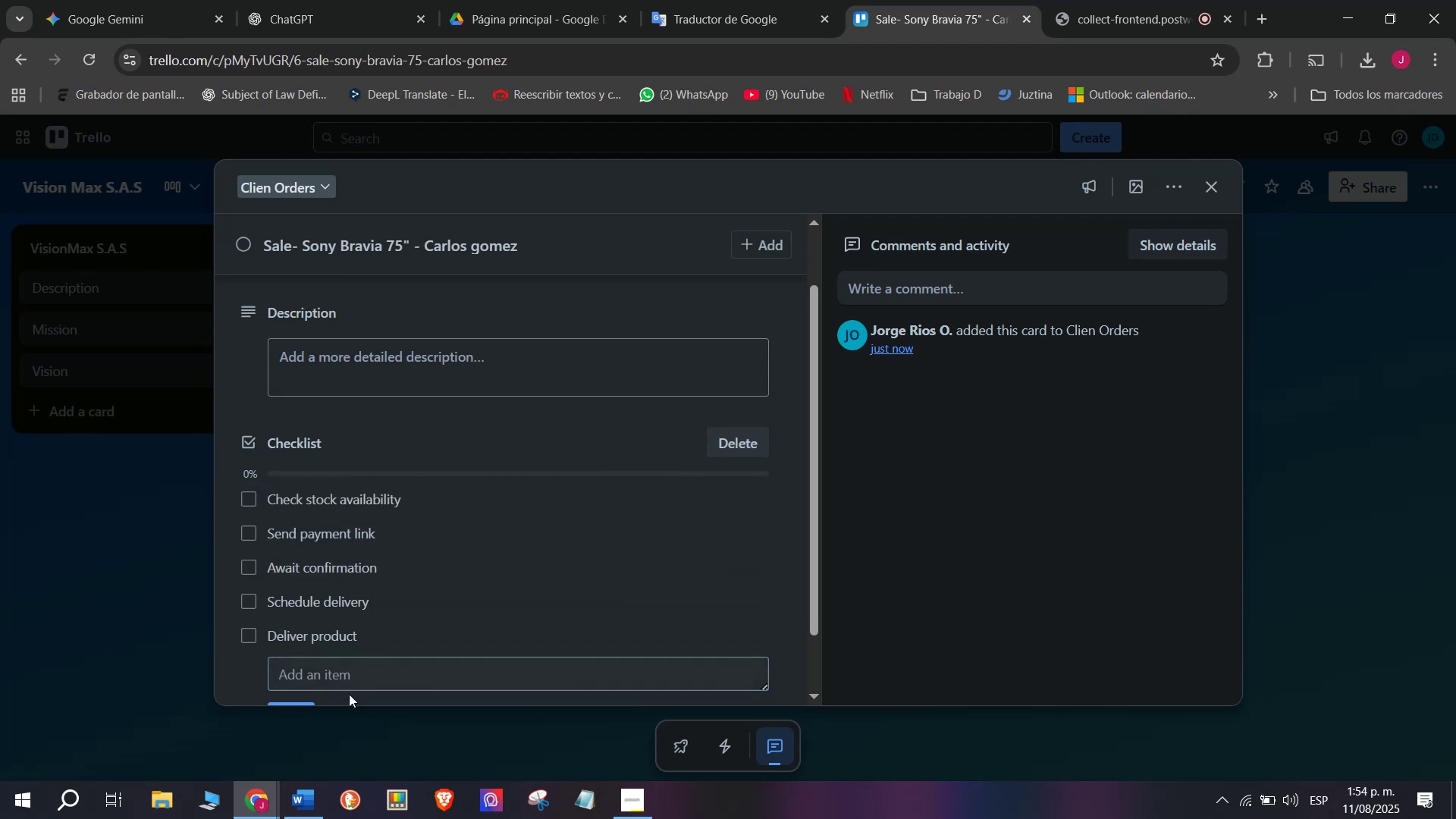 
scroll: coordinate [410, 652], scroll_direction: down, amount: 2.0
 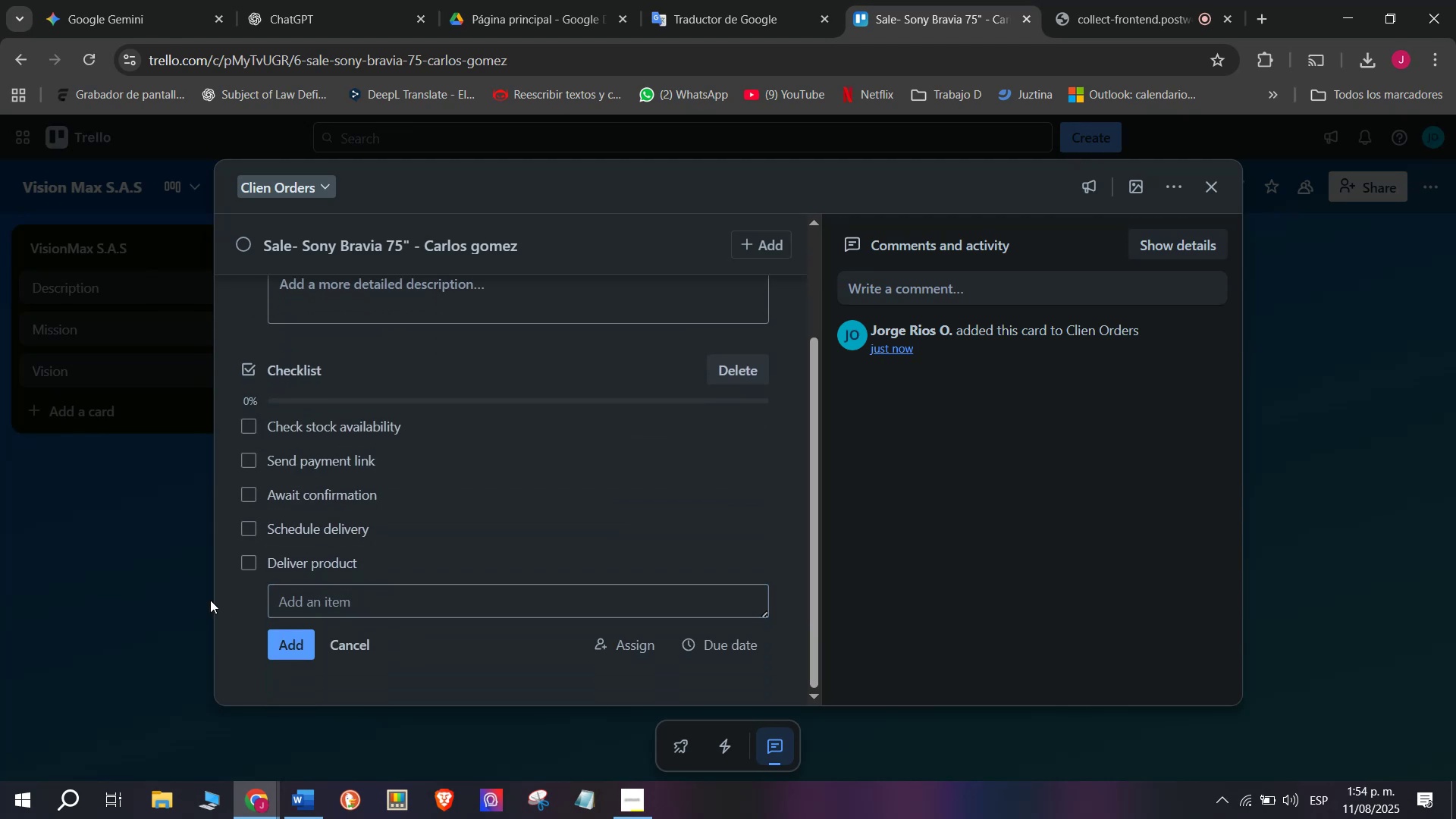 
left_click([280, 594])
 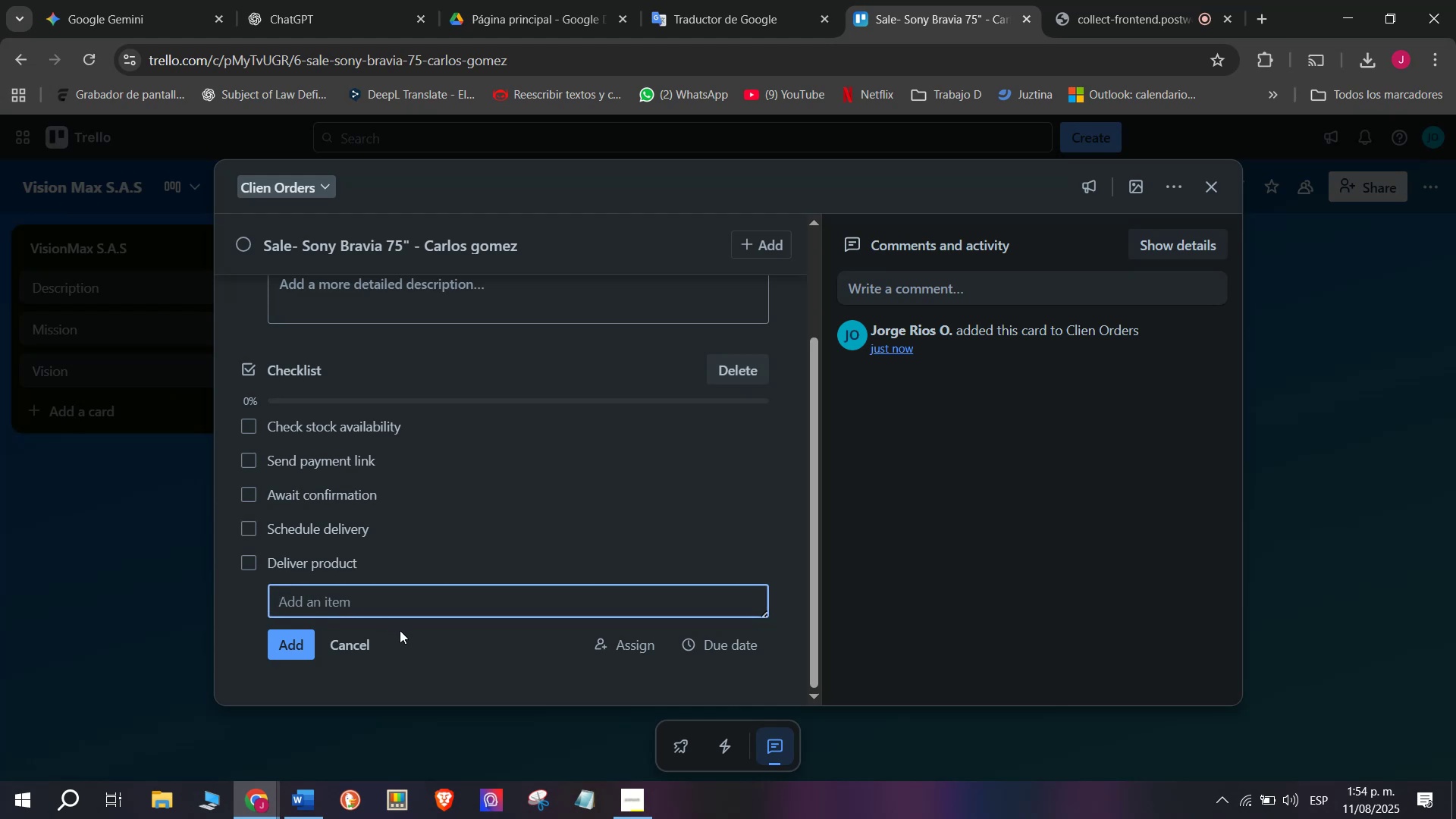 
scroll: coordinate [401, 630], scroll_direction: up, amount: 5.0
 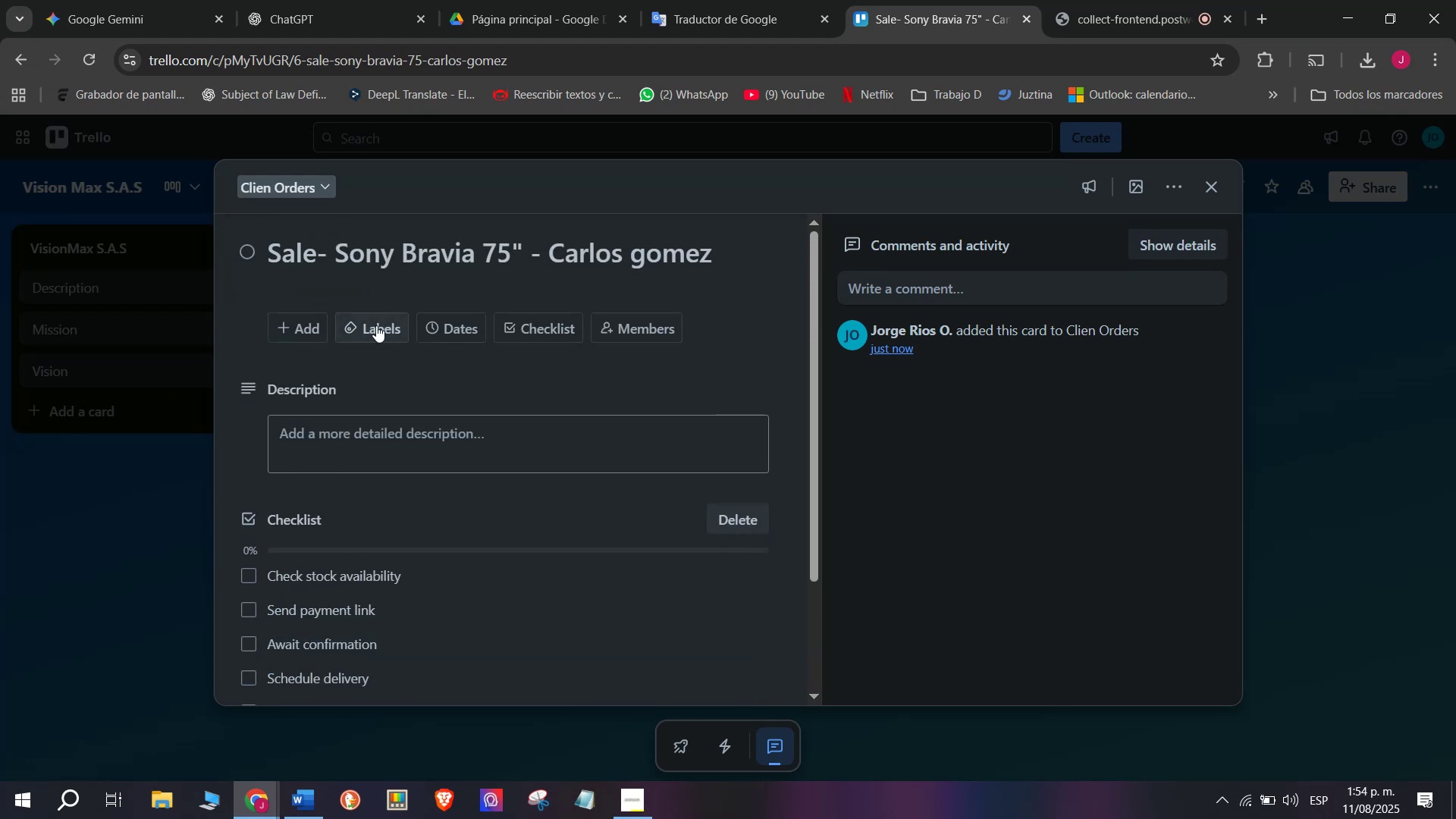 
left_click([376, 325])
 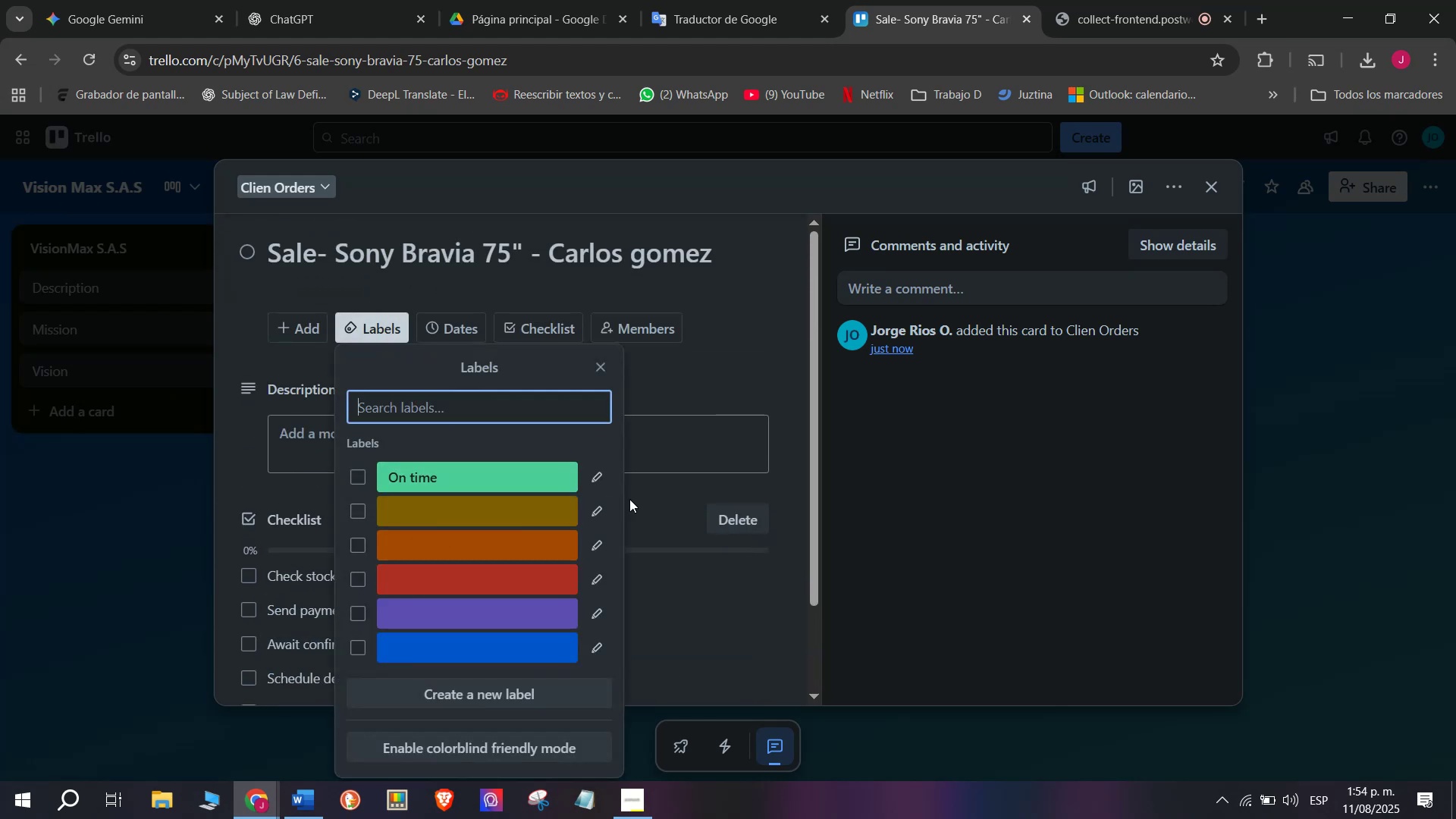 
left_click([603, 504])
 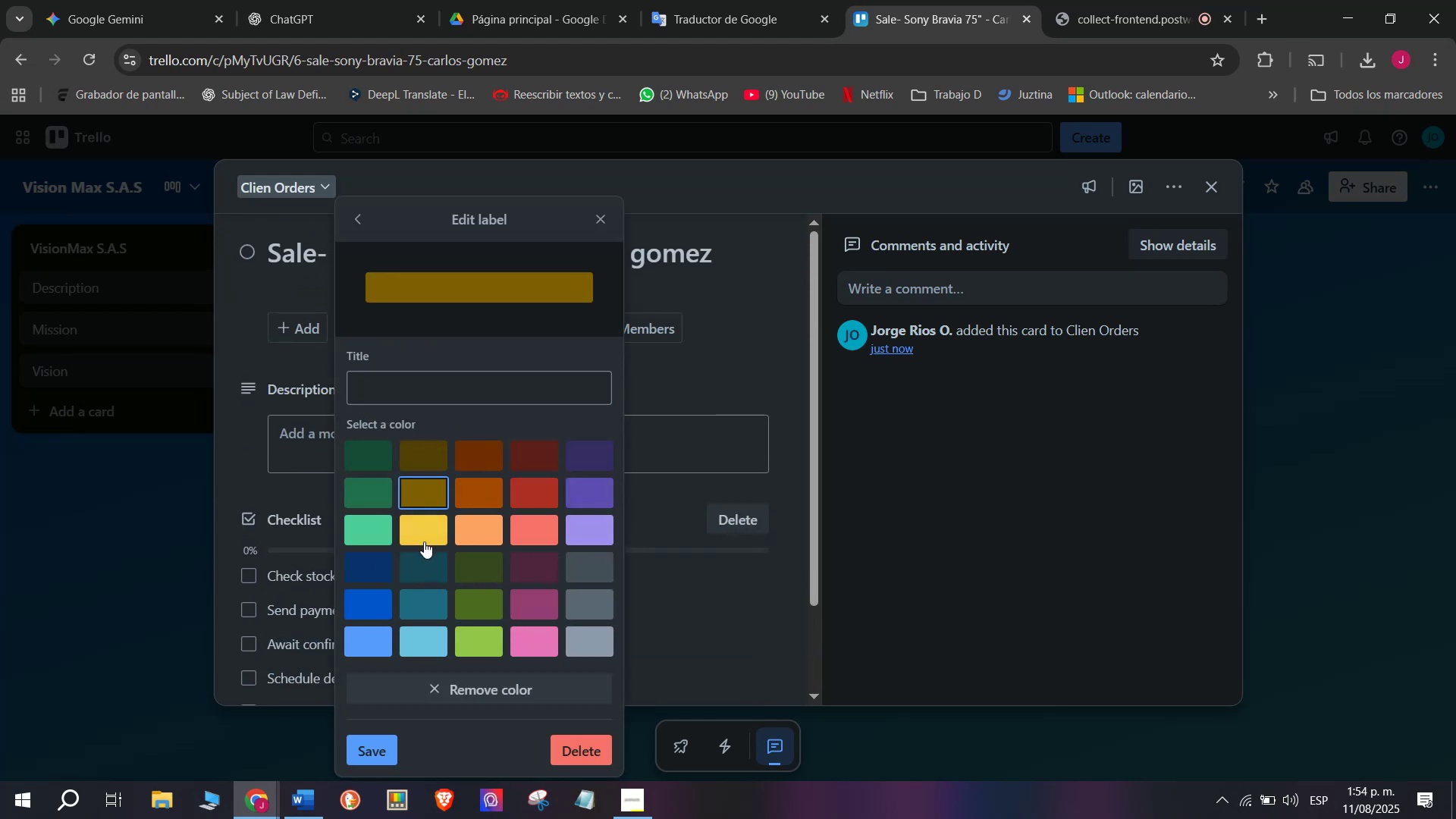 
left_click([422, 522])
 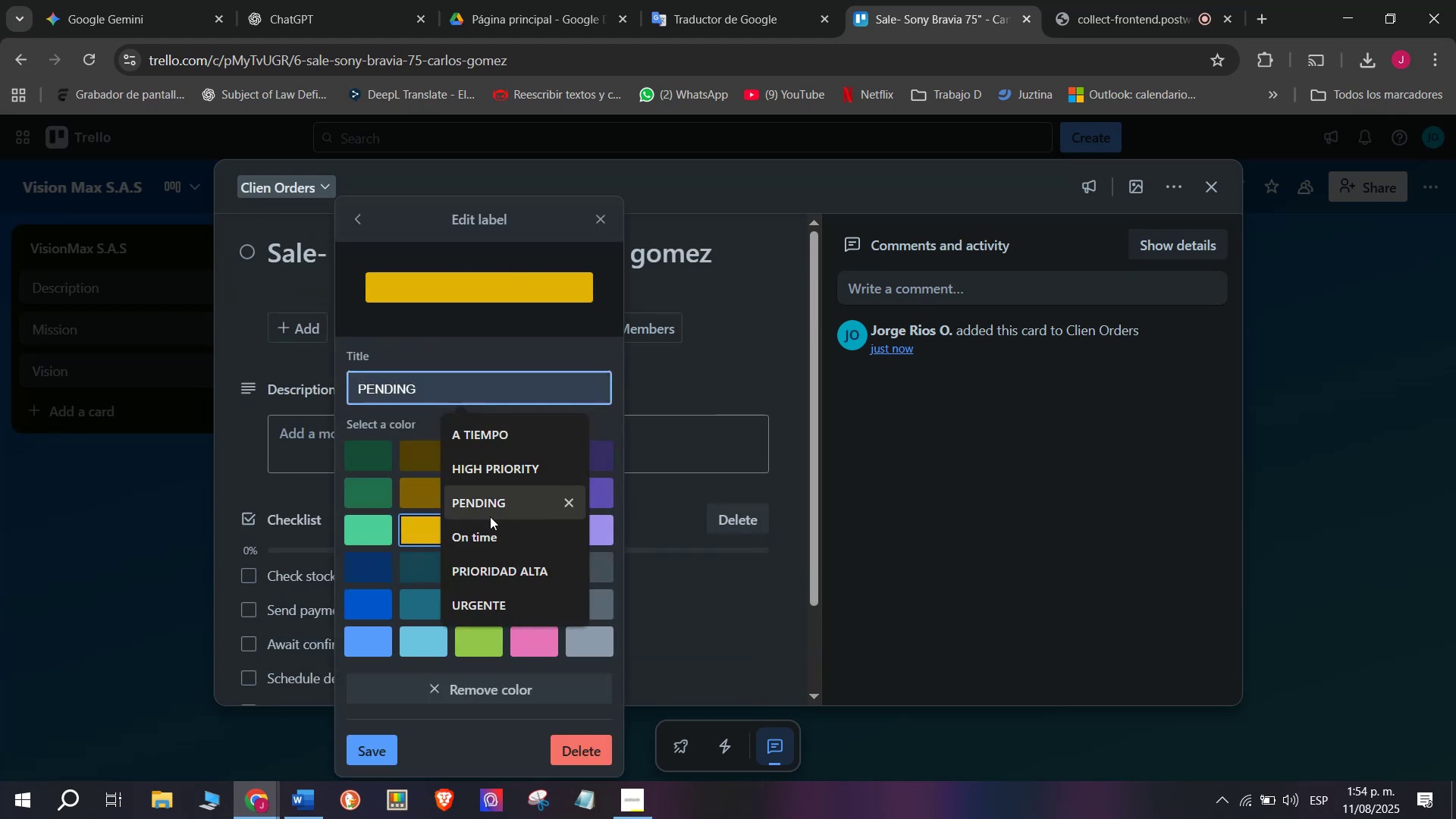 
left_click([526, 500])
 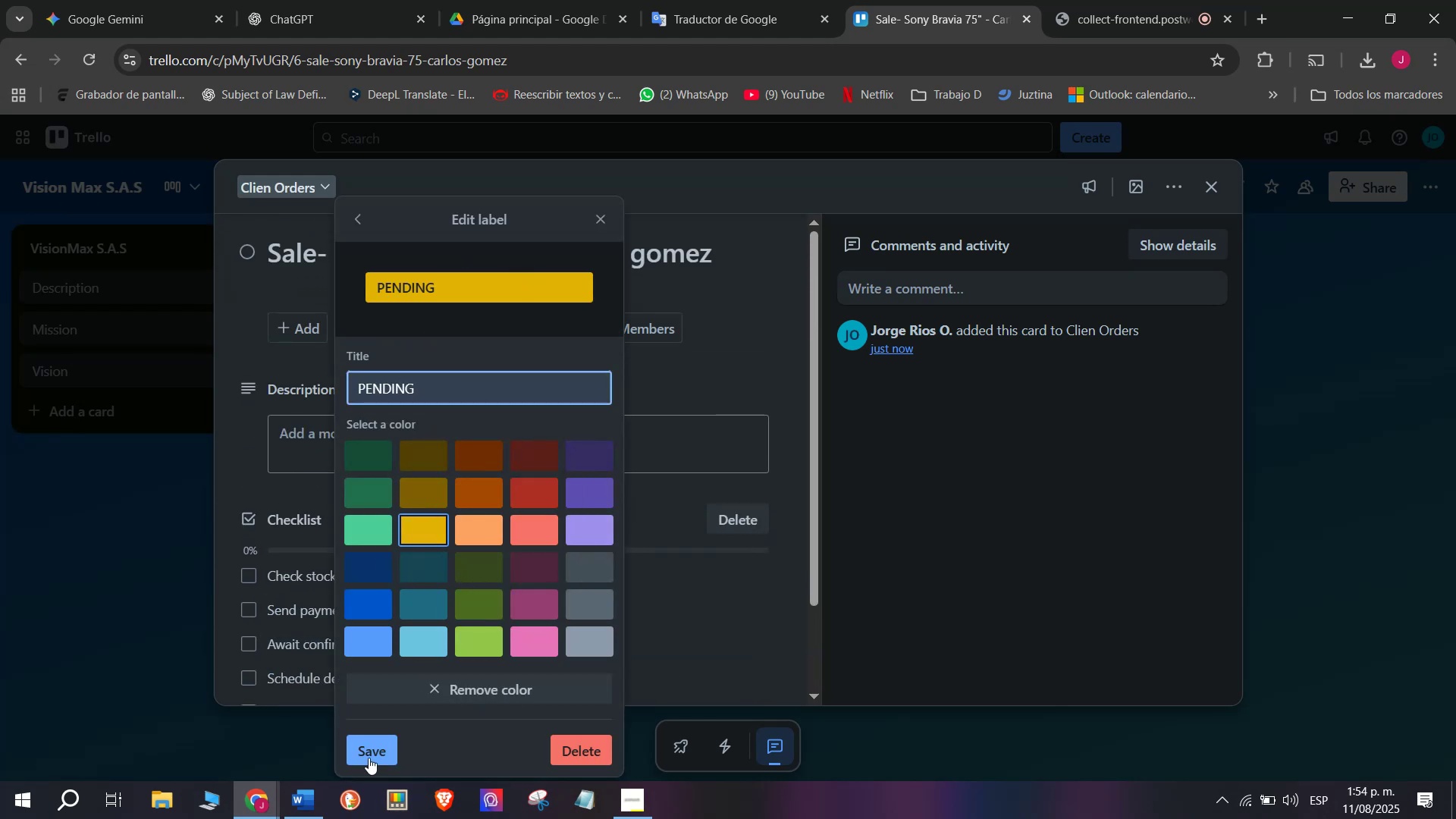 
left_click([367, 754])
 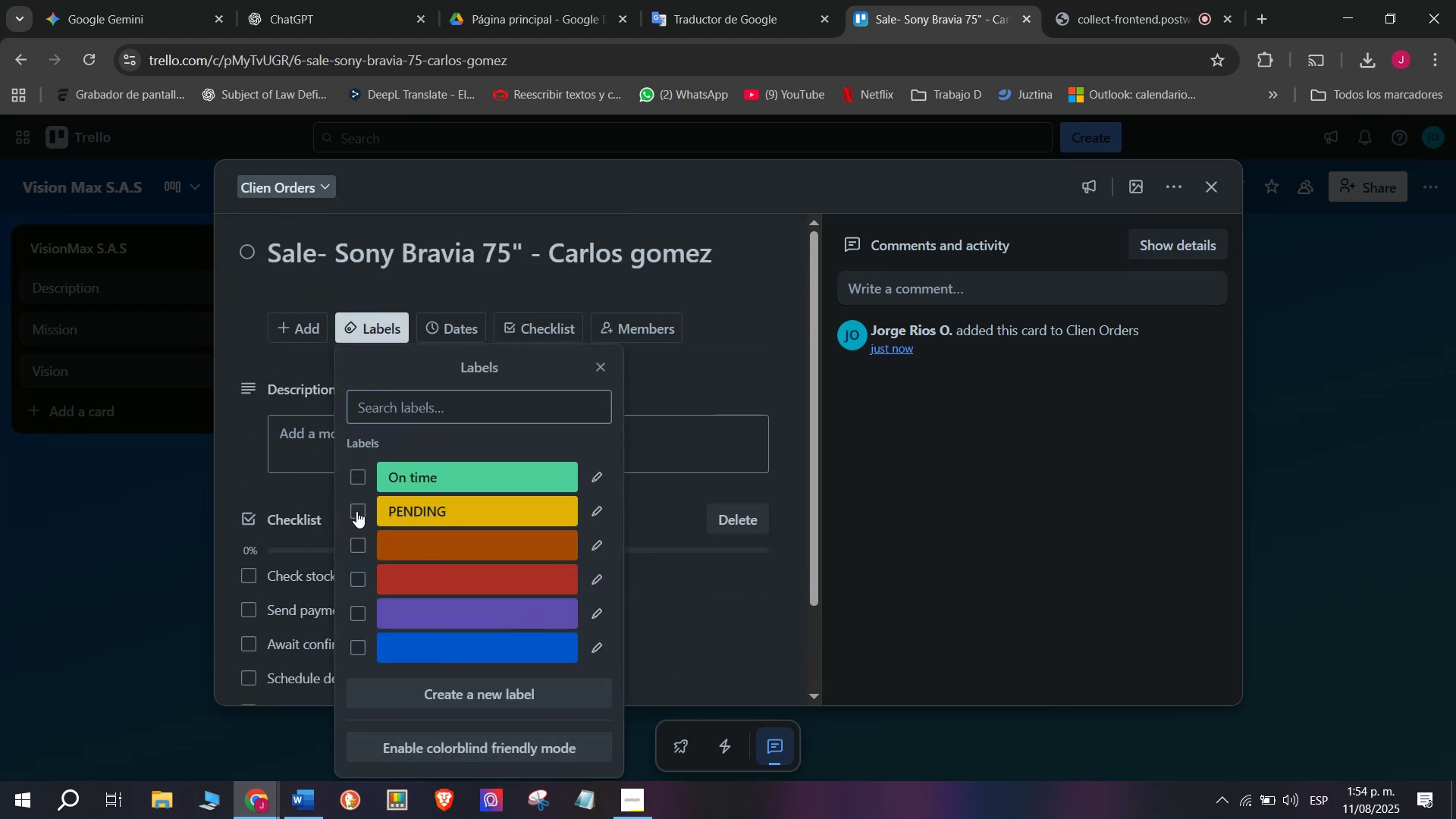 
double_click([231, 458])
 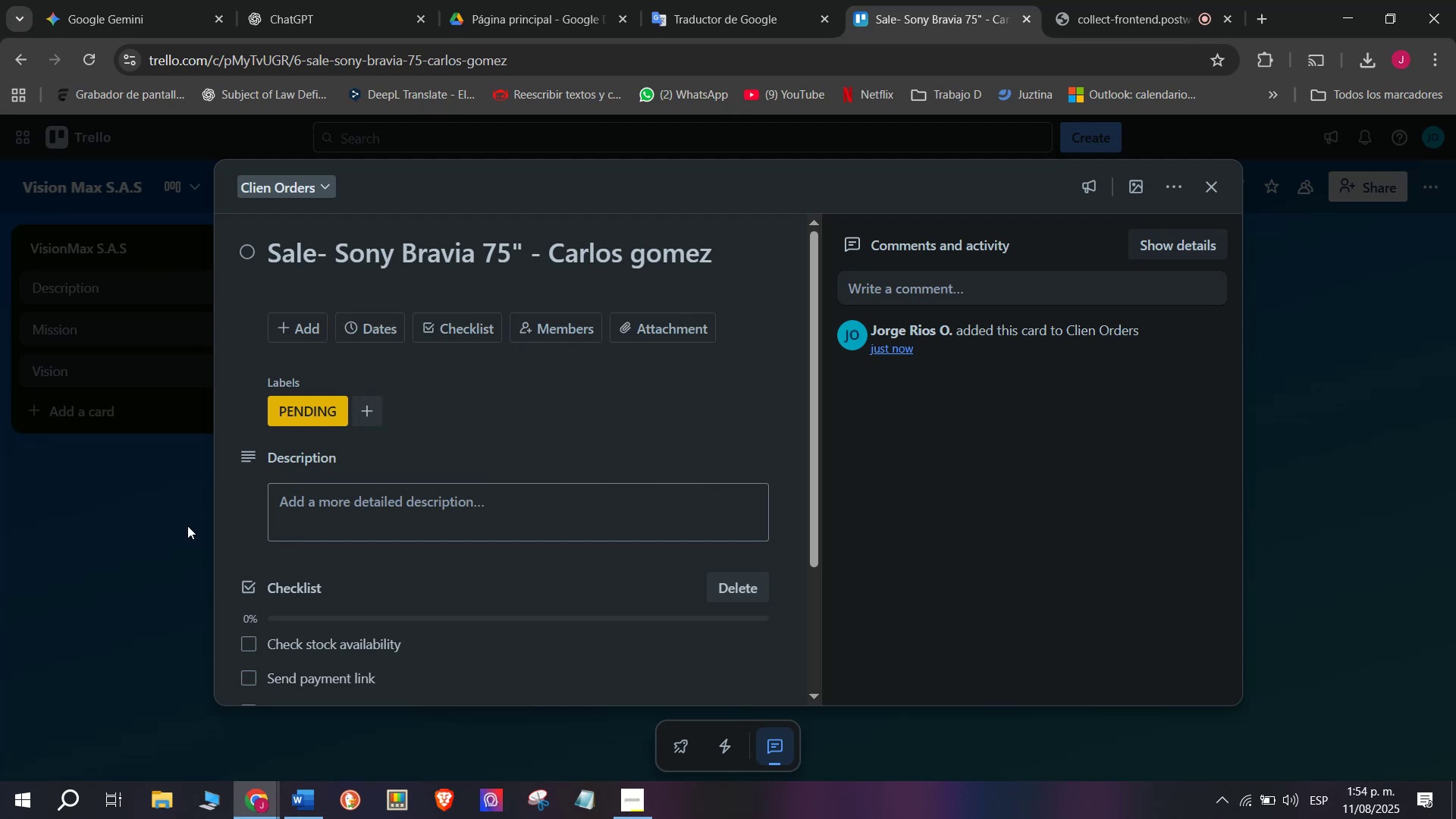 
triple_click([187, 526])
 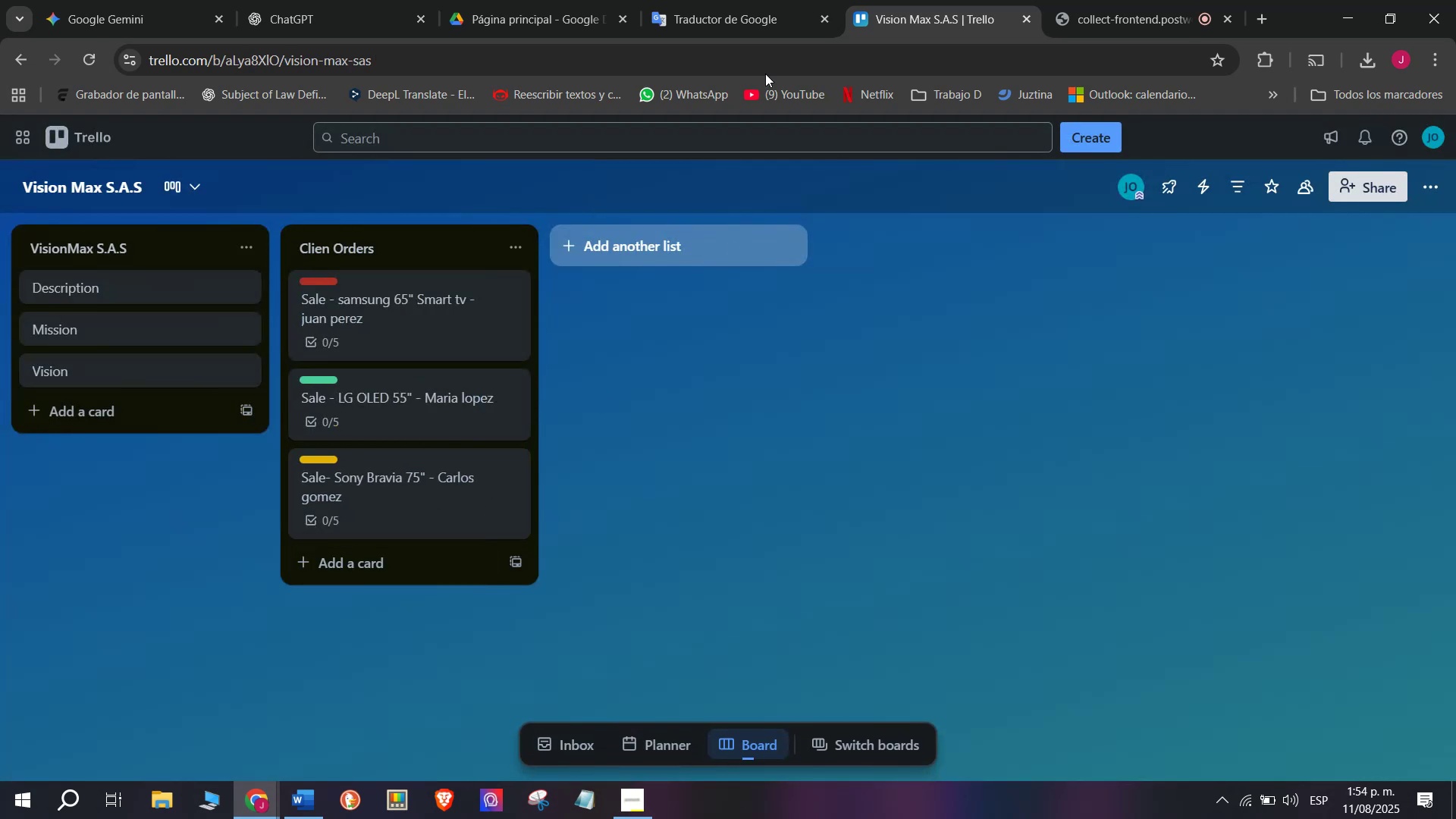 
left_click([610, 234])
 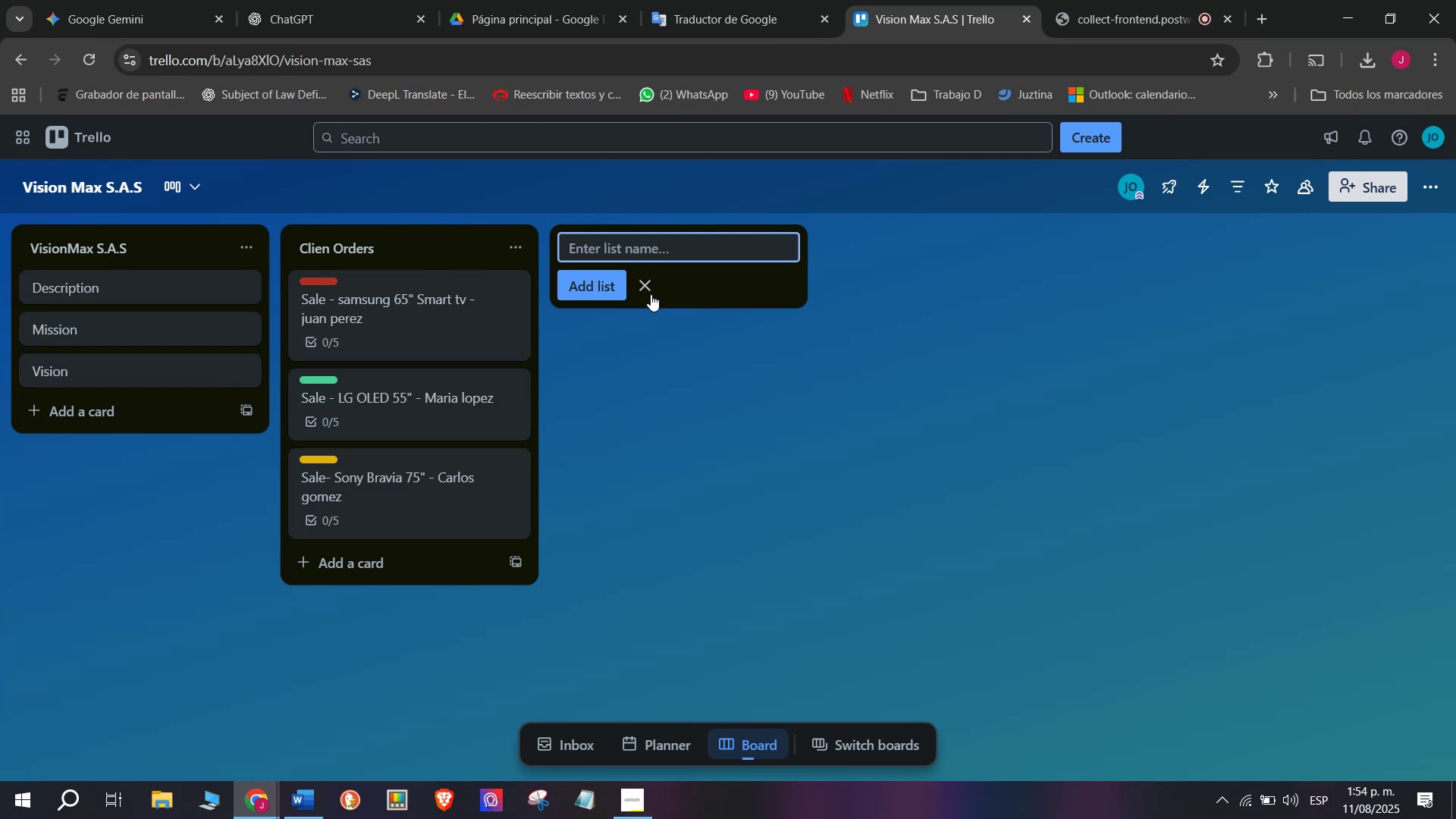 
wait(6.9)
 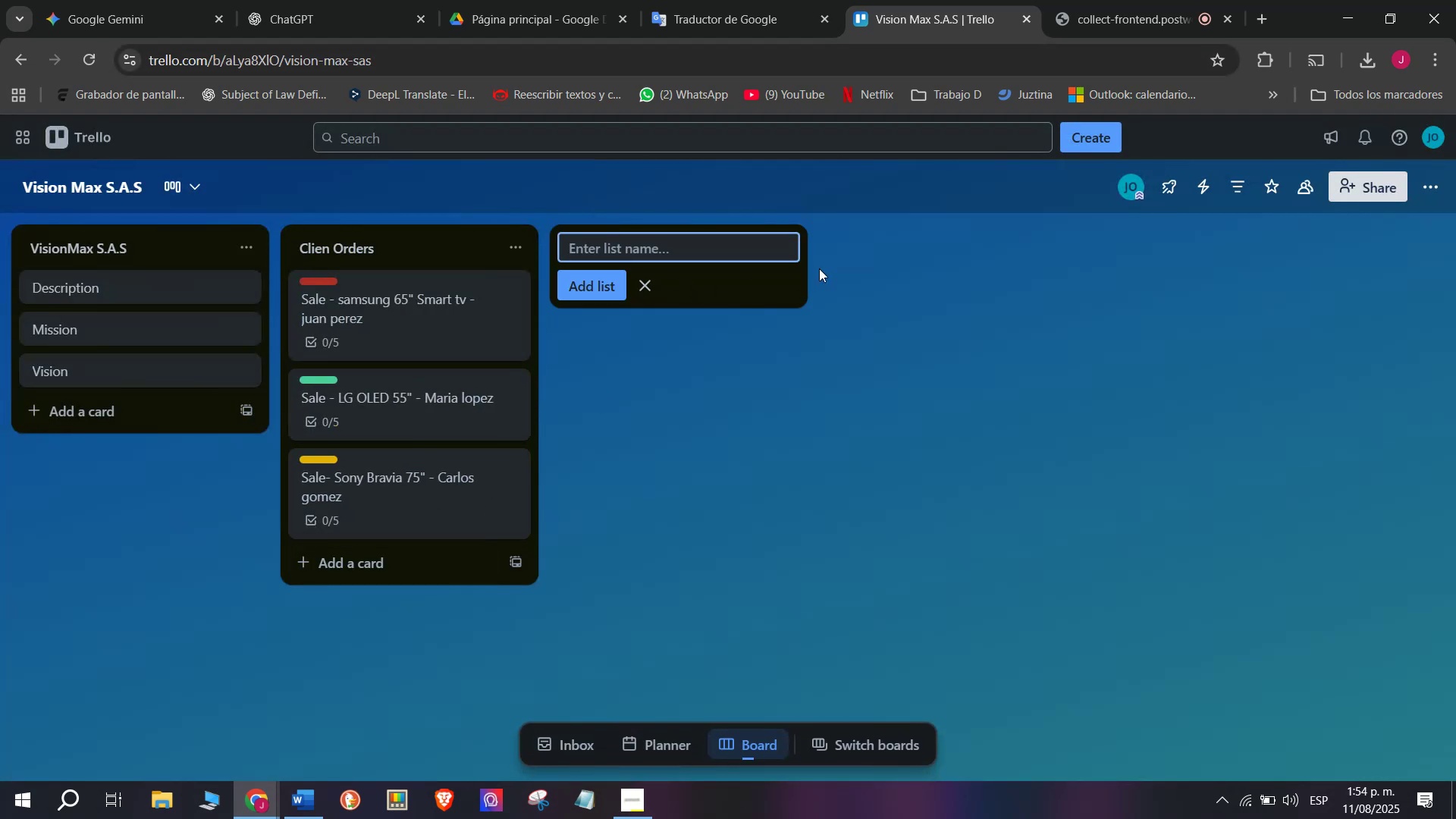 
type(Supplier Orders)
 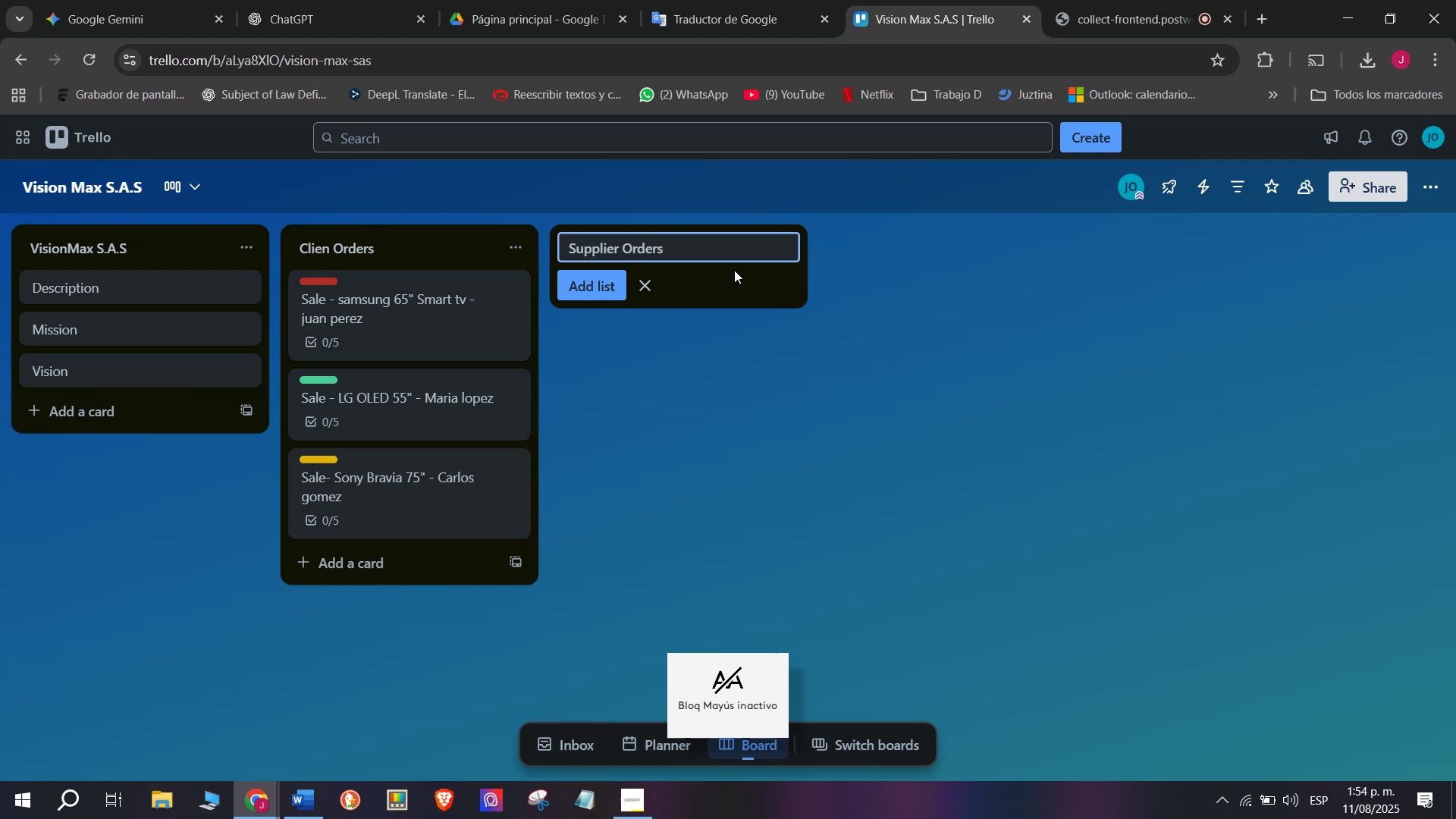 
key(Enter)
 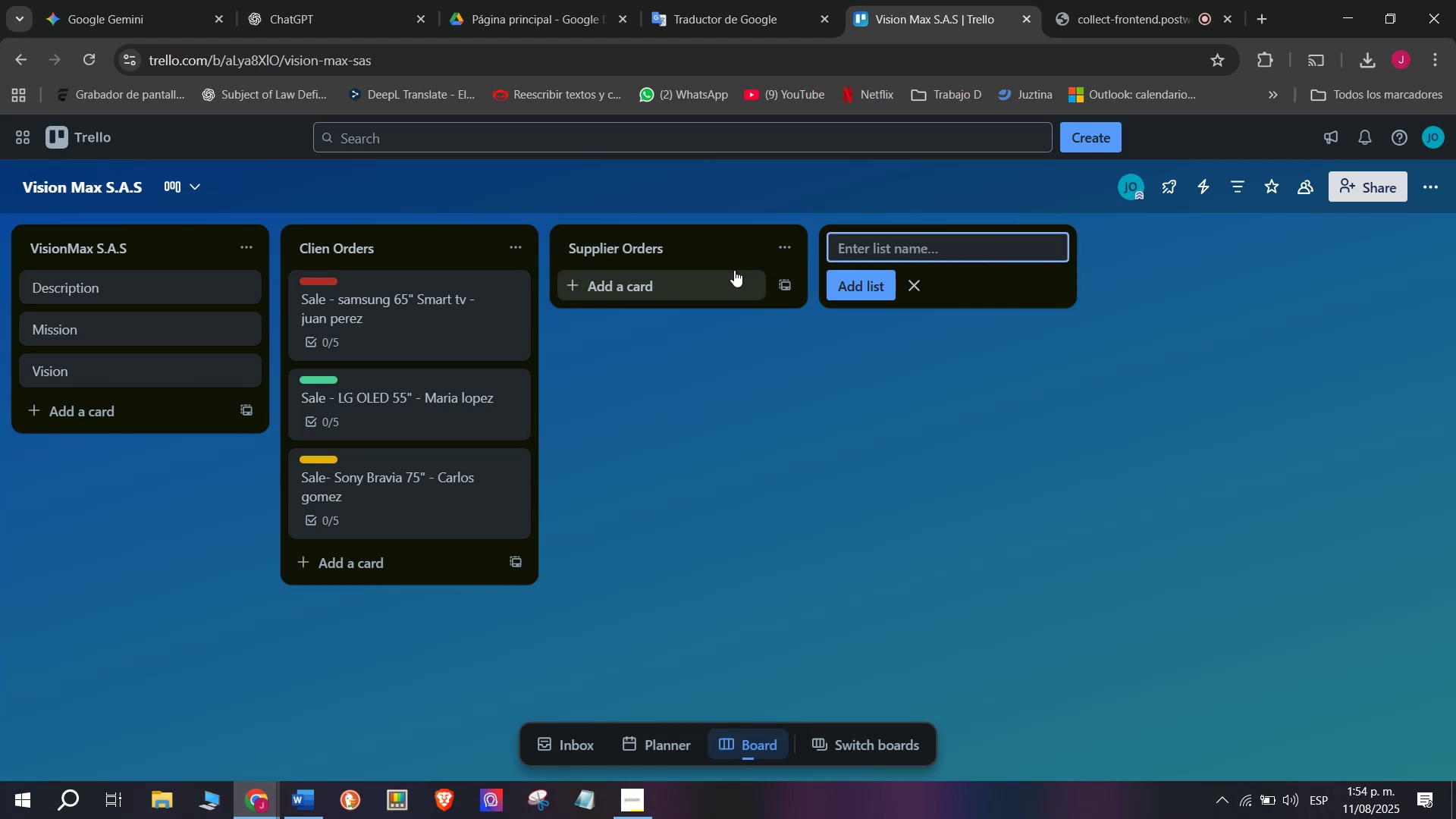 
left_click([720, 271])
 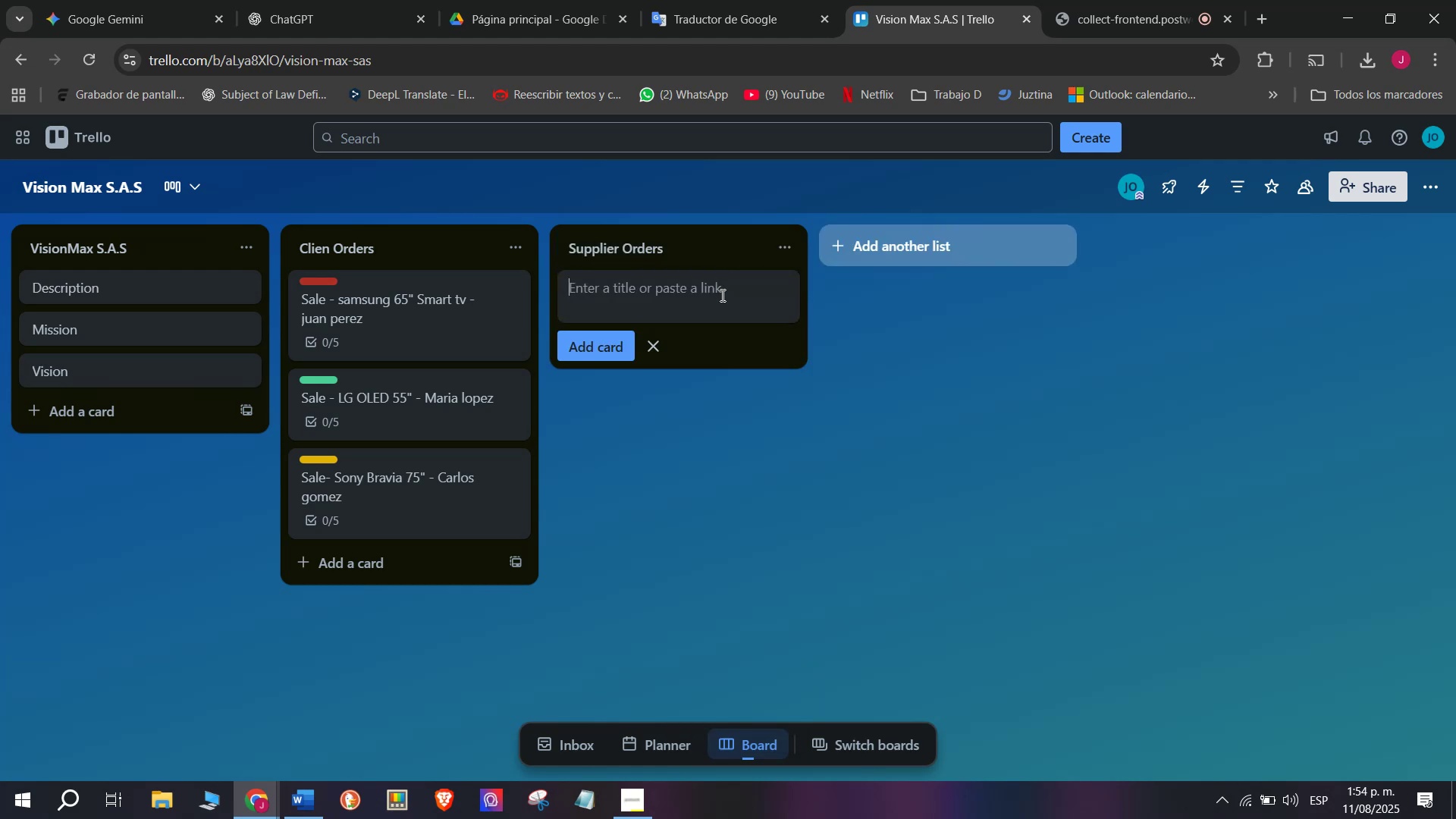 
type(Order - 20 samsun)
 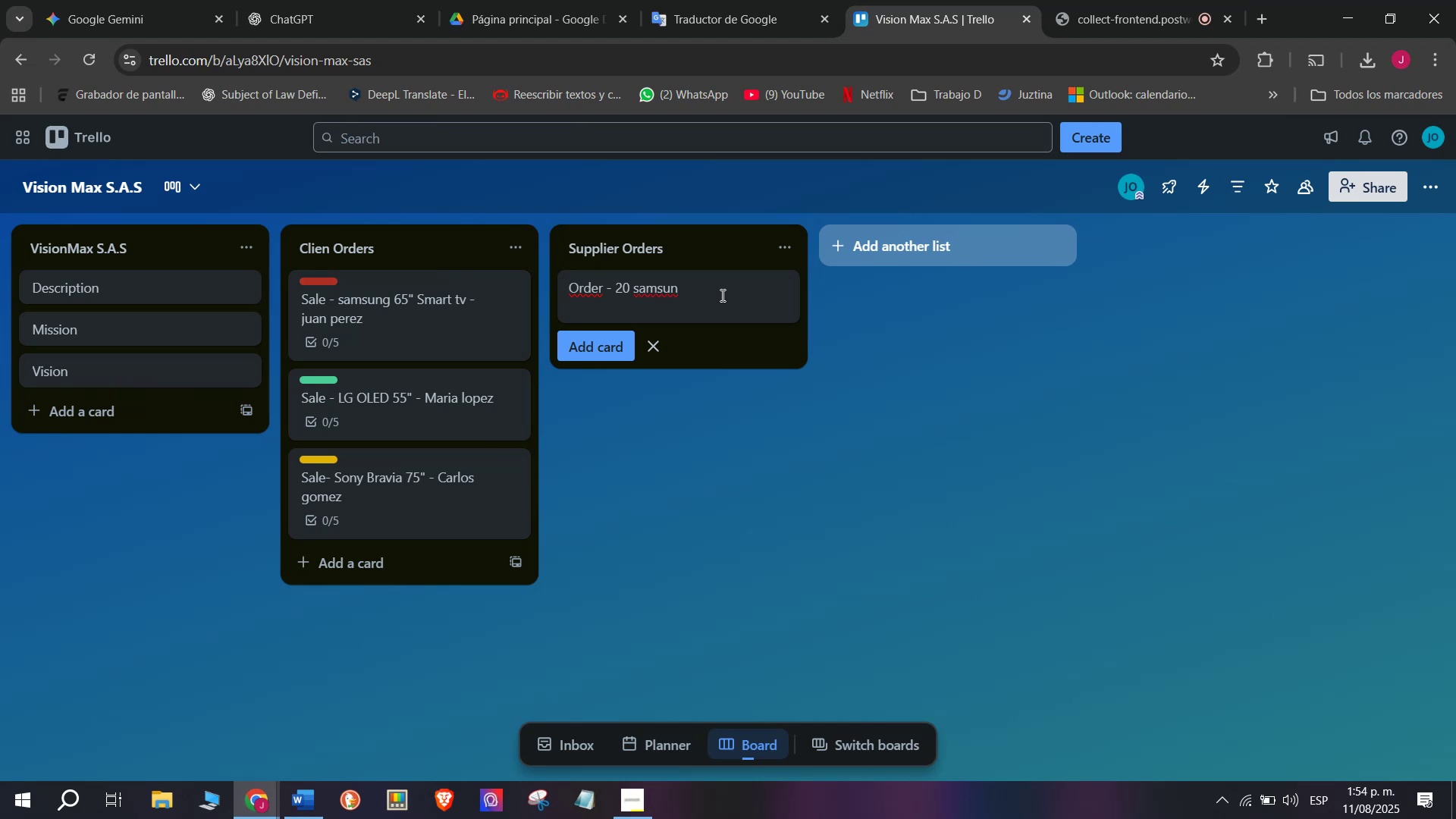 
type(g Qled units)
 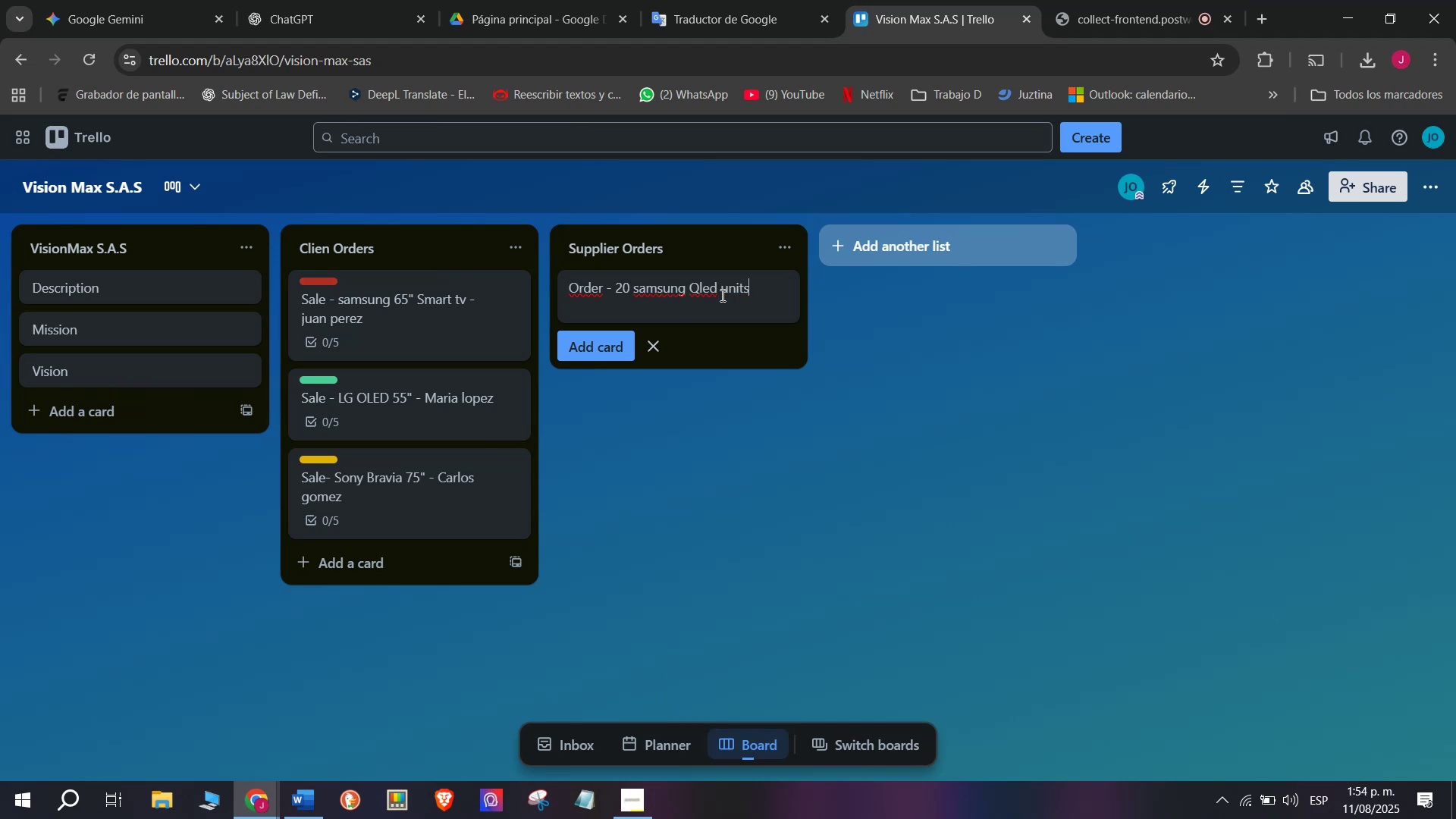 
key(Enter)
 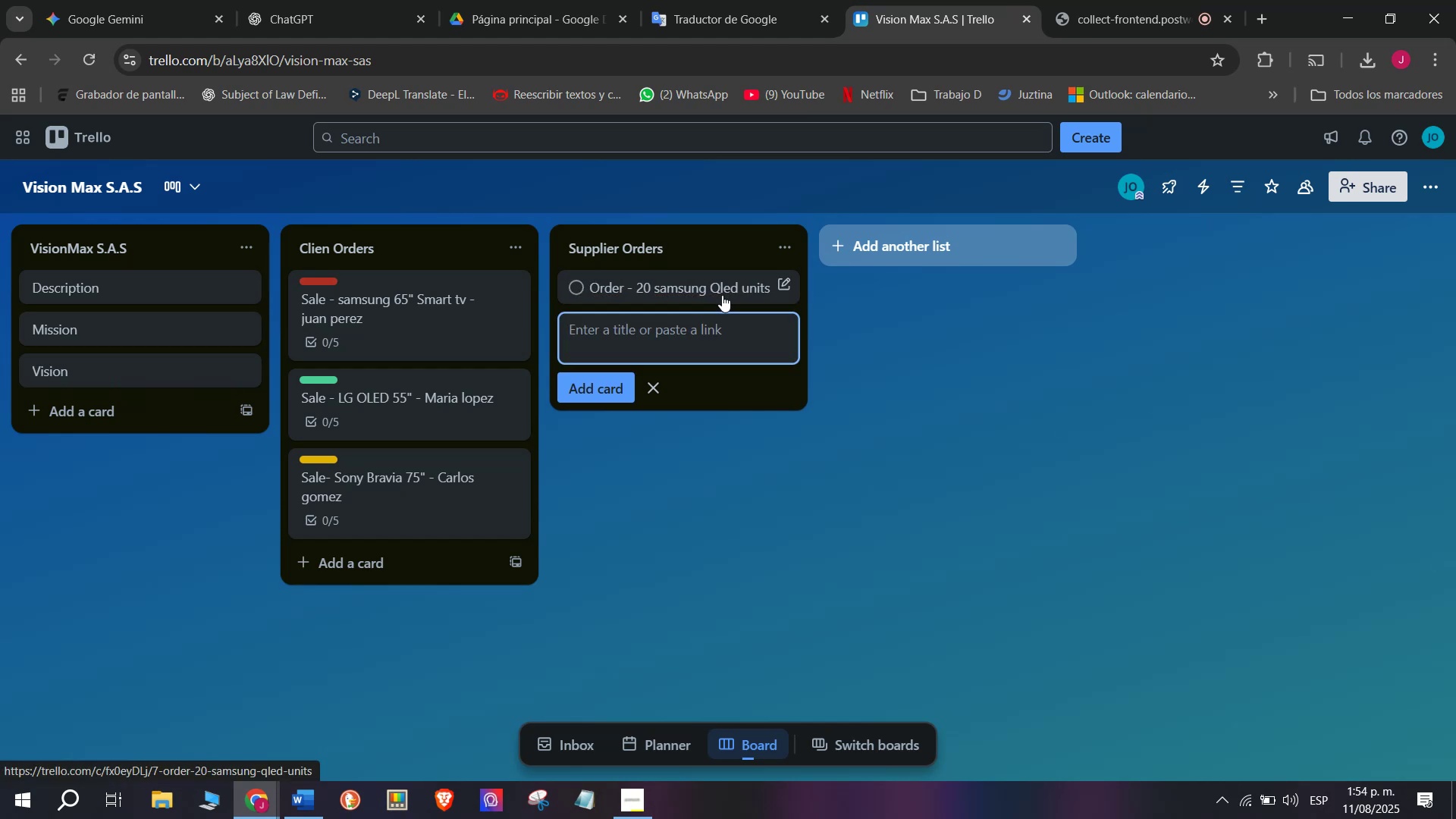 
left_click([689, 293])
 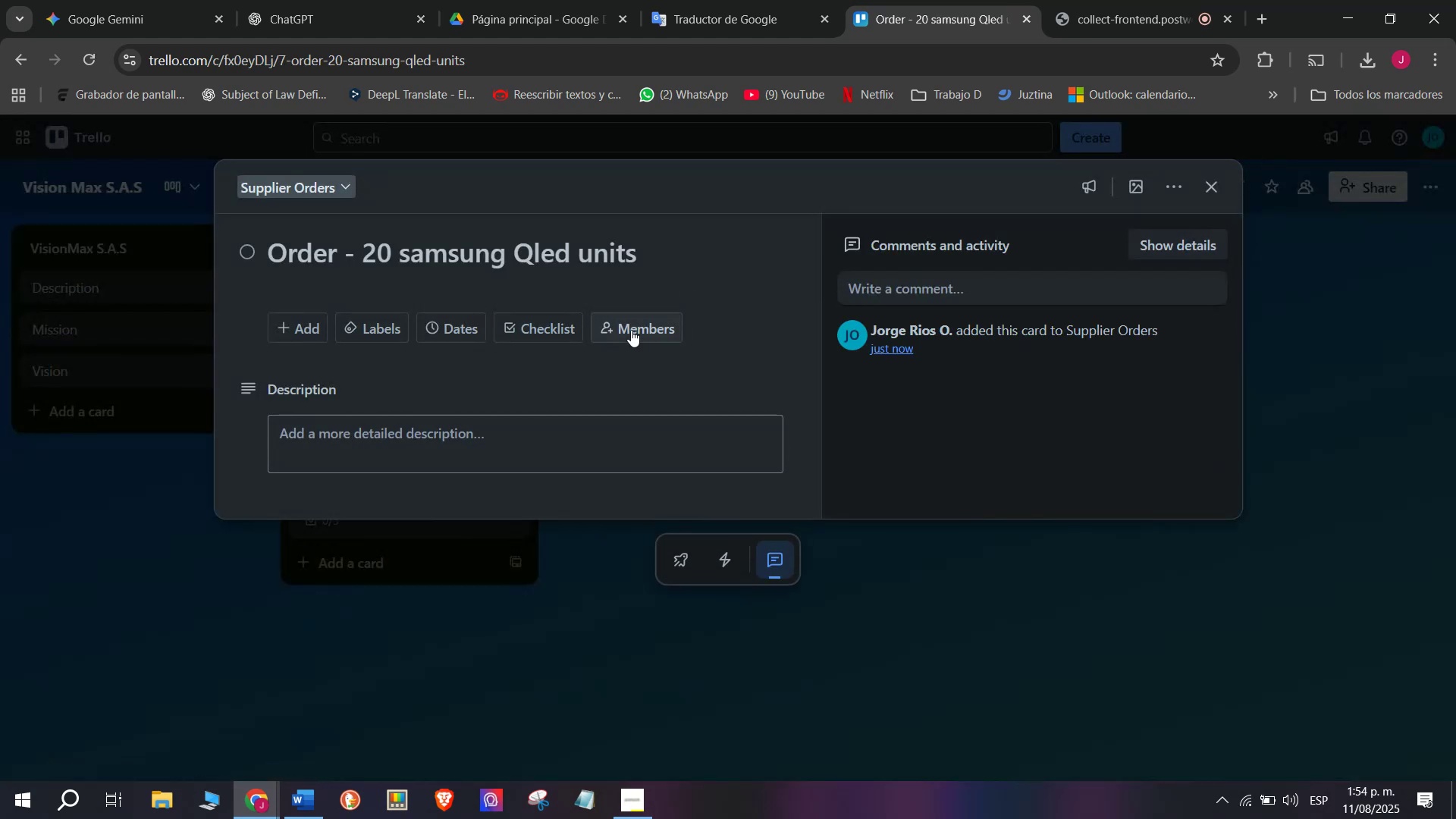 
left_click([551, 338])
 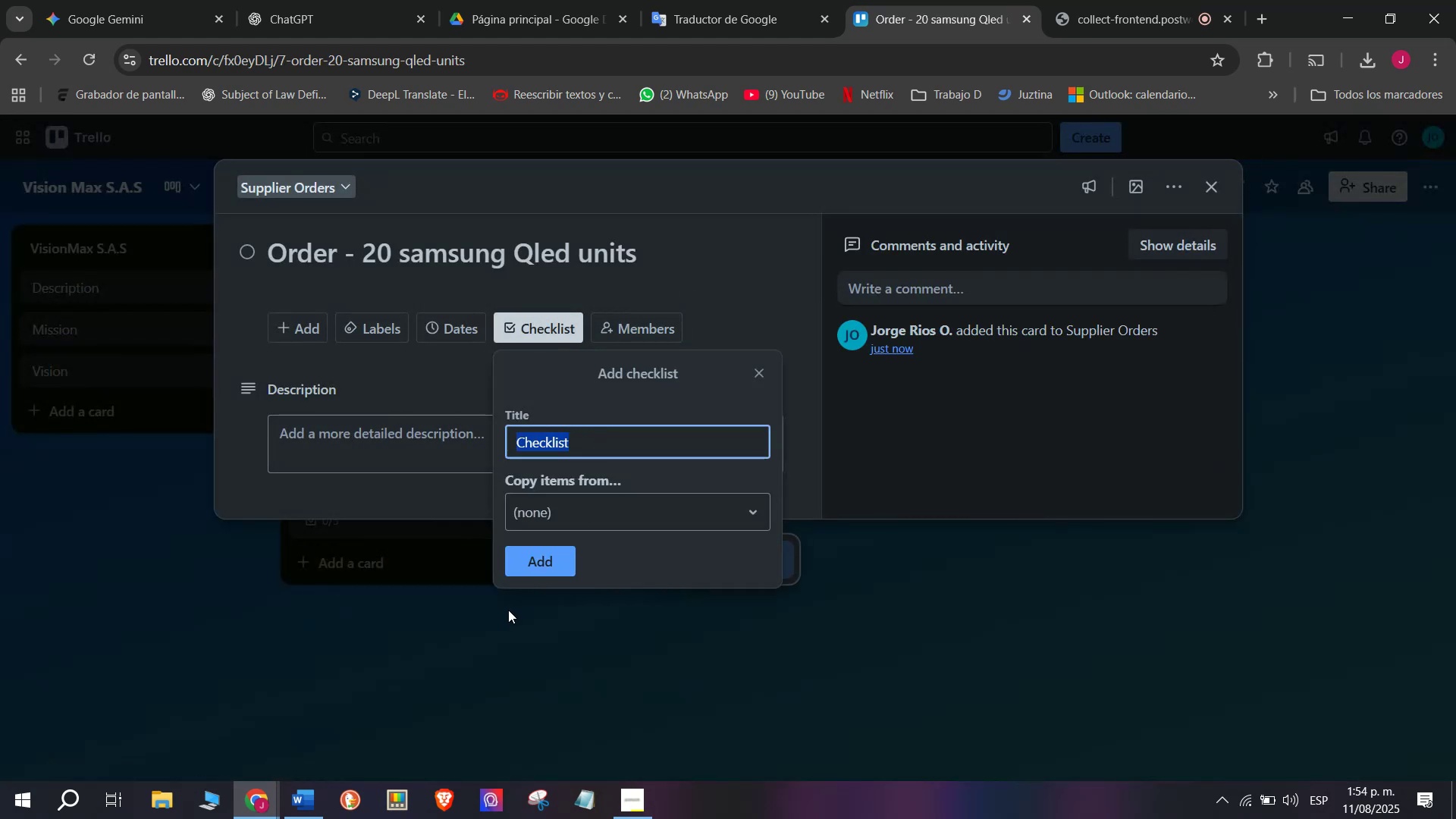 
left_click([522, 570])
 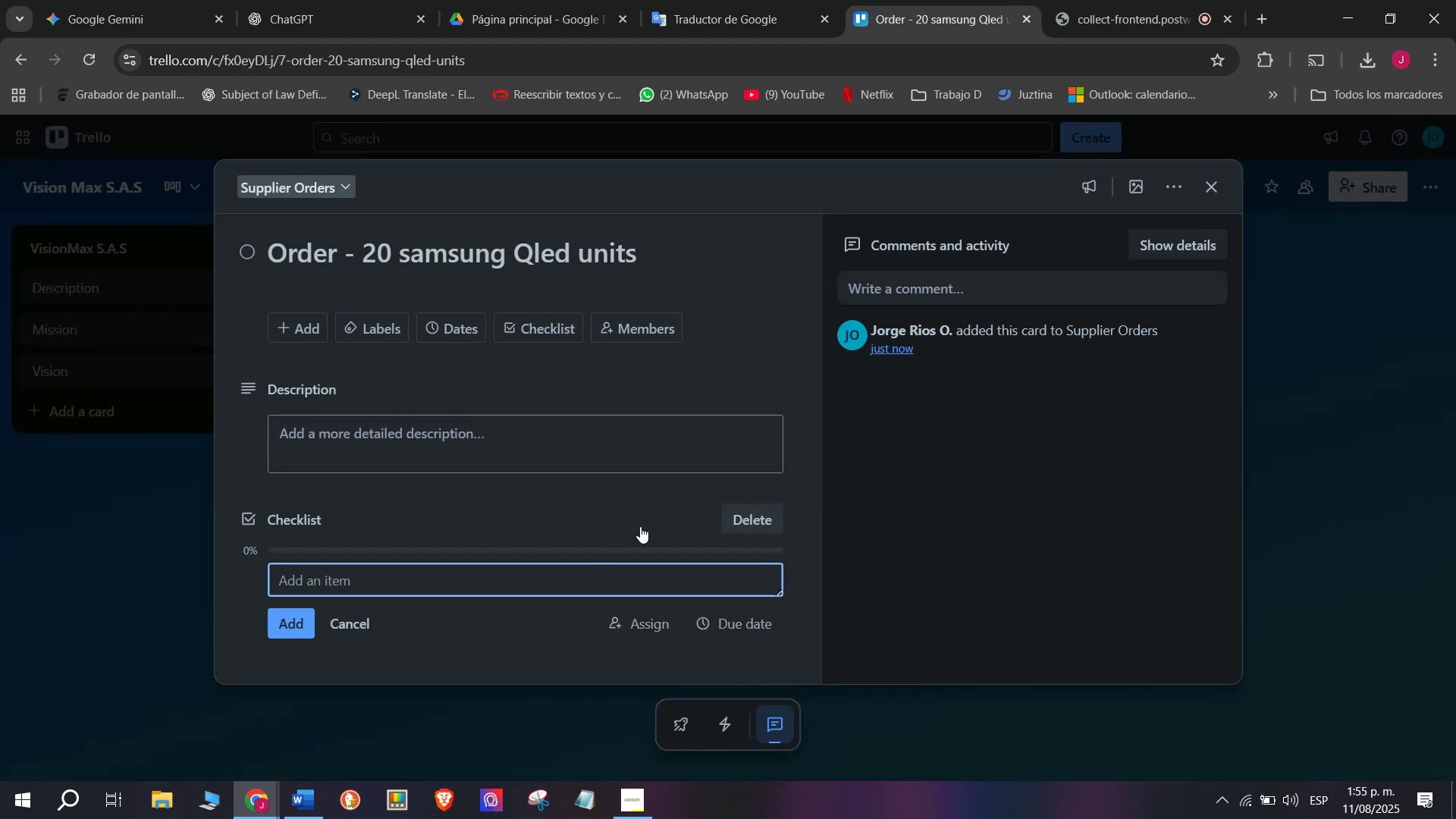 
scroll: coordinate [659, 499], scroll_direction: down, amount: 1.0
 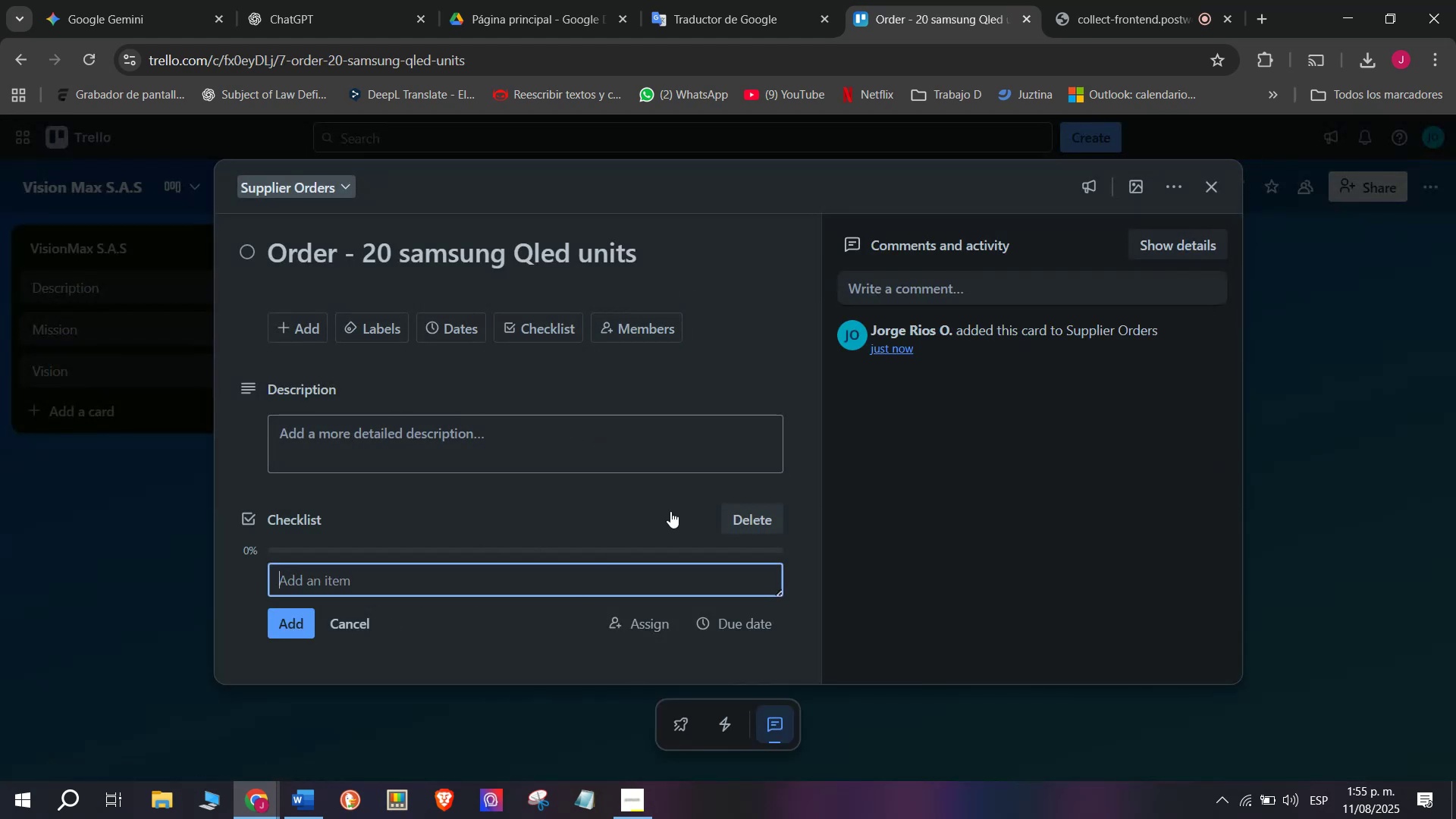 
type(Confirm models and quantities)
 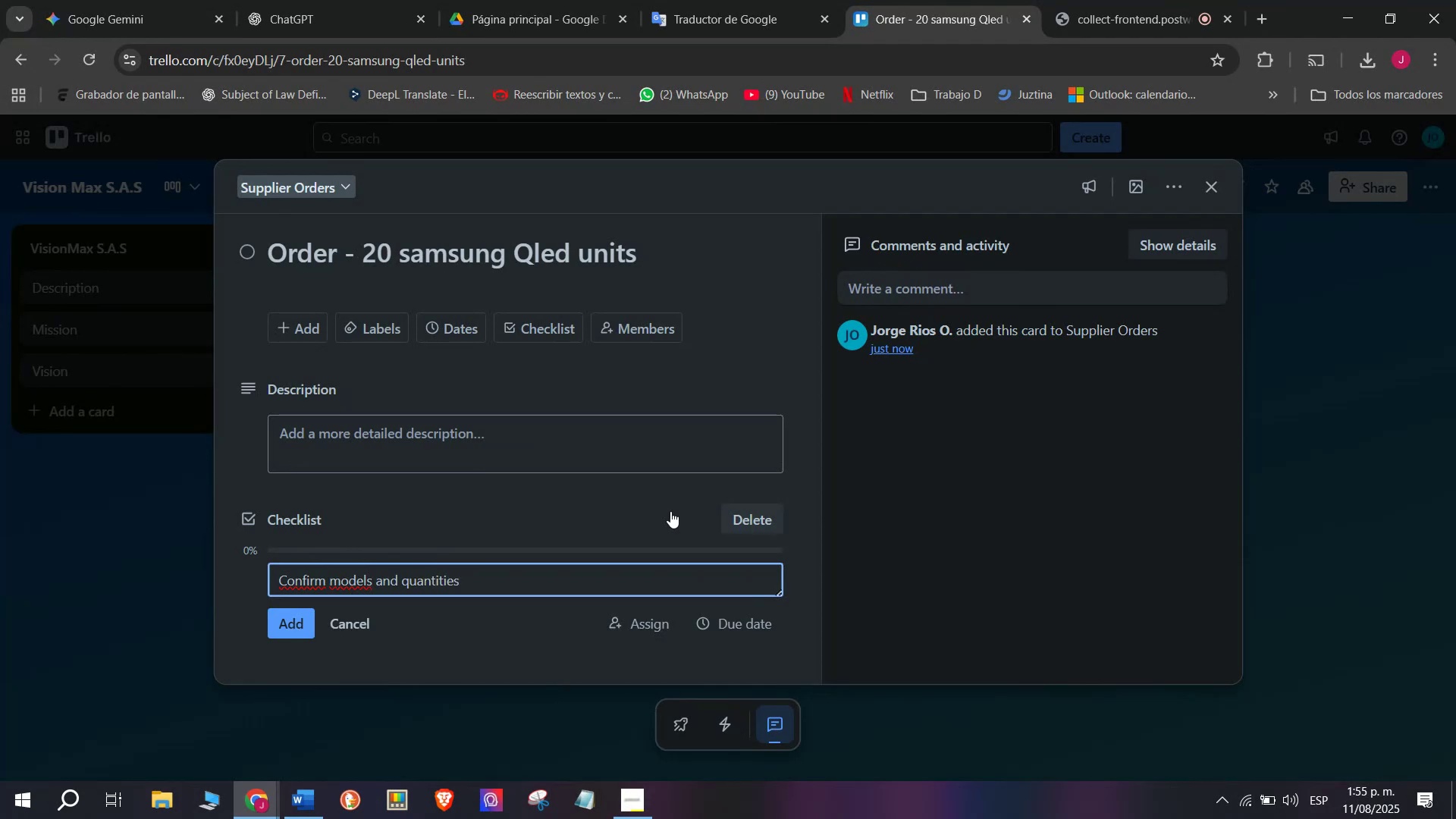 
key(Enter)
 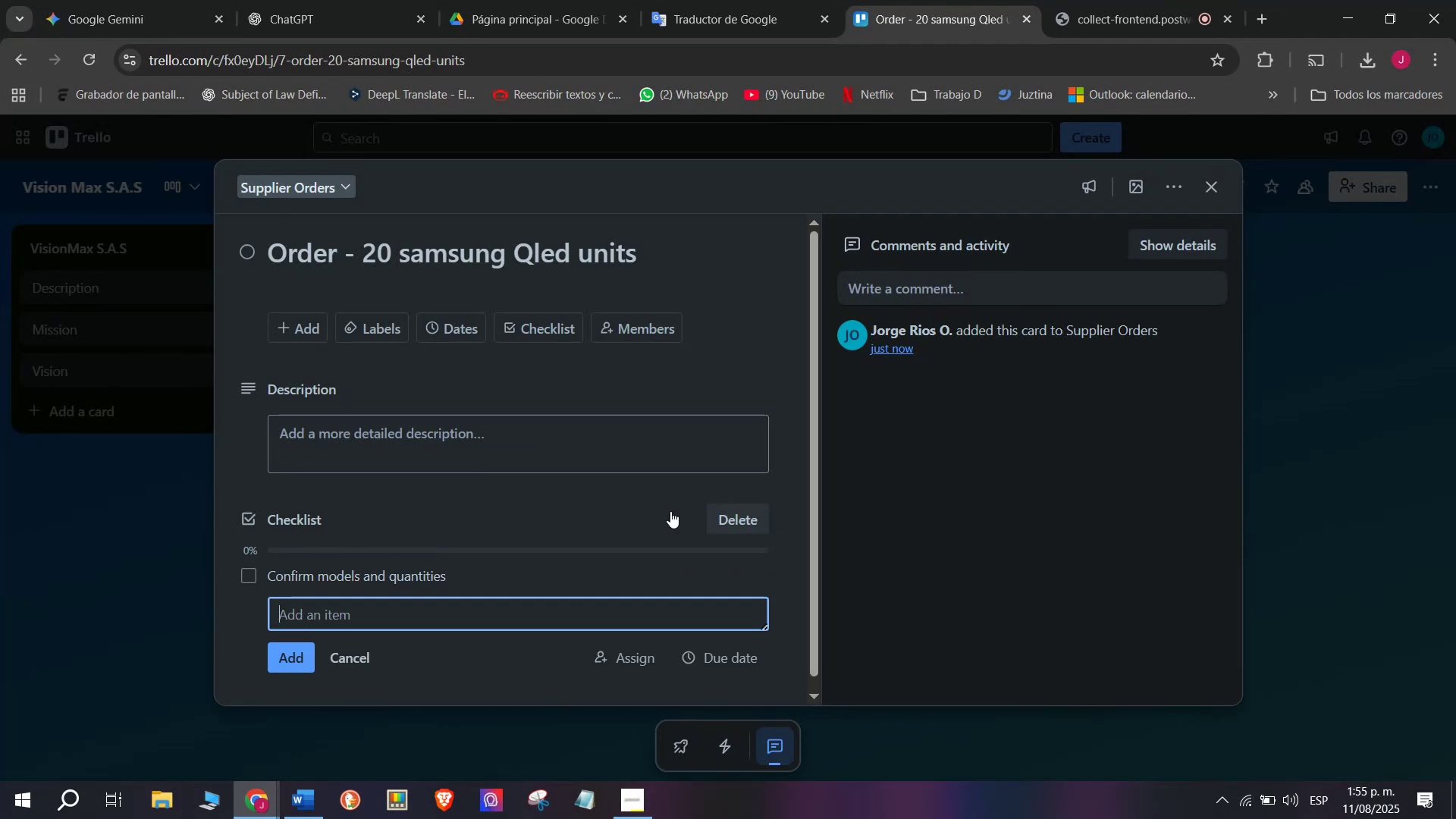 
type(Verify price)
 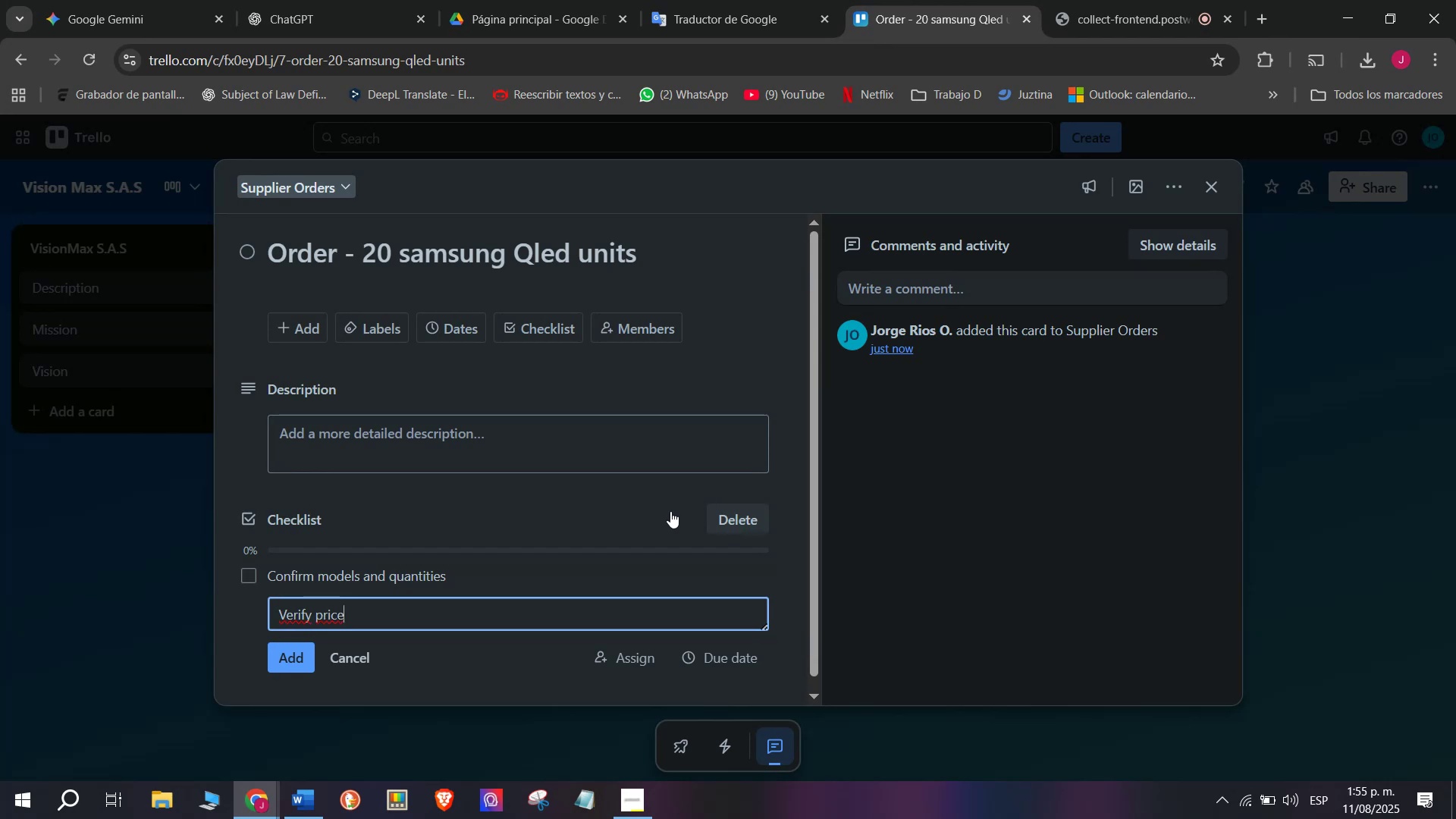 
key(Enter)
 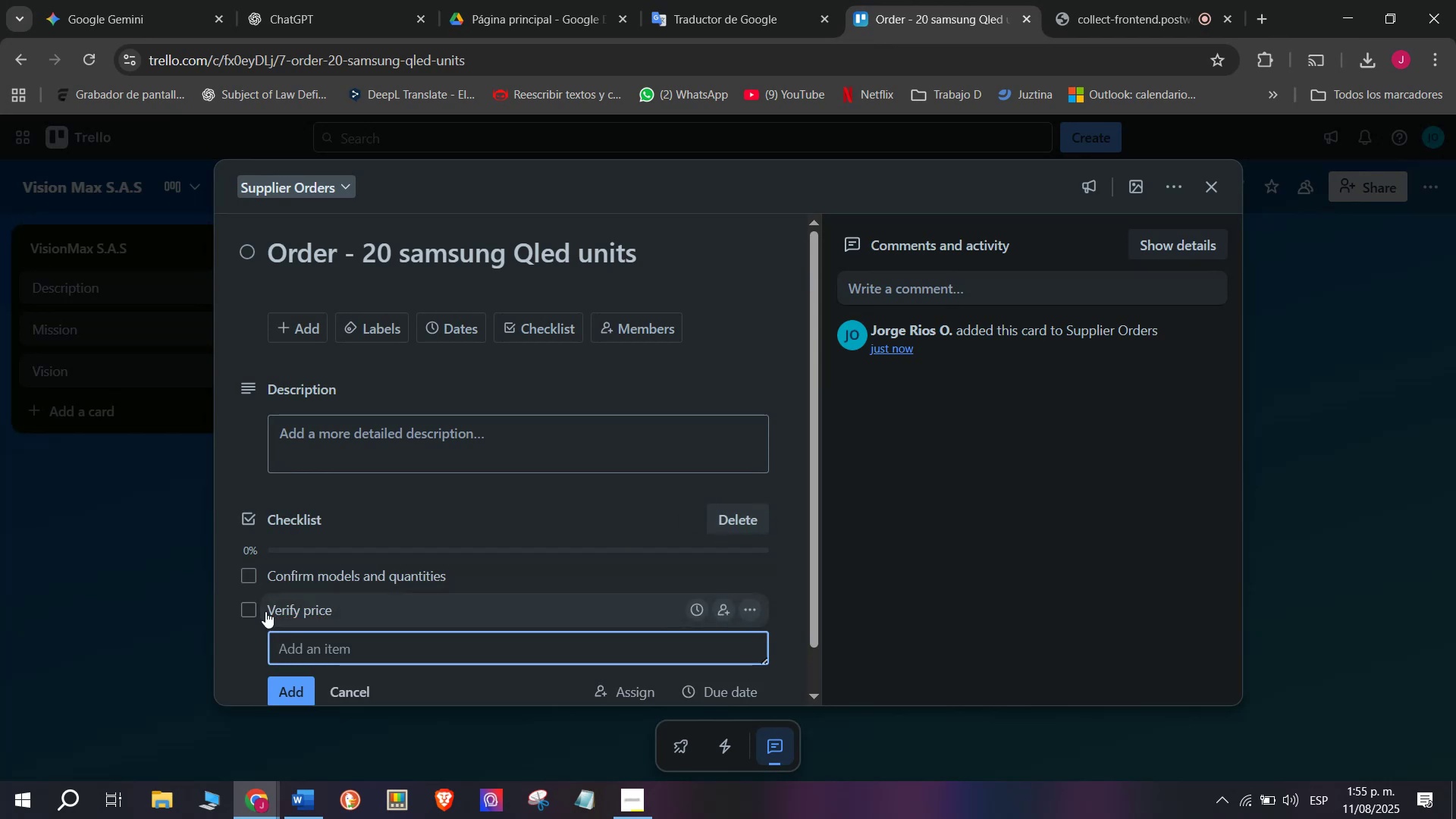 
left_click([366, 595])
 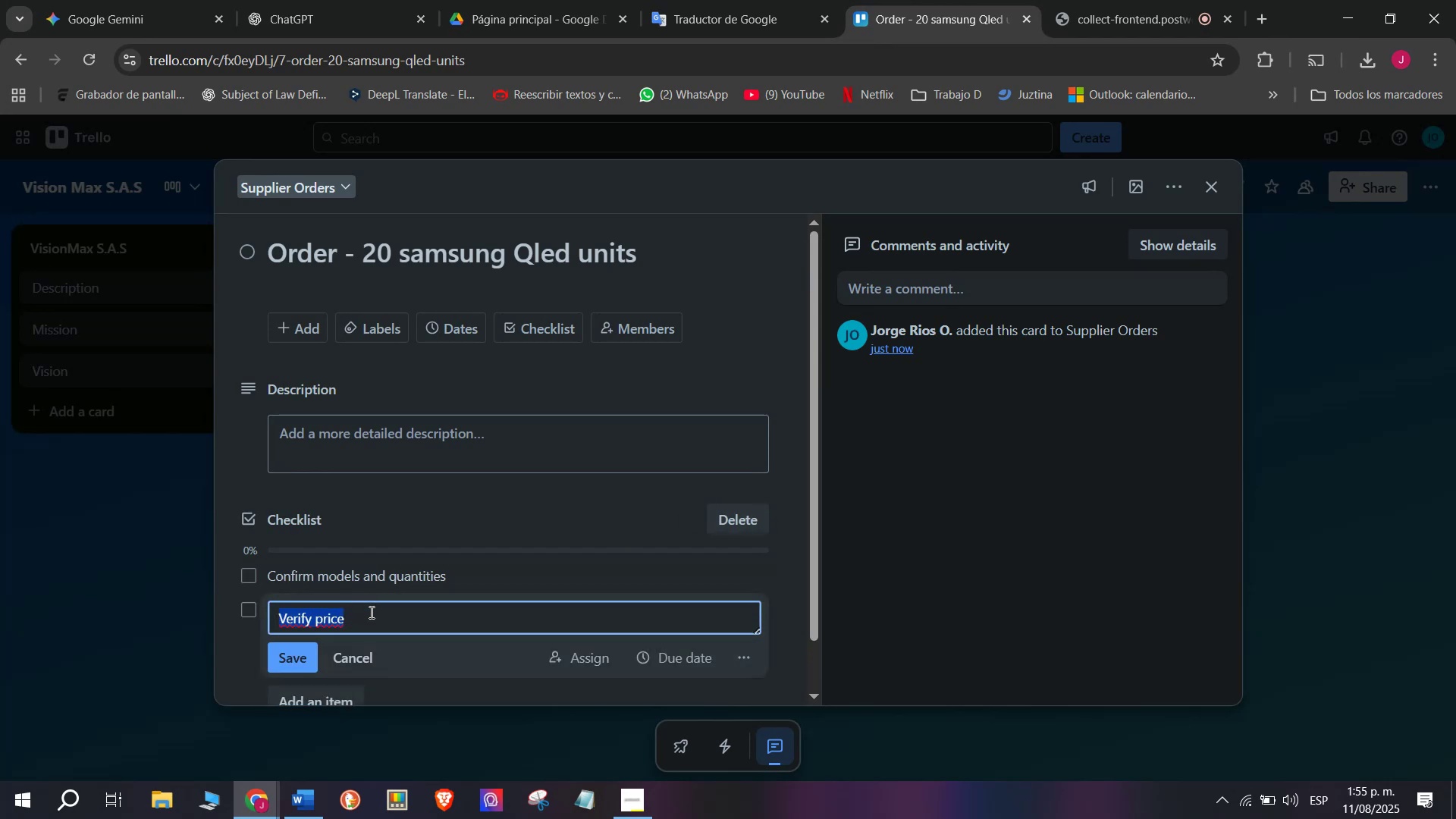 
left_click([370, 612])
 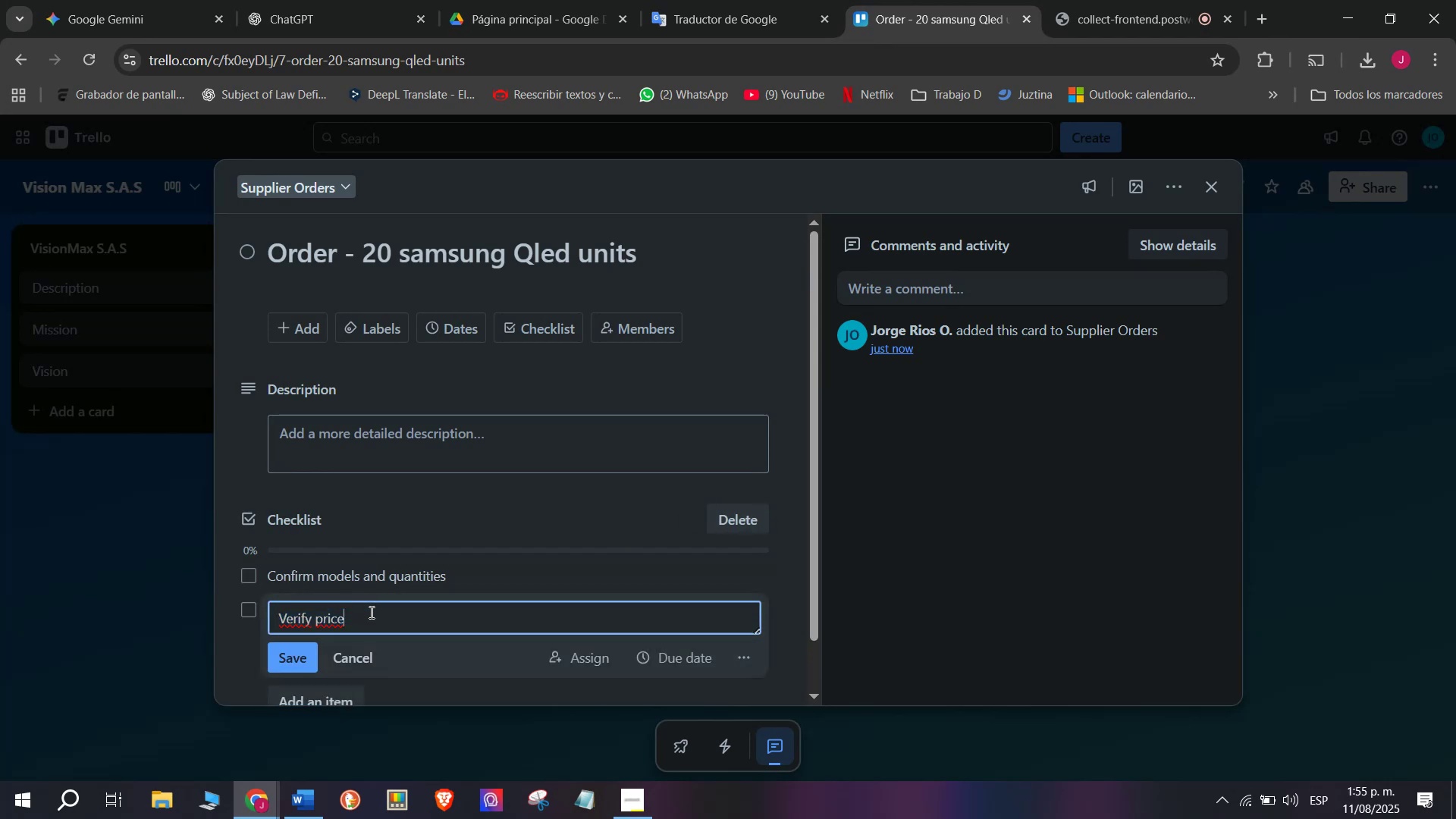 
key(S)
 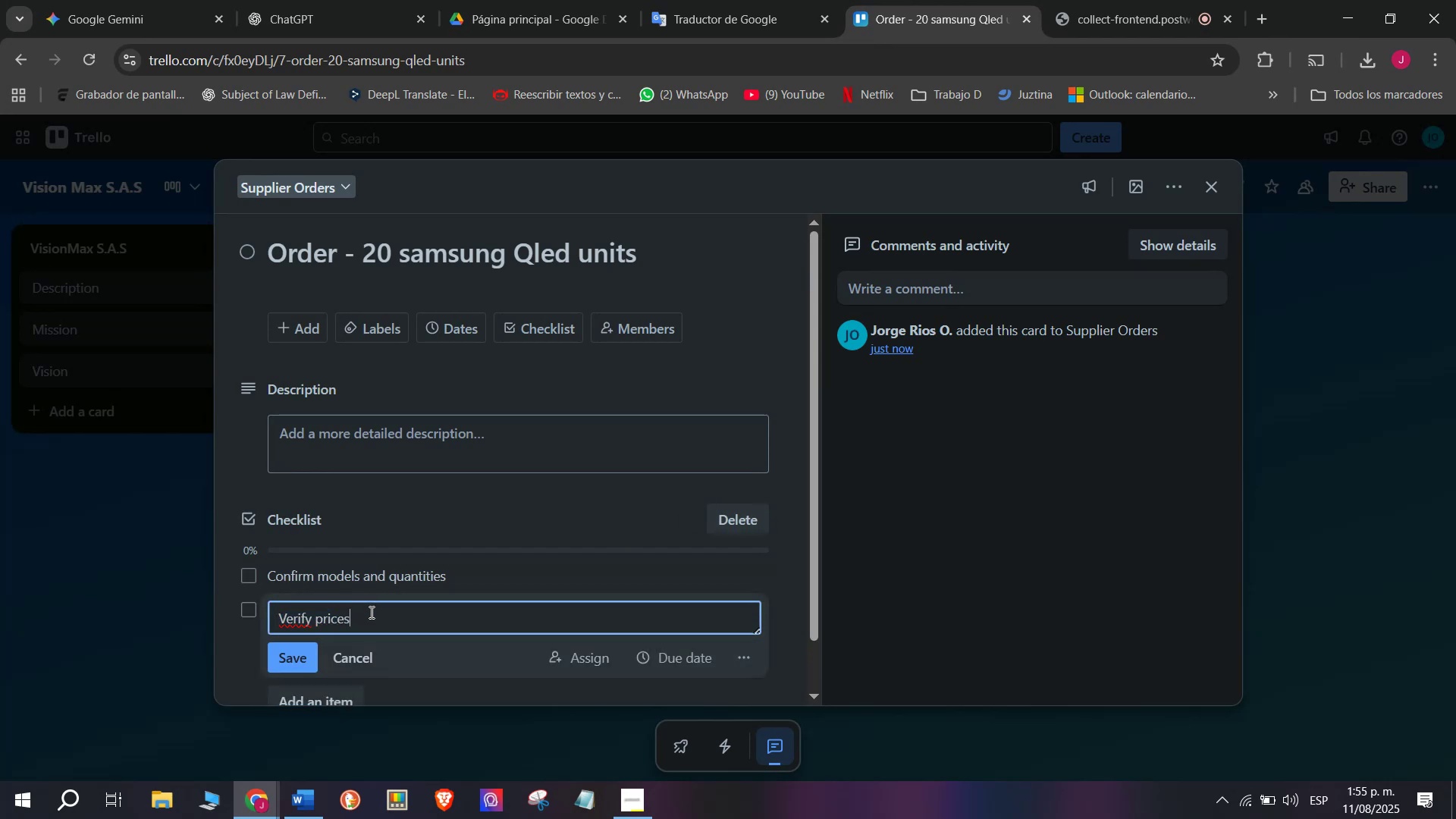 
key(Enter)
 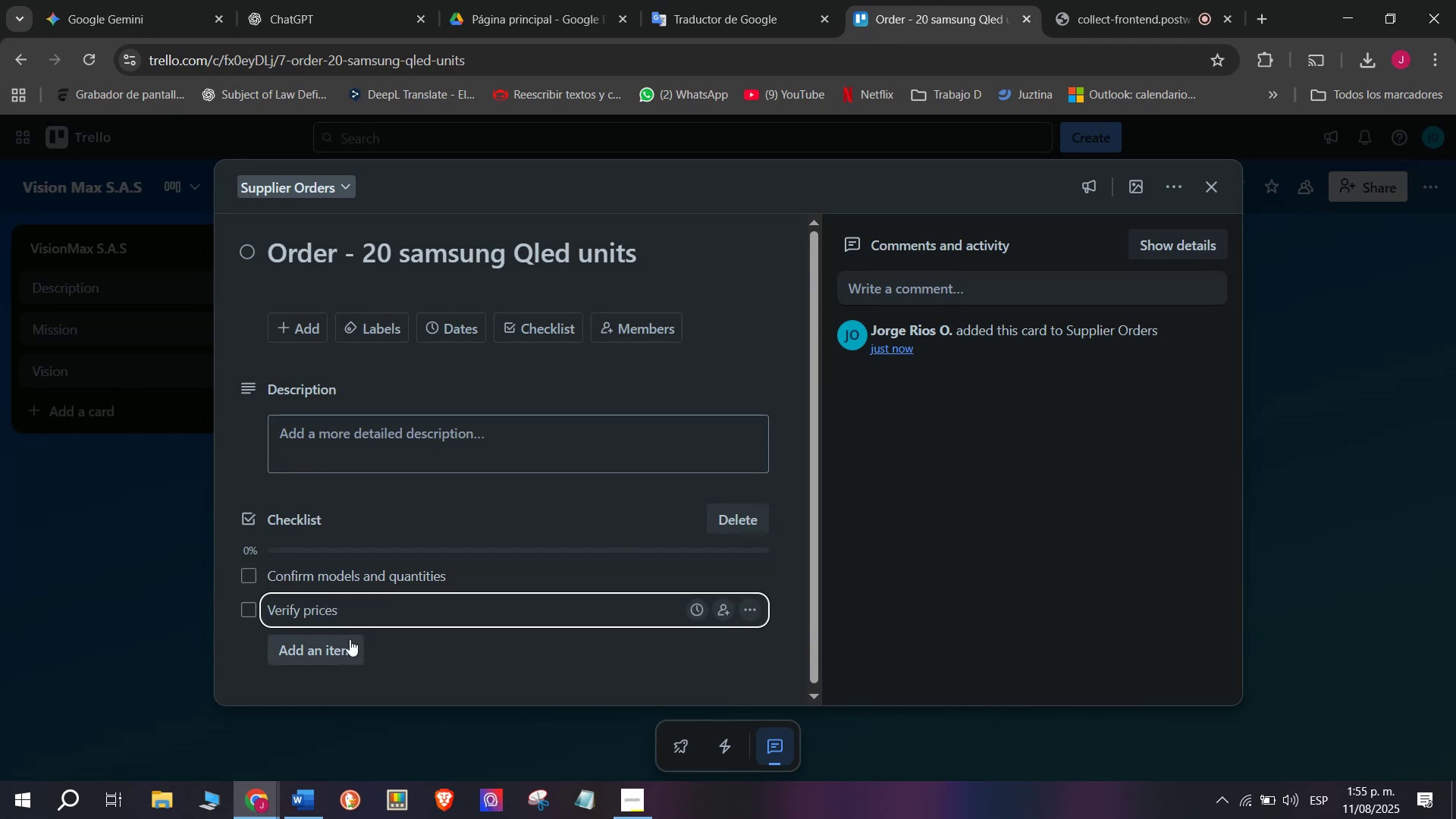 
left_click([348, 641])
 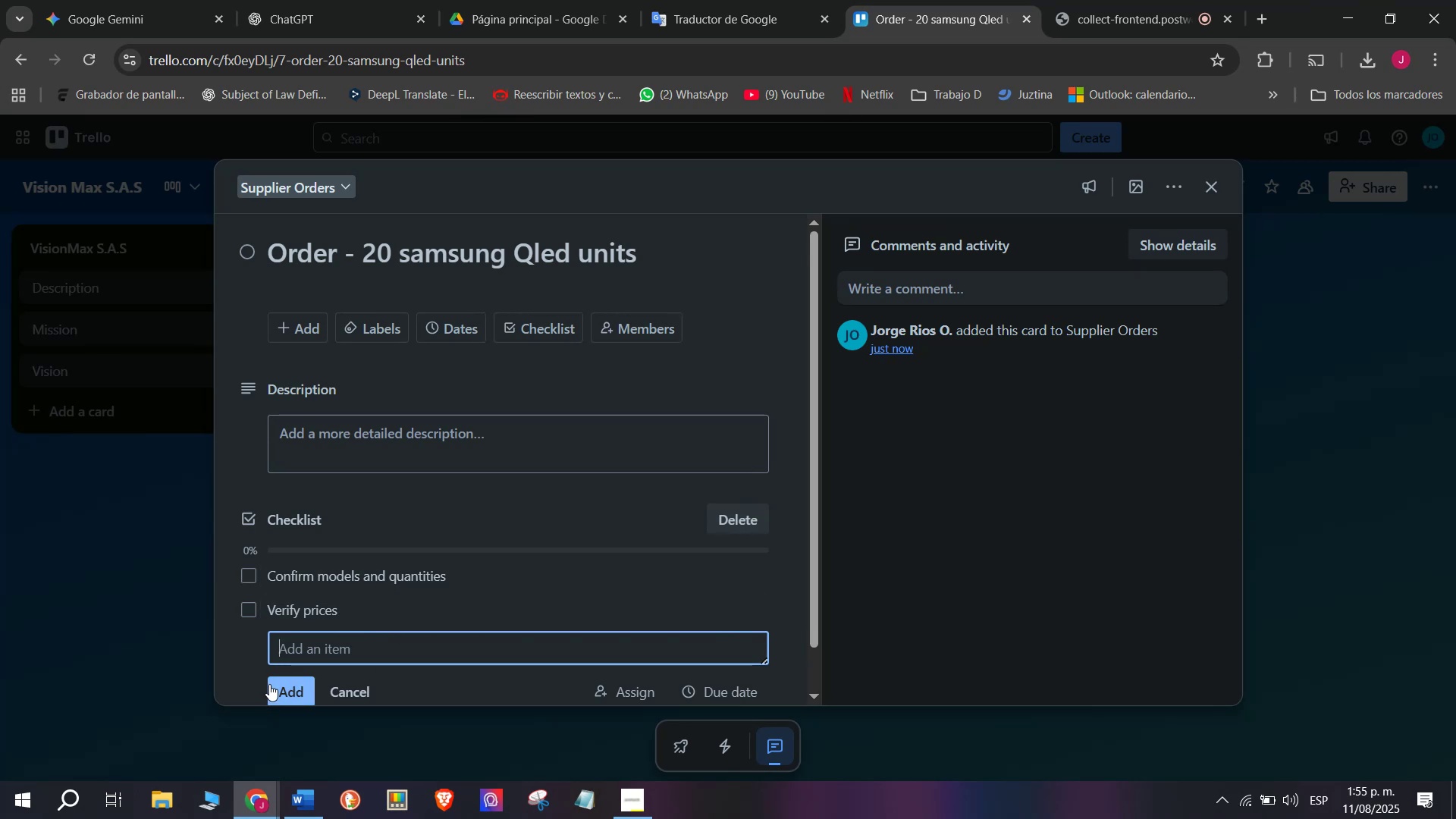 
wait(22.22)
 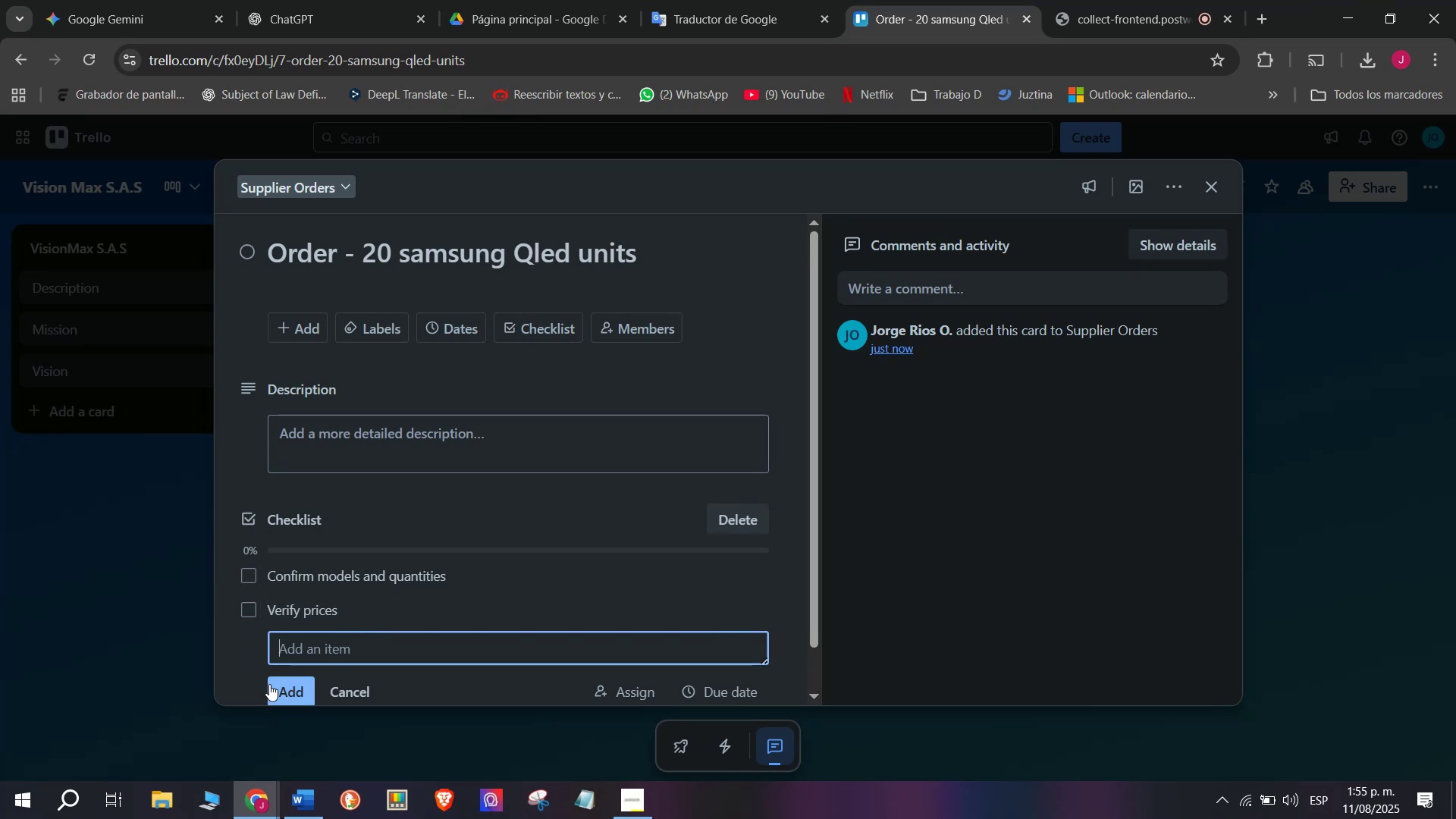 
mouse_move([288, 793])
 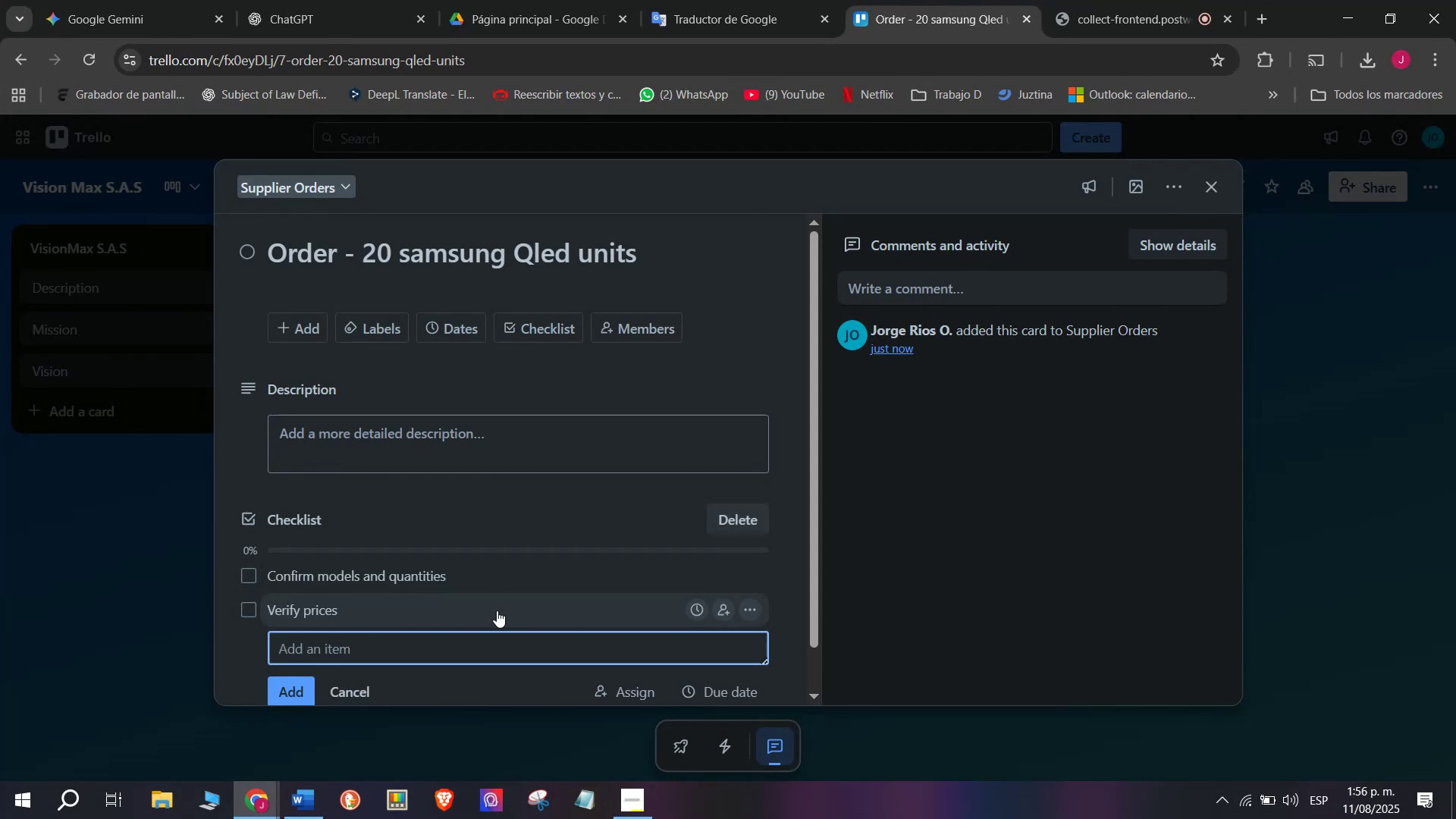 
wait(12.84)
 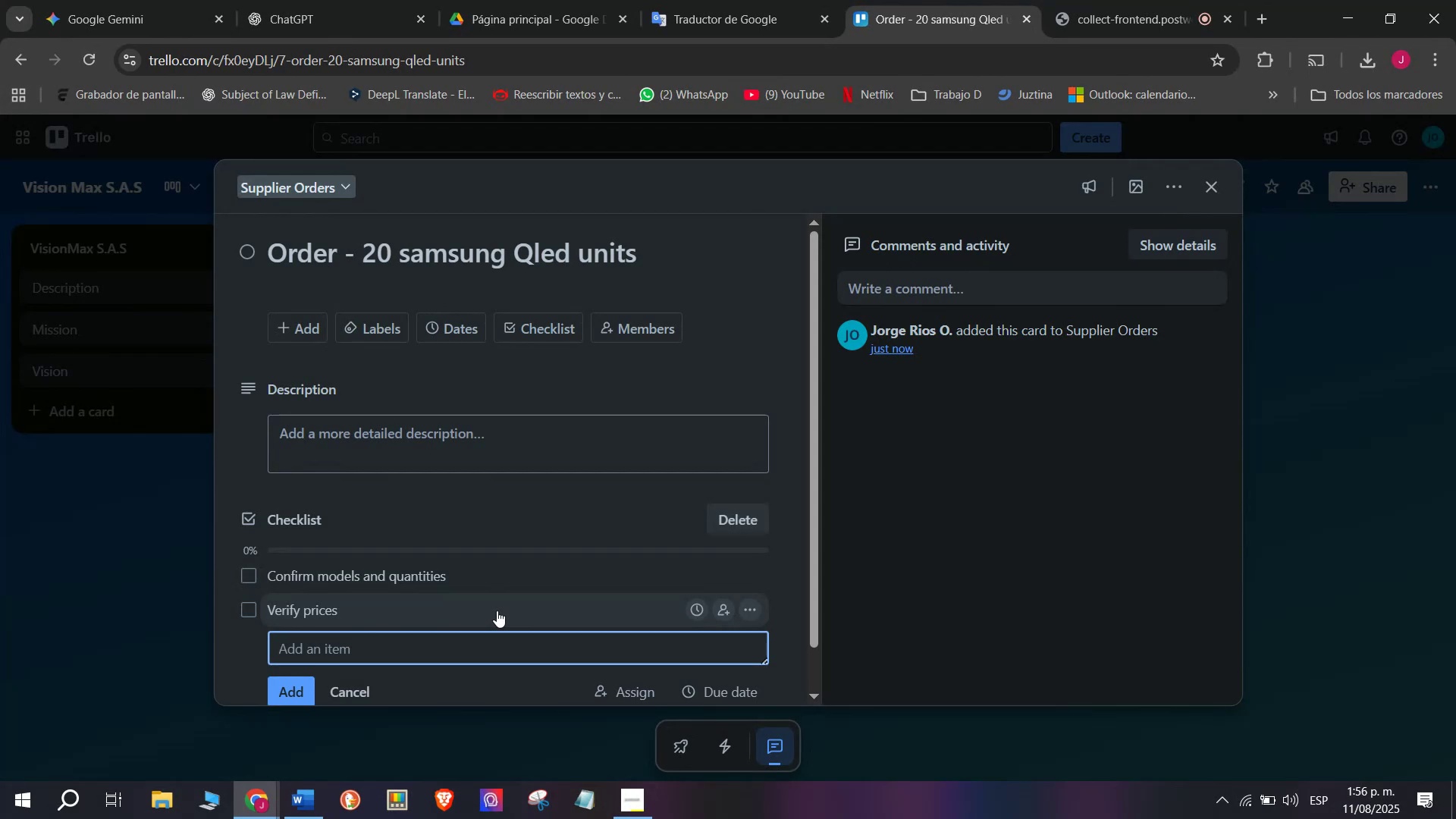 
key(A)
 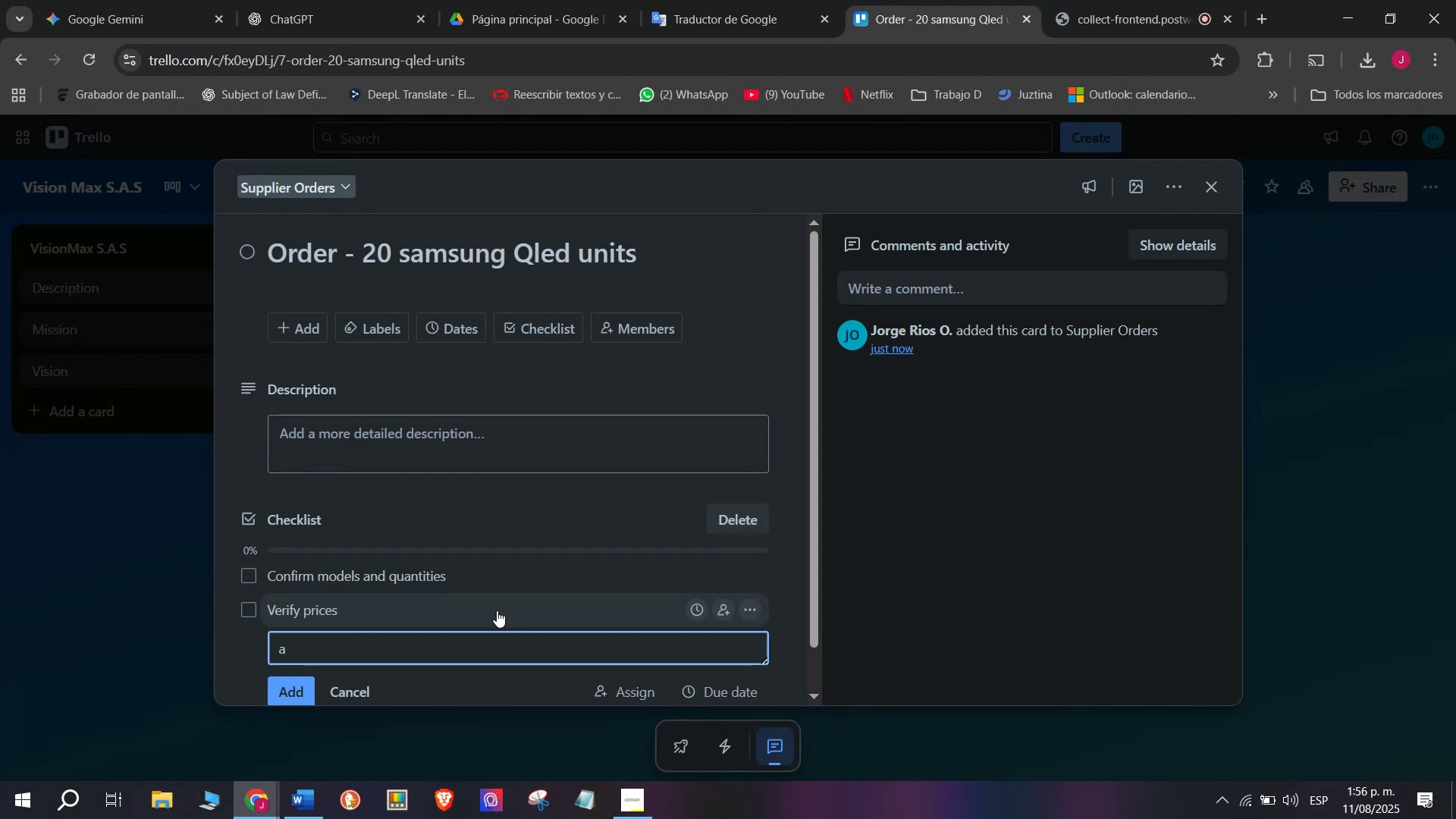 
key(Backspace)
 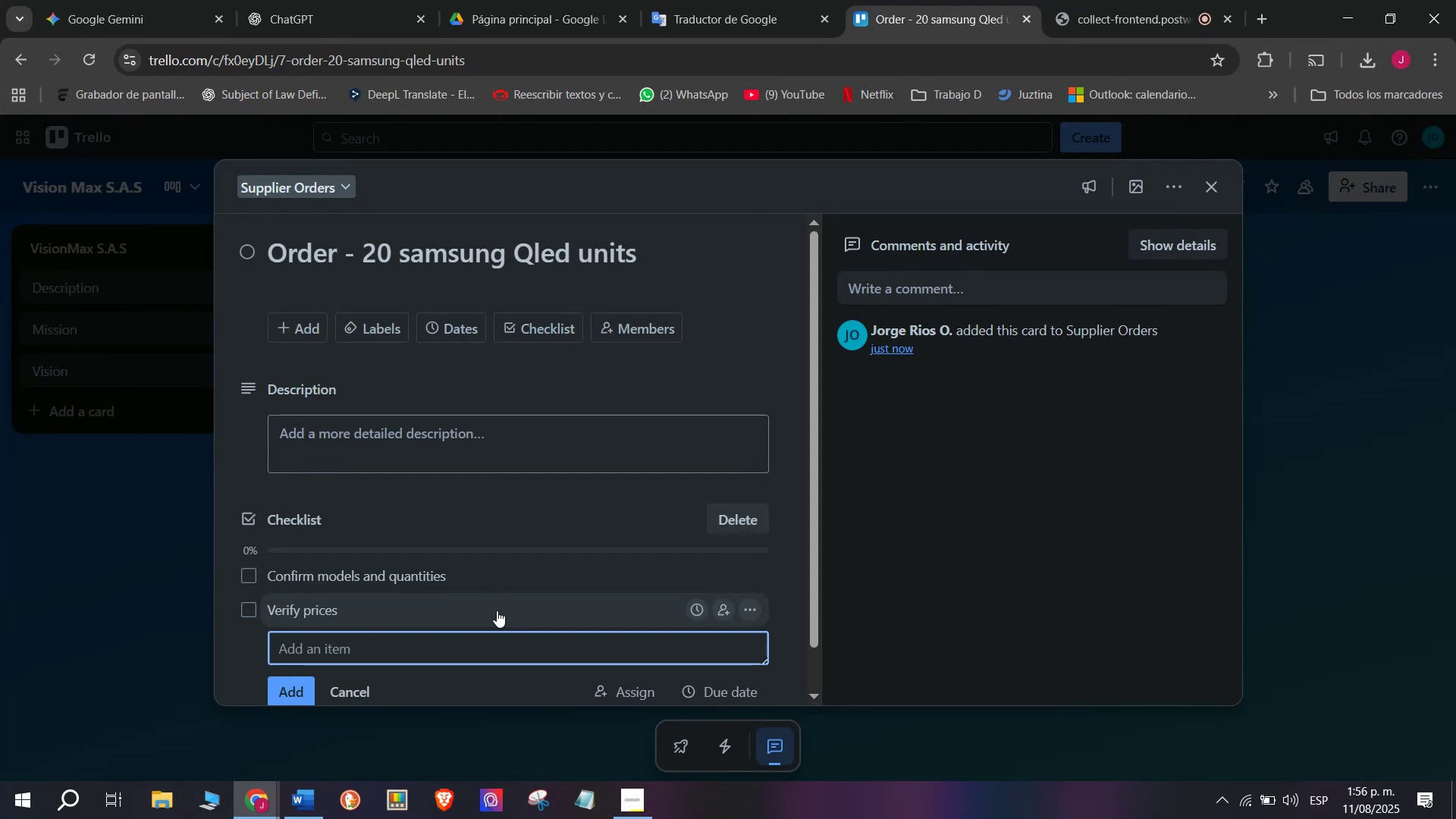 
key(CapsLock)
 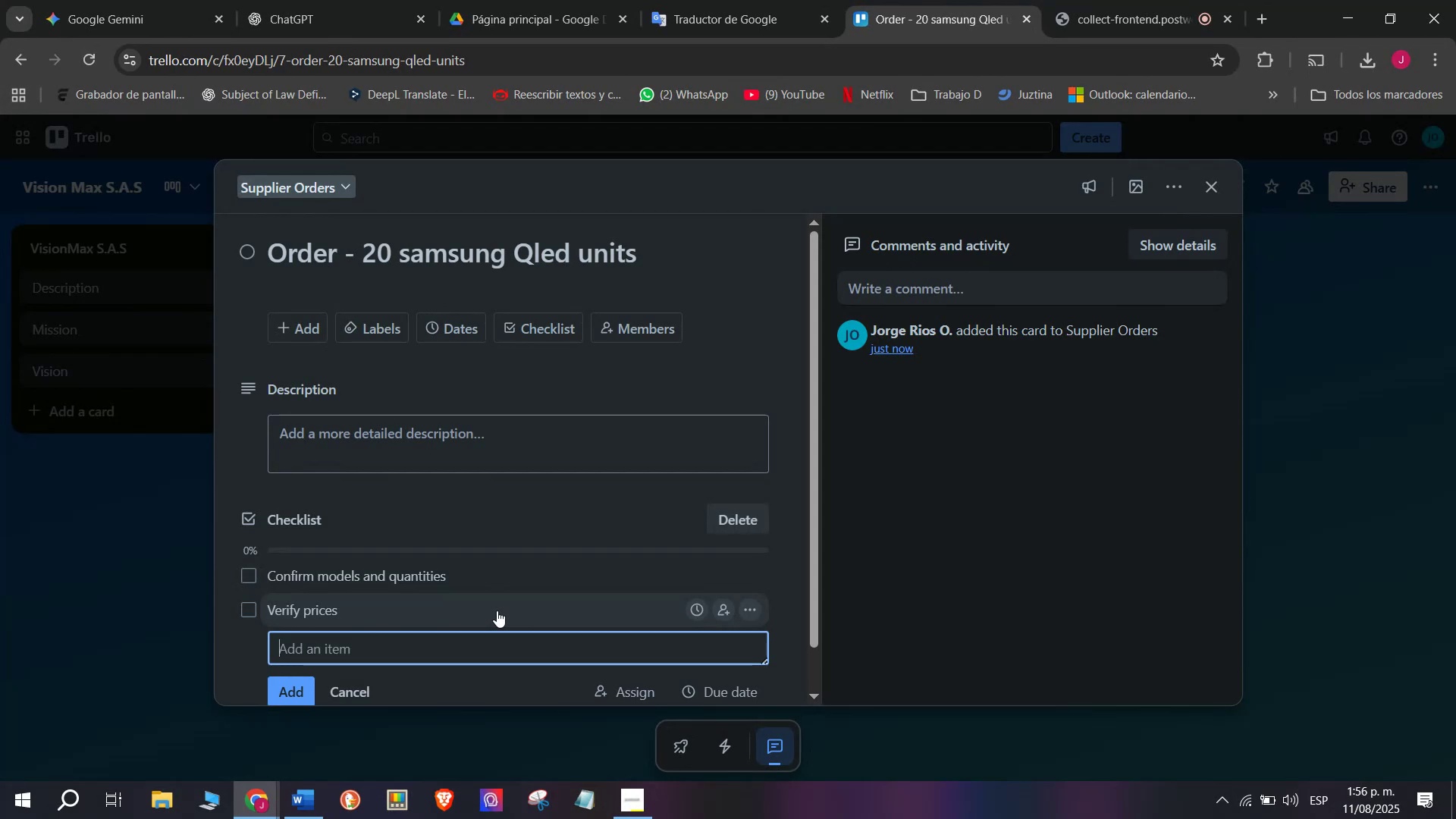 
key(A)
 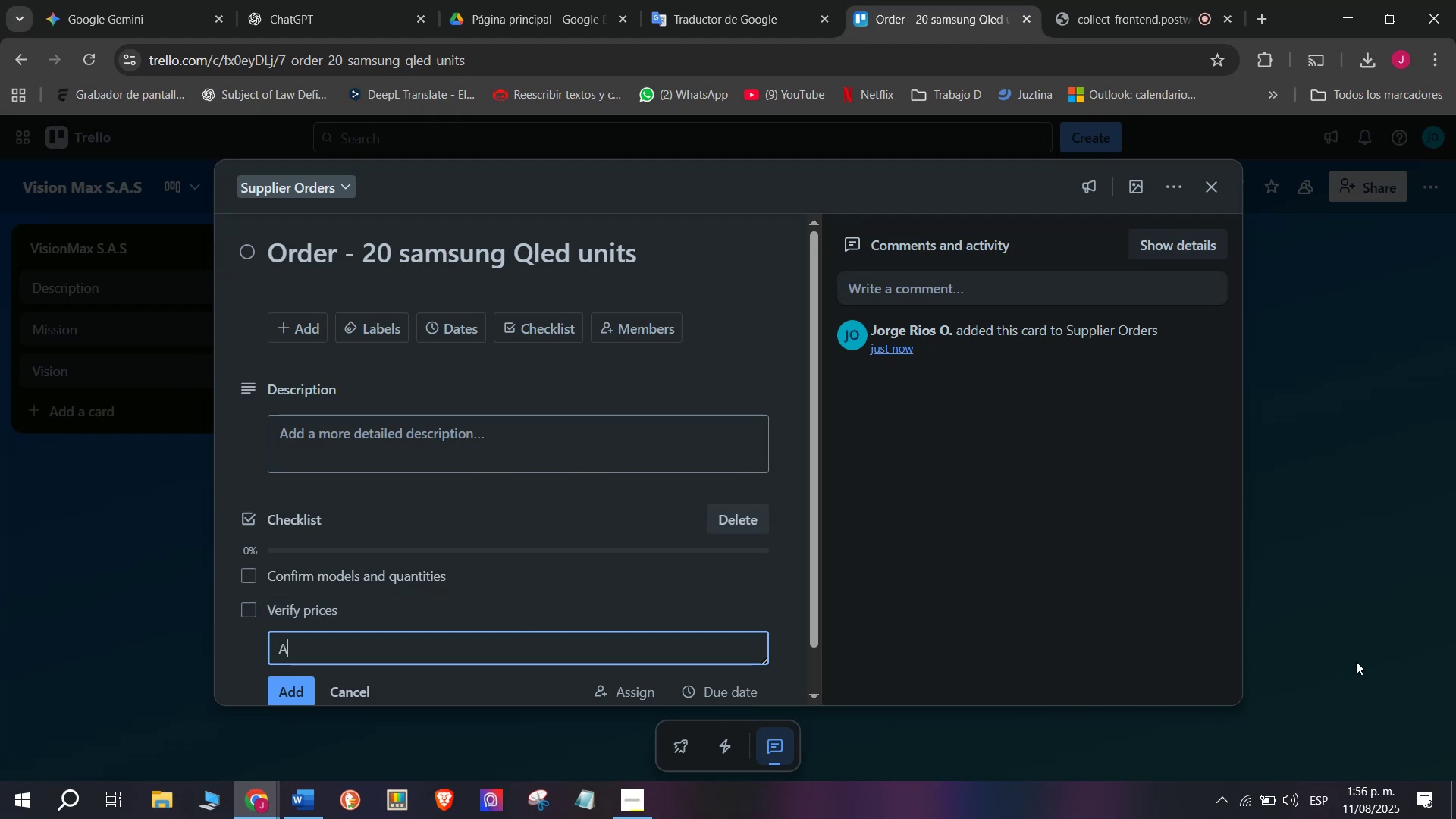 
wait(12.69)
 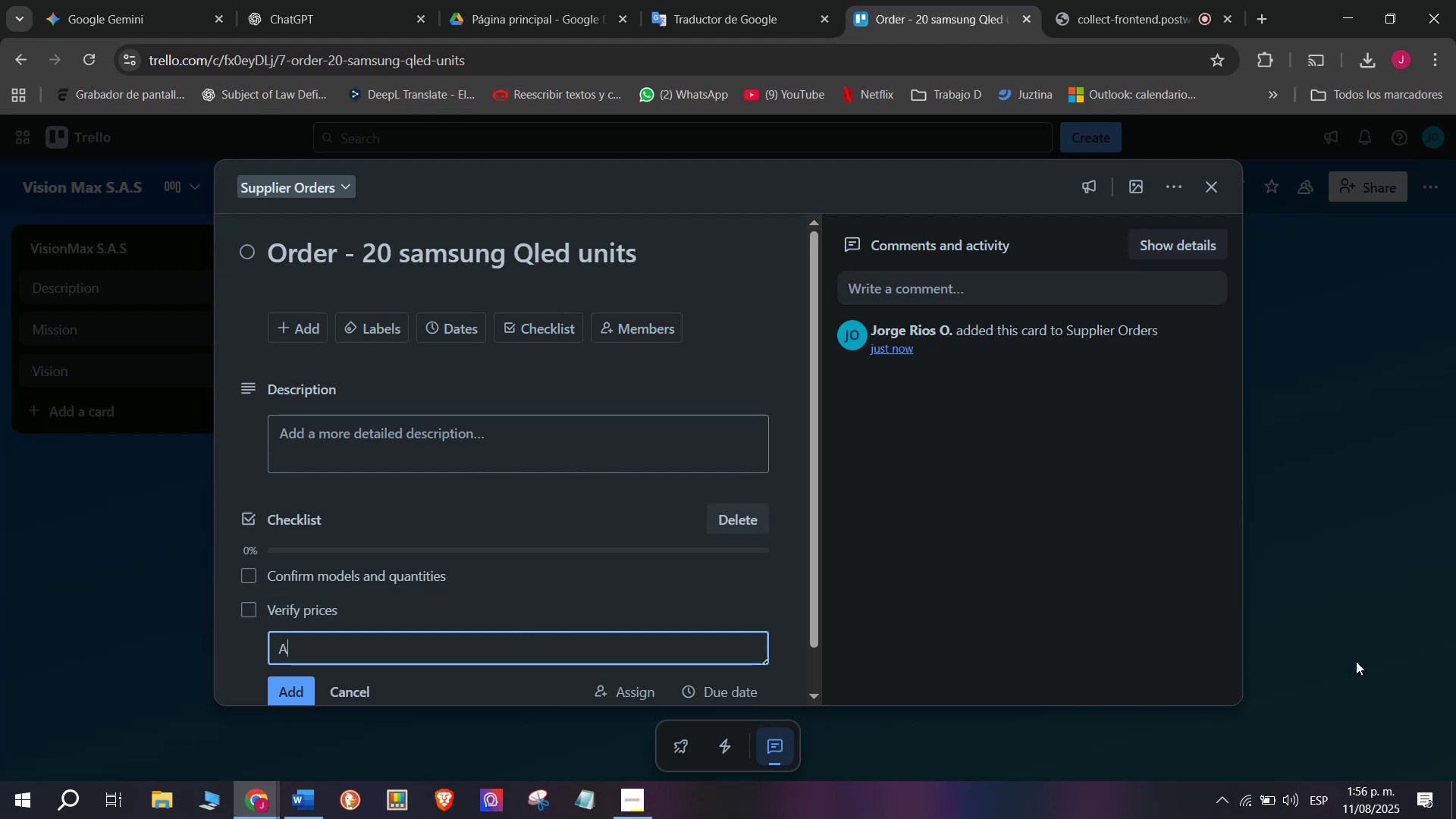 
type(PPROVE PRIV)
key(Backspace)
type(CES)
key(Backspace)
key(Backspace)
key(Backspace)
key(Backspace)
key(Backspace)
type(pprove price)
 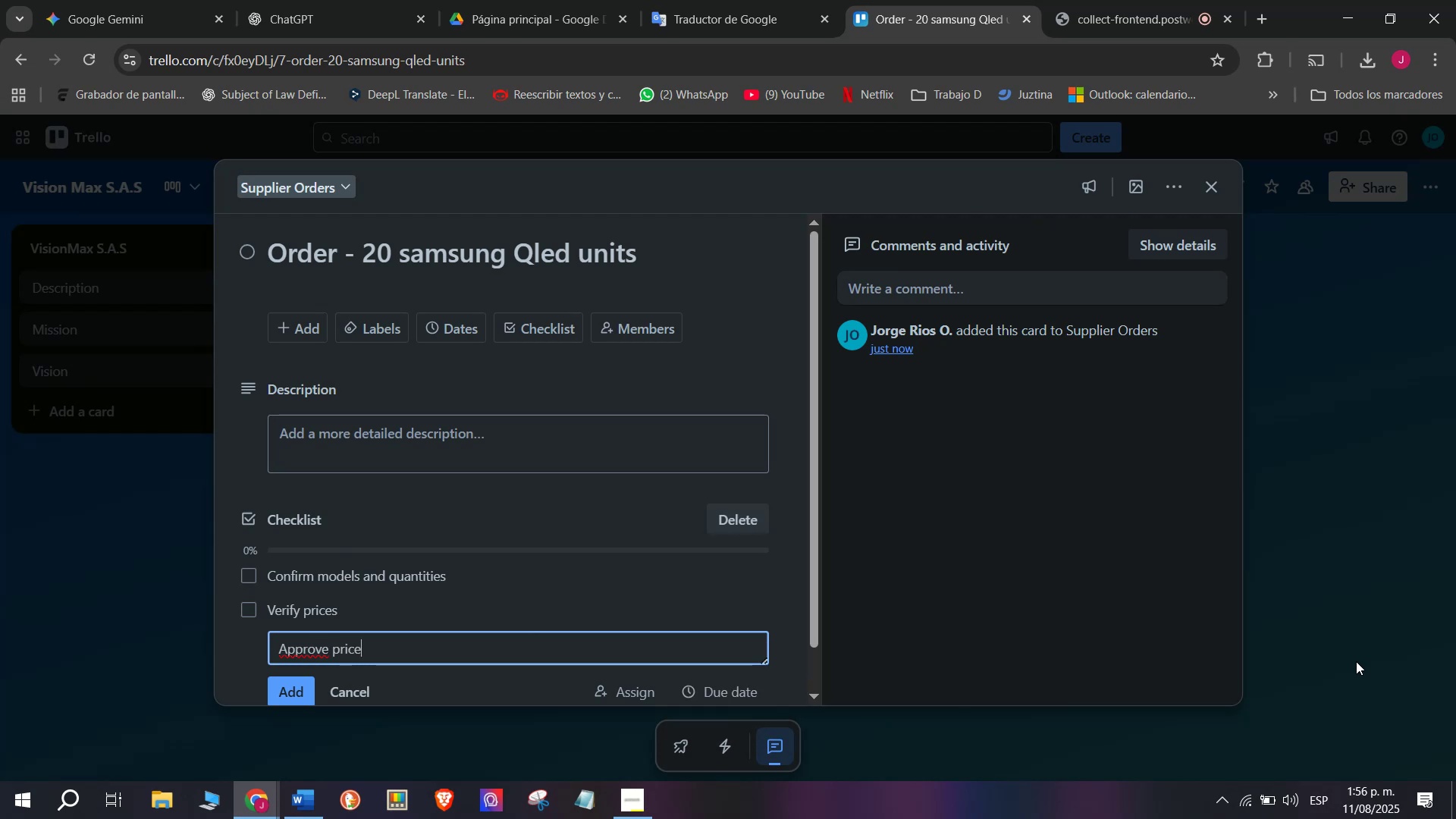 
wait(12.63)
 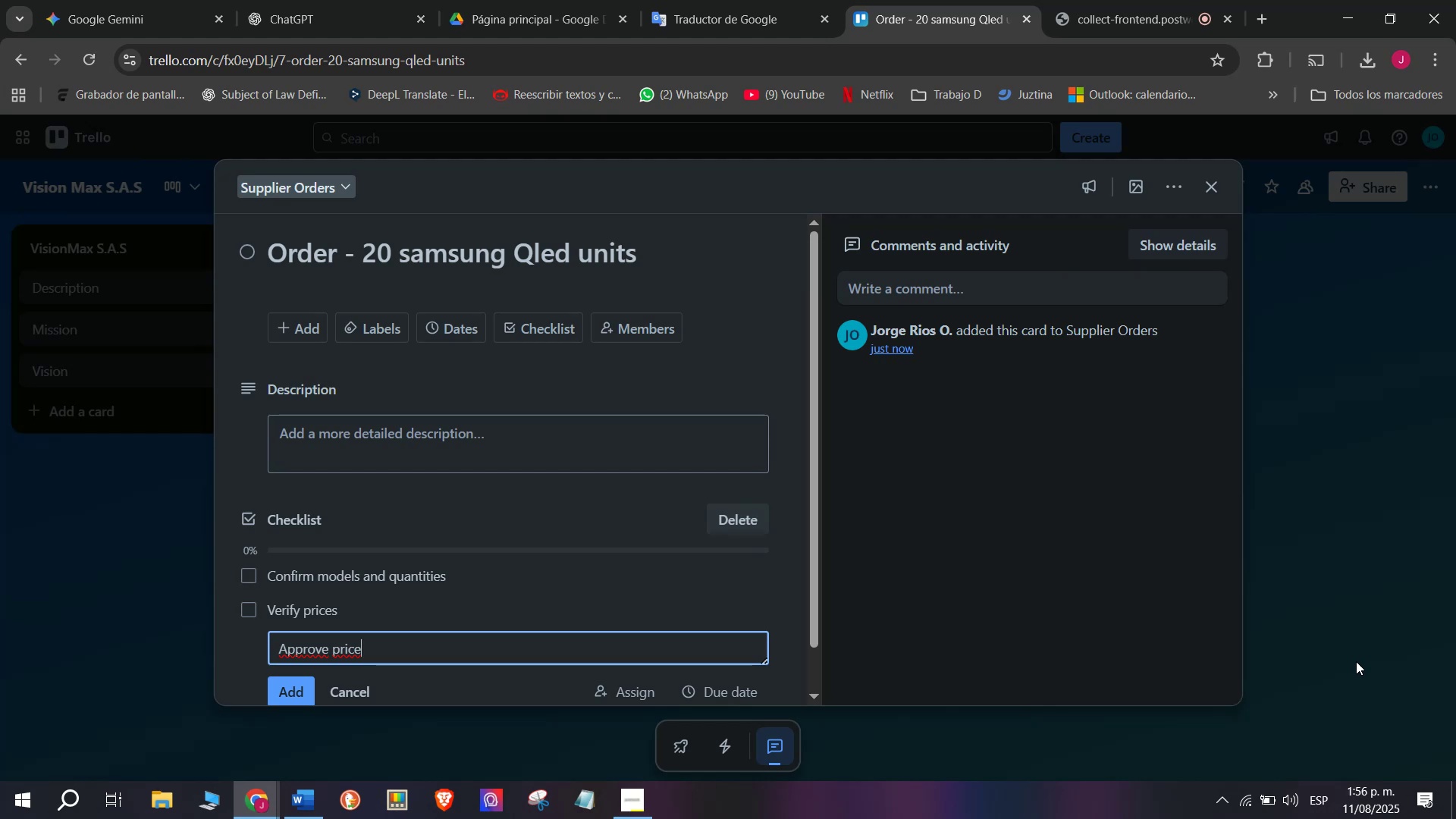 
key(Backspace)
key(Backspace)
key(Backspace)
key(Backspace)
type(urs)
key(Backspace)
type(chase order)
 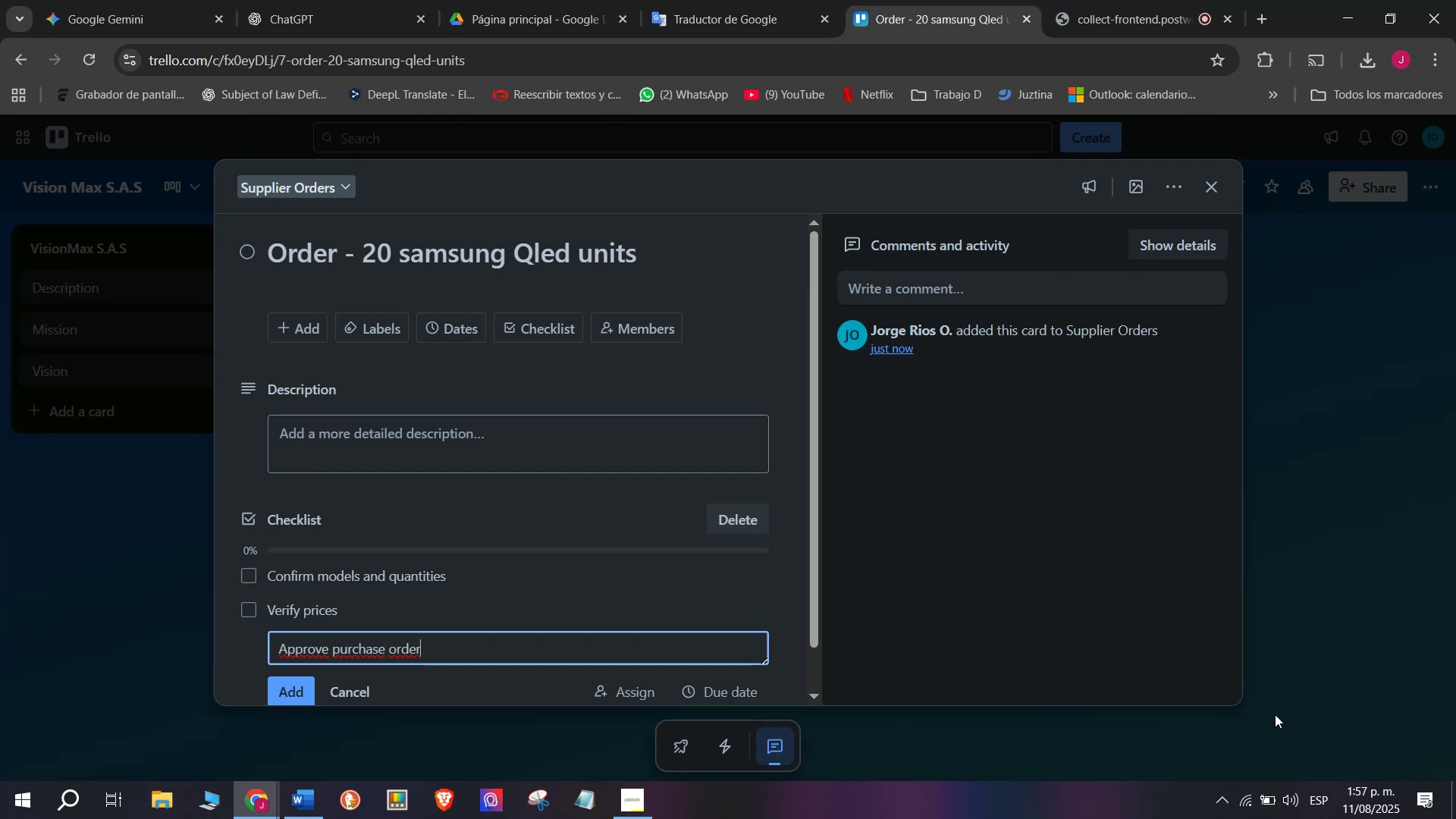 
wait(5.76)
 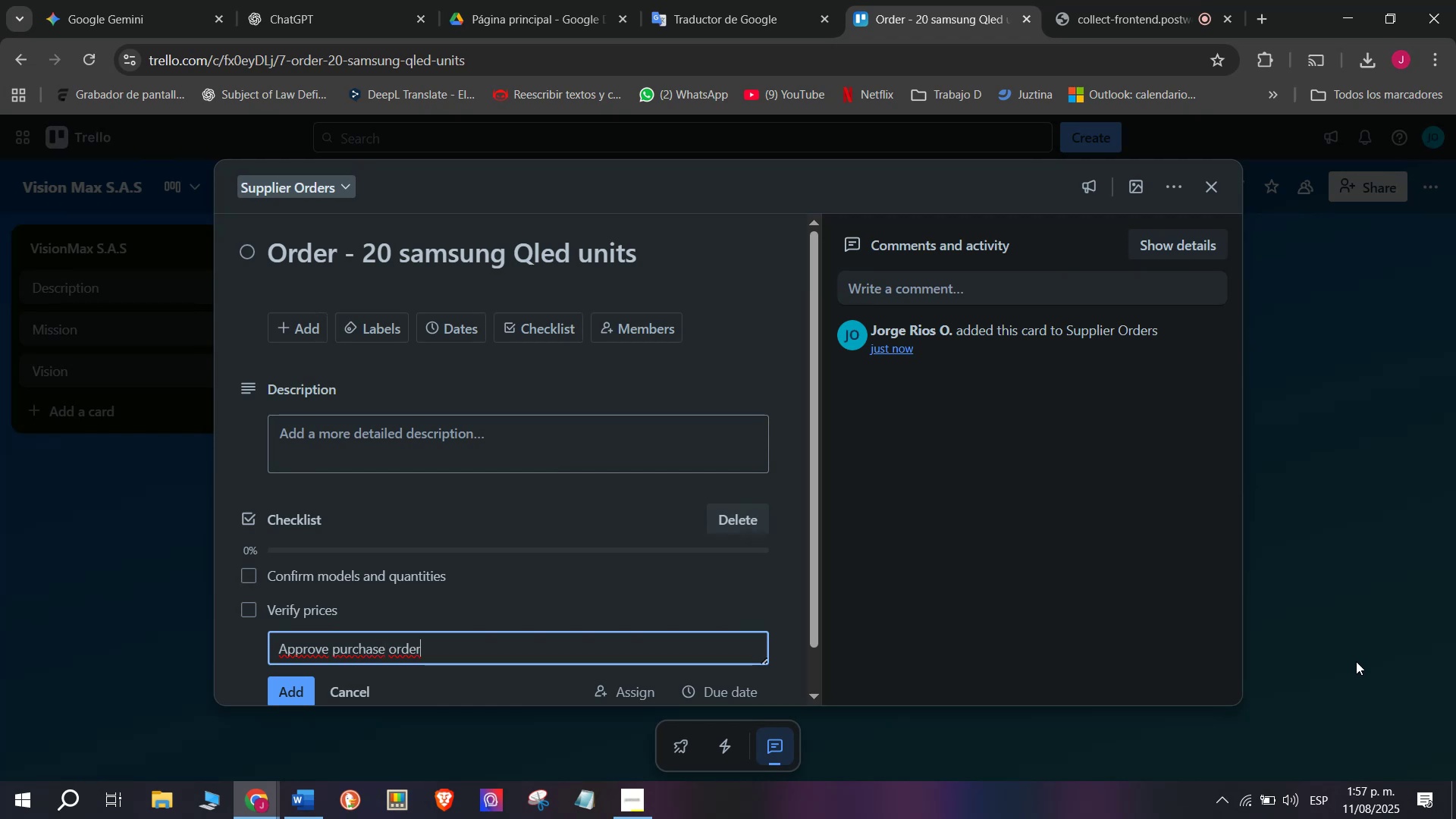 
left_click([289, 679])
 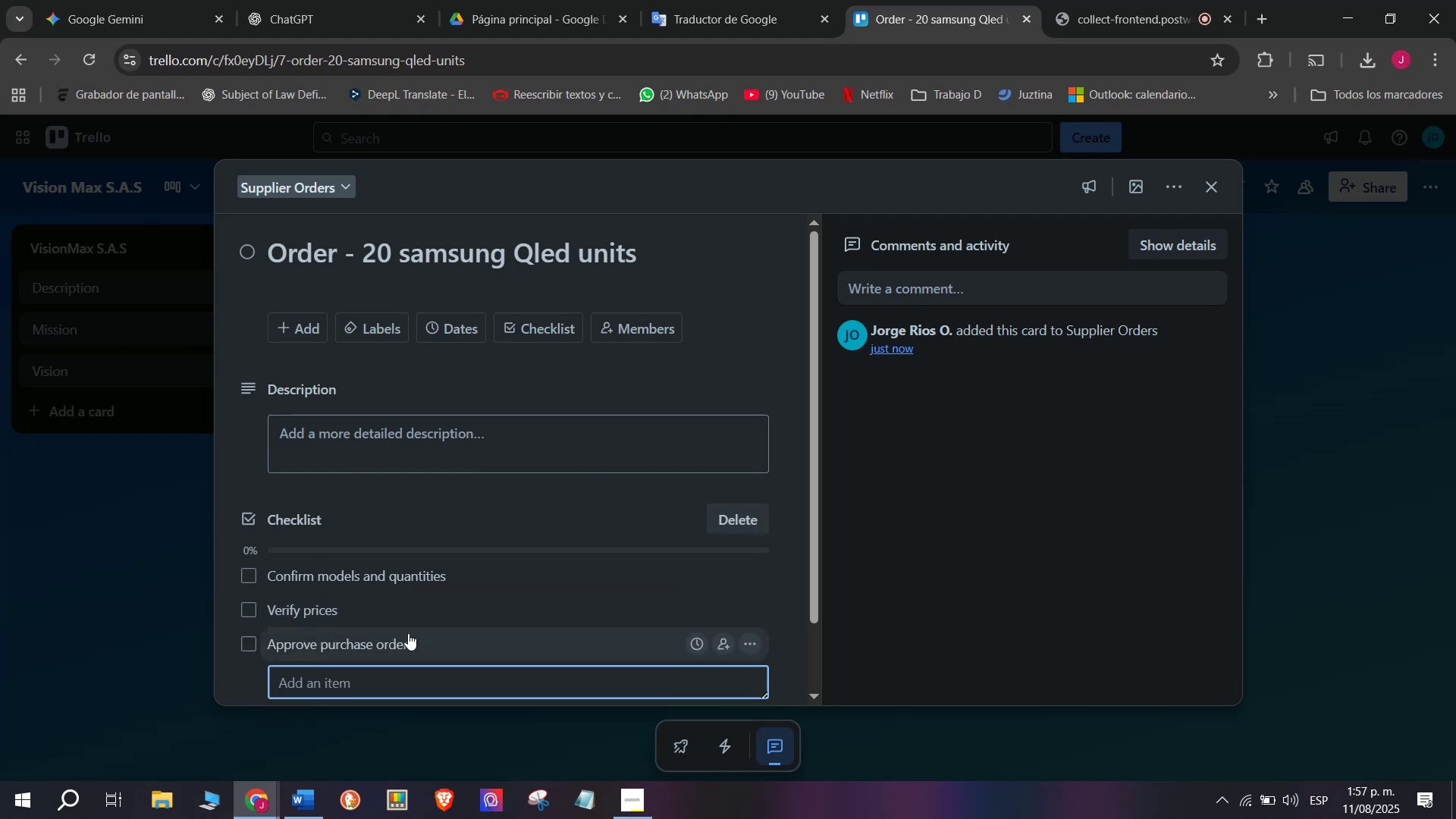 
scroll: coordinate [408, 633], scroll_direction: down, amount: 1.0
 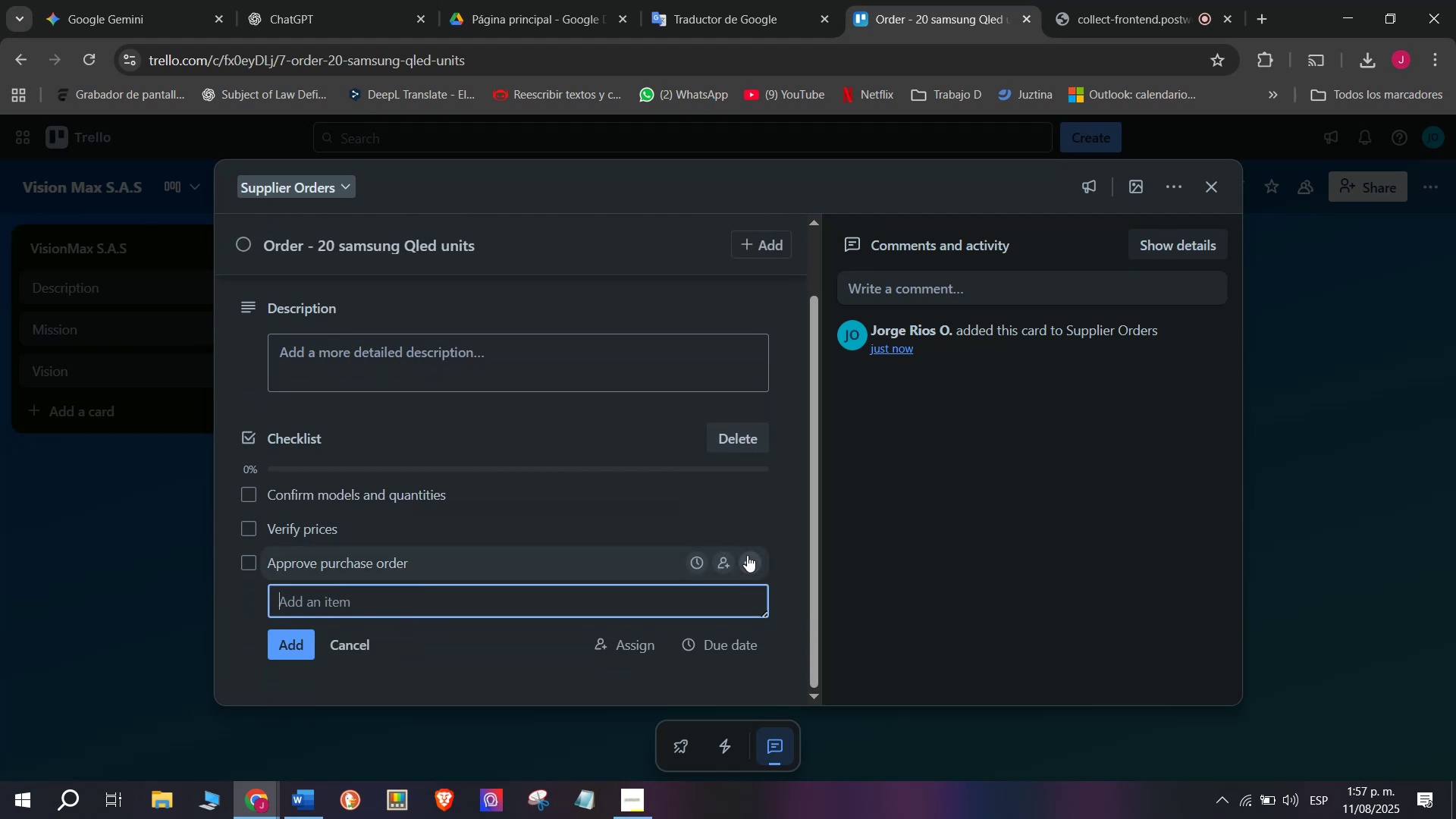 
type(Arrange shipping)
 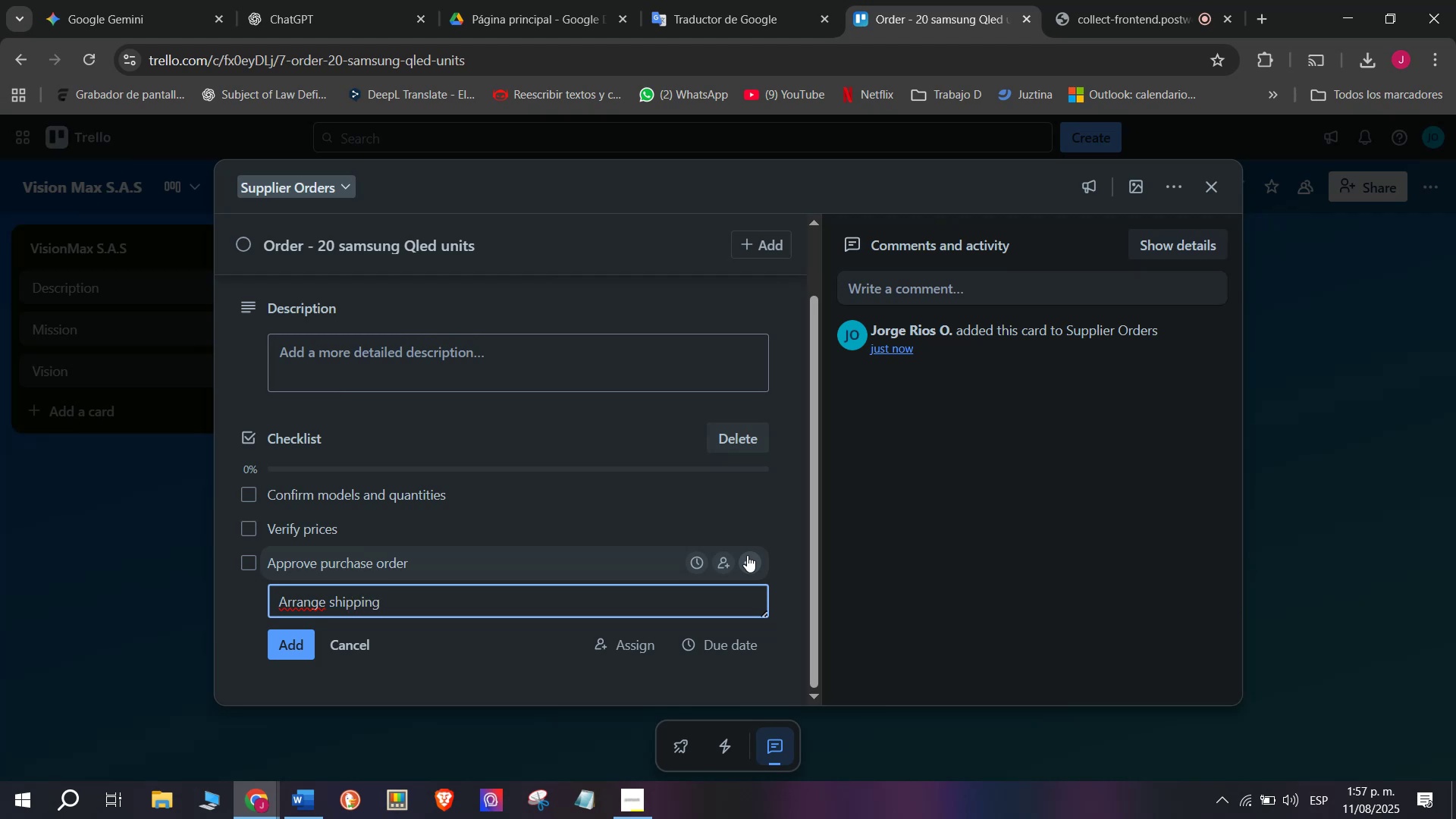 
key(Enter)
 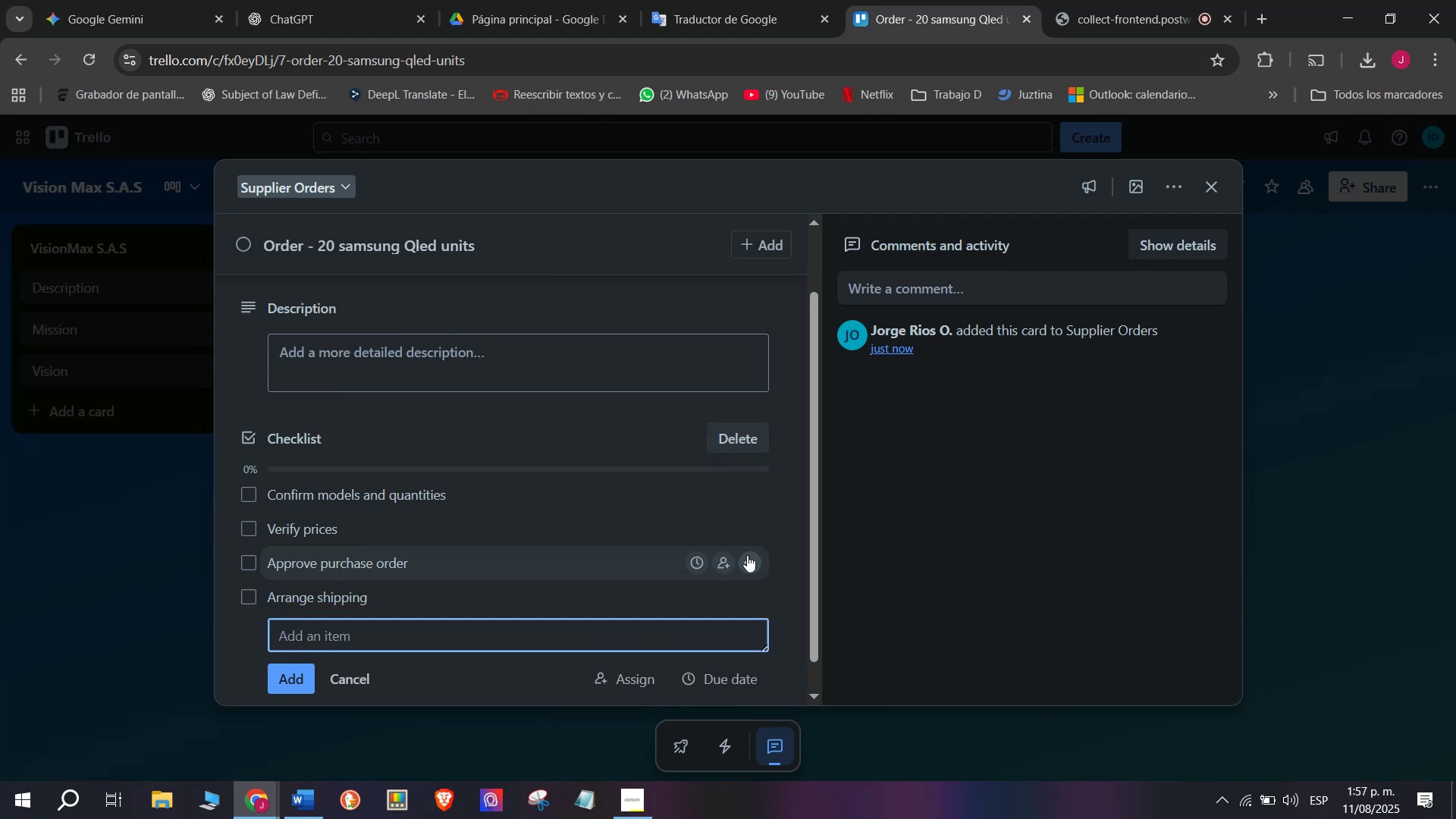 
type(Update inver)
key(Backspace)
type(nt)
 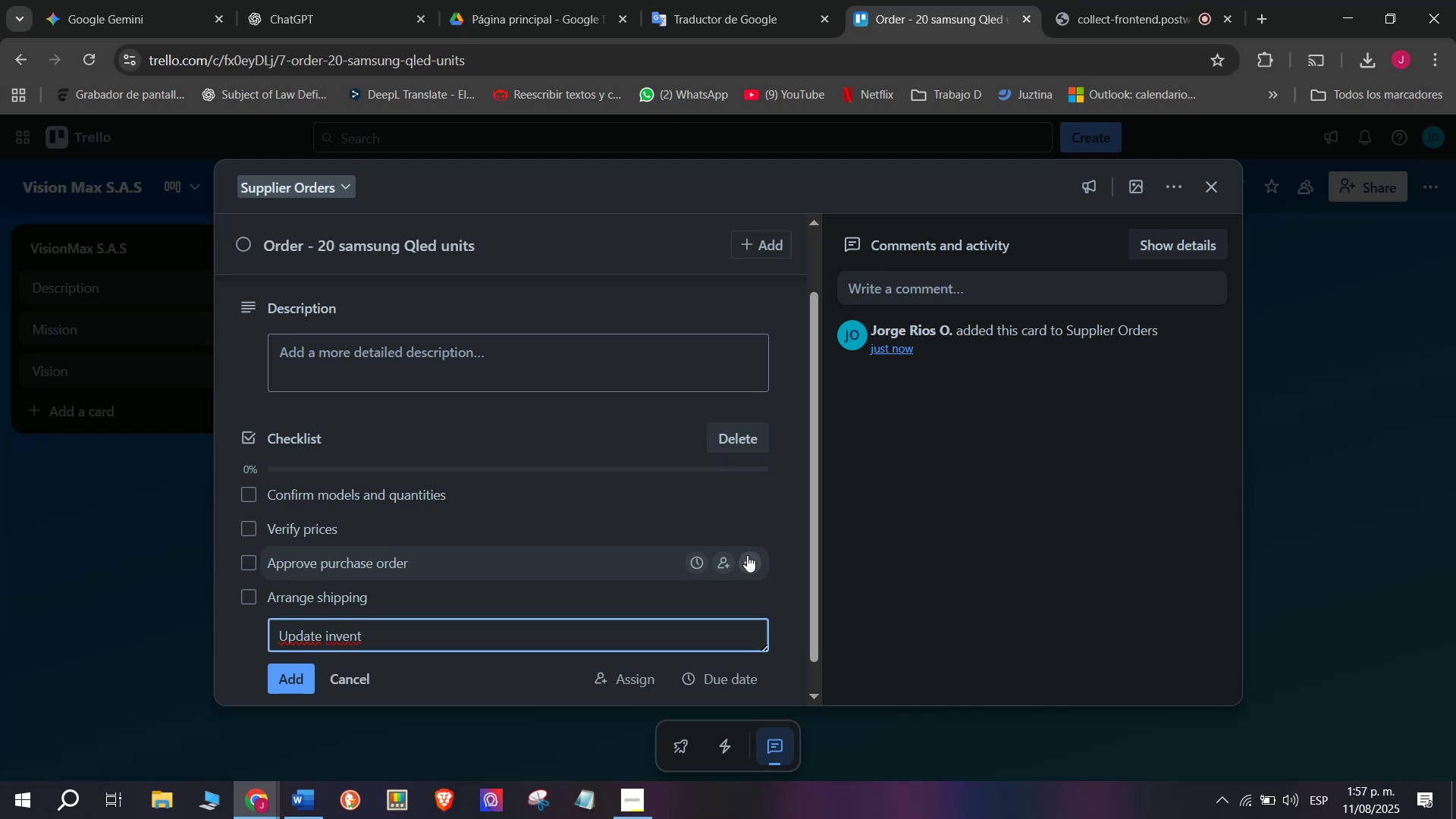 
type(ory)
 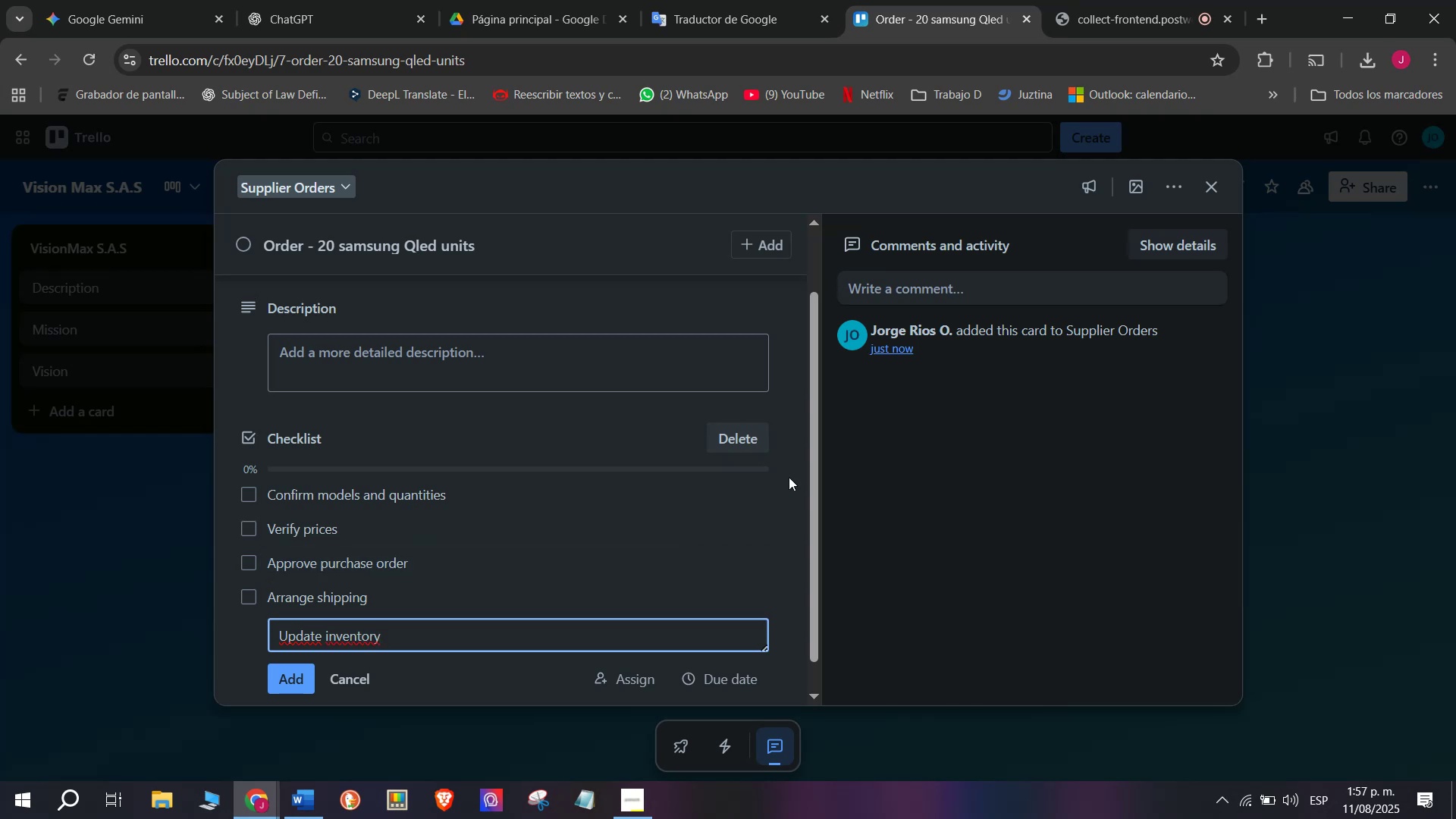 
wait(5.17)
 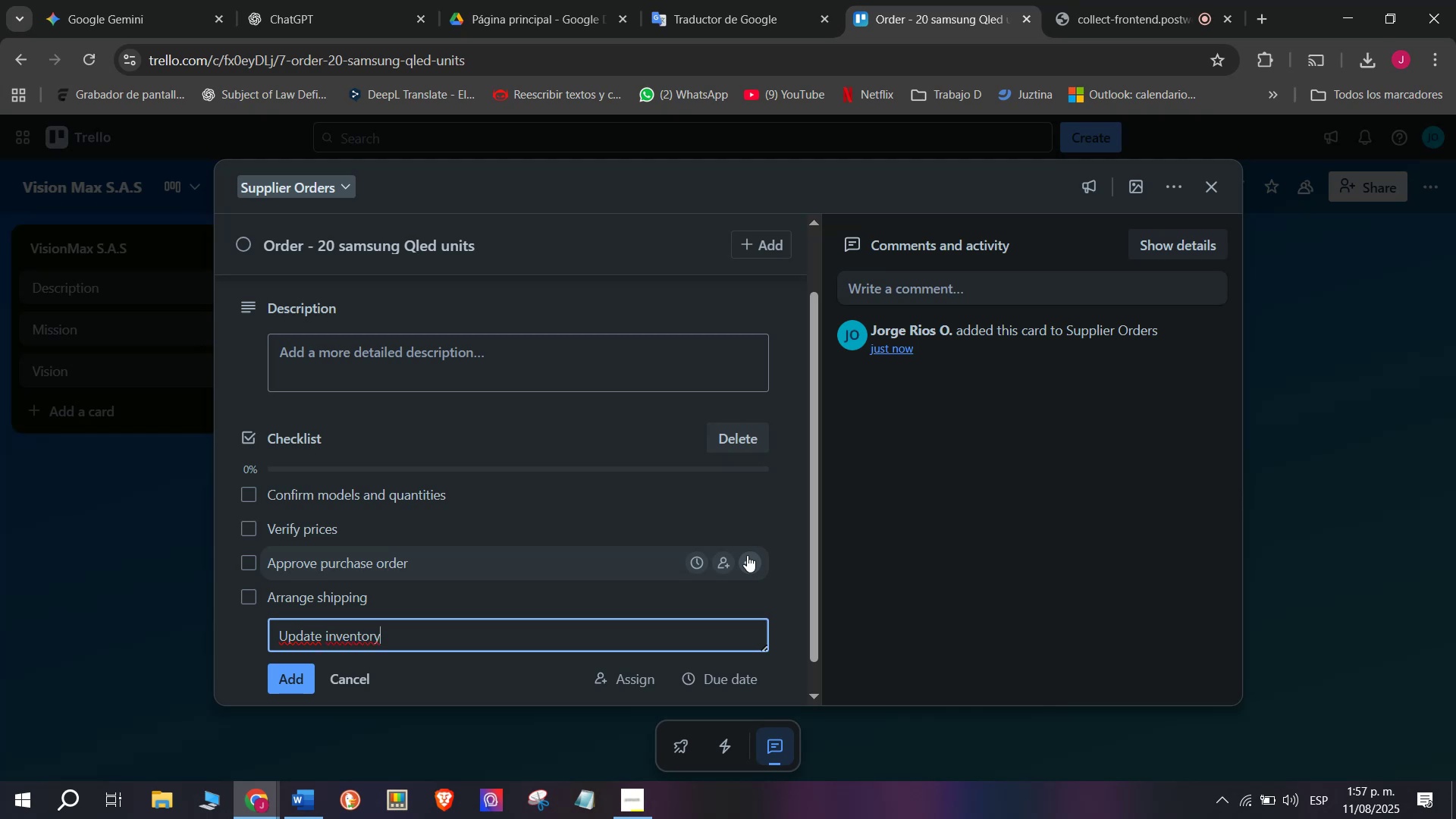 
left_click([284, 665])
 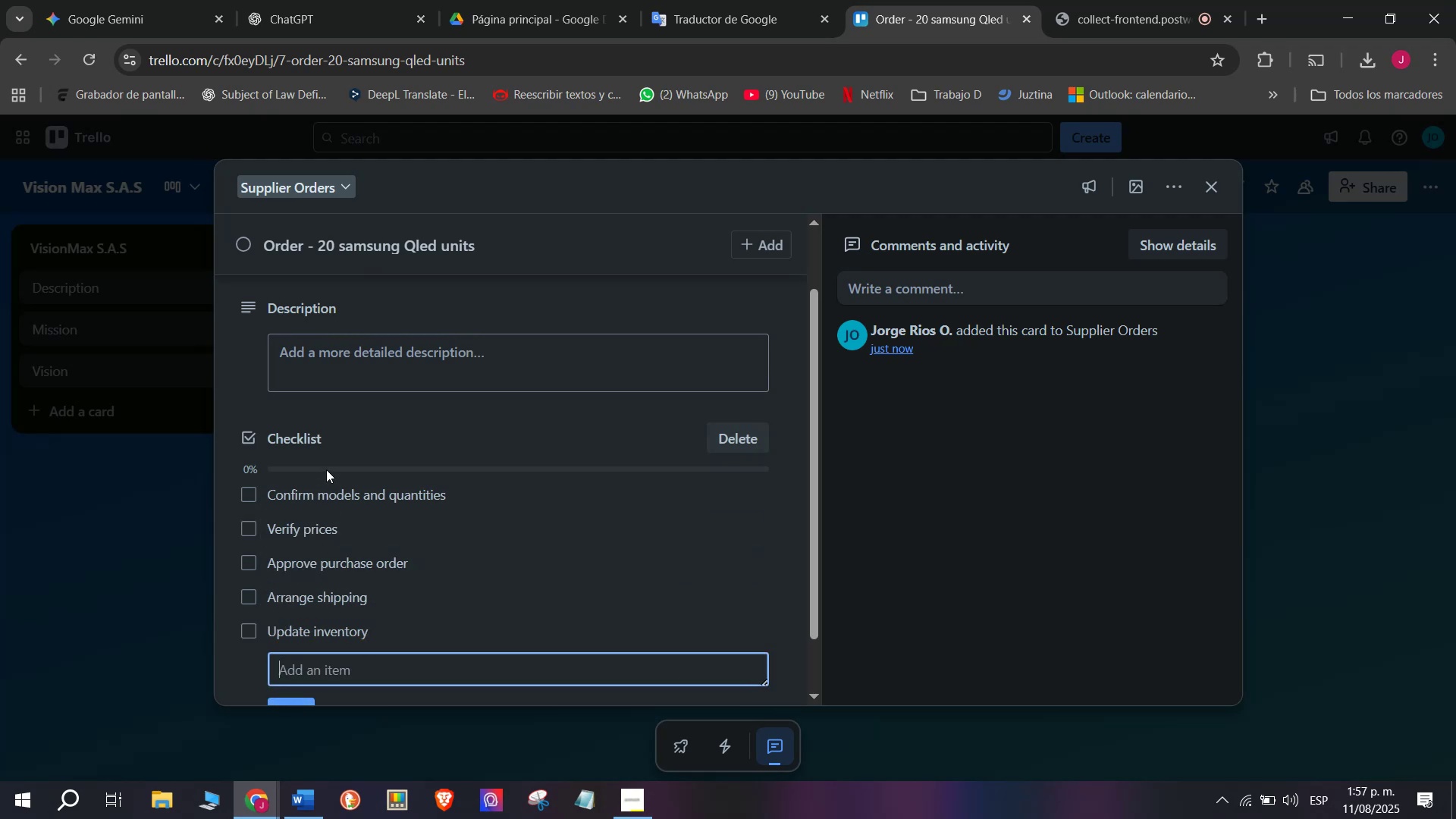 
scroll: coordinate [384, 535], scroll_direction: down, amount: 9.0
 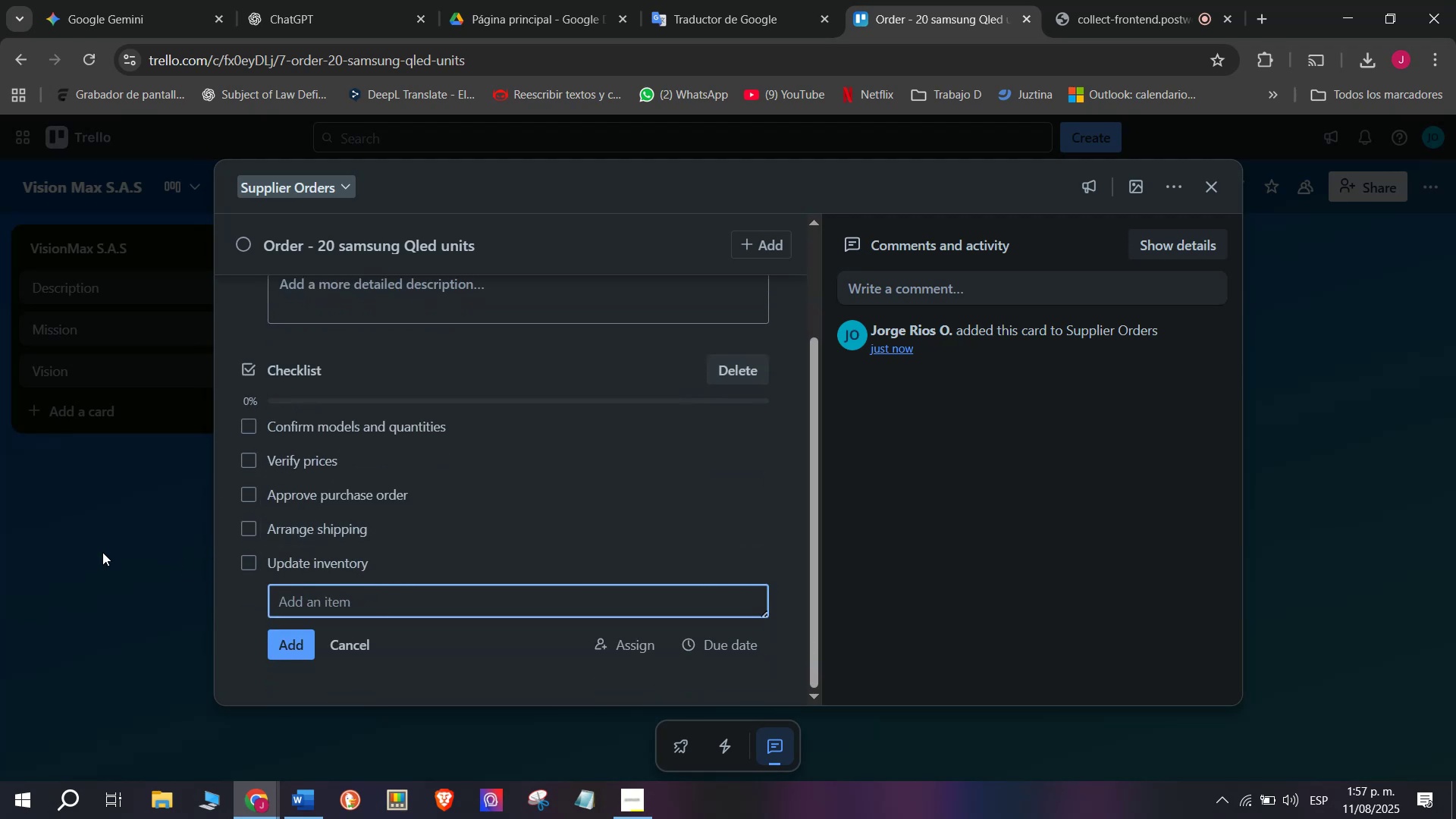 
left_click([102, 552])
 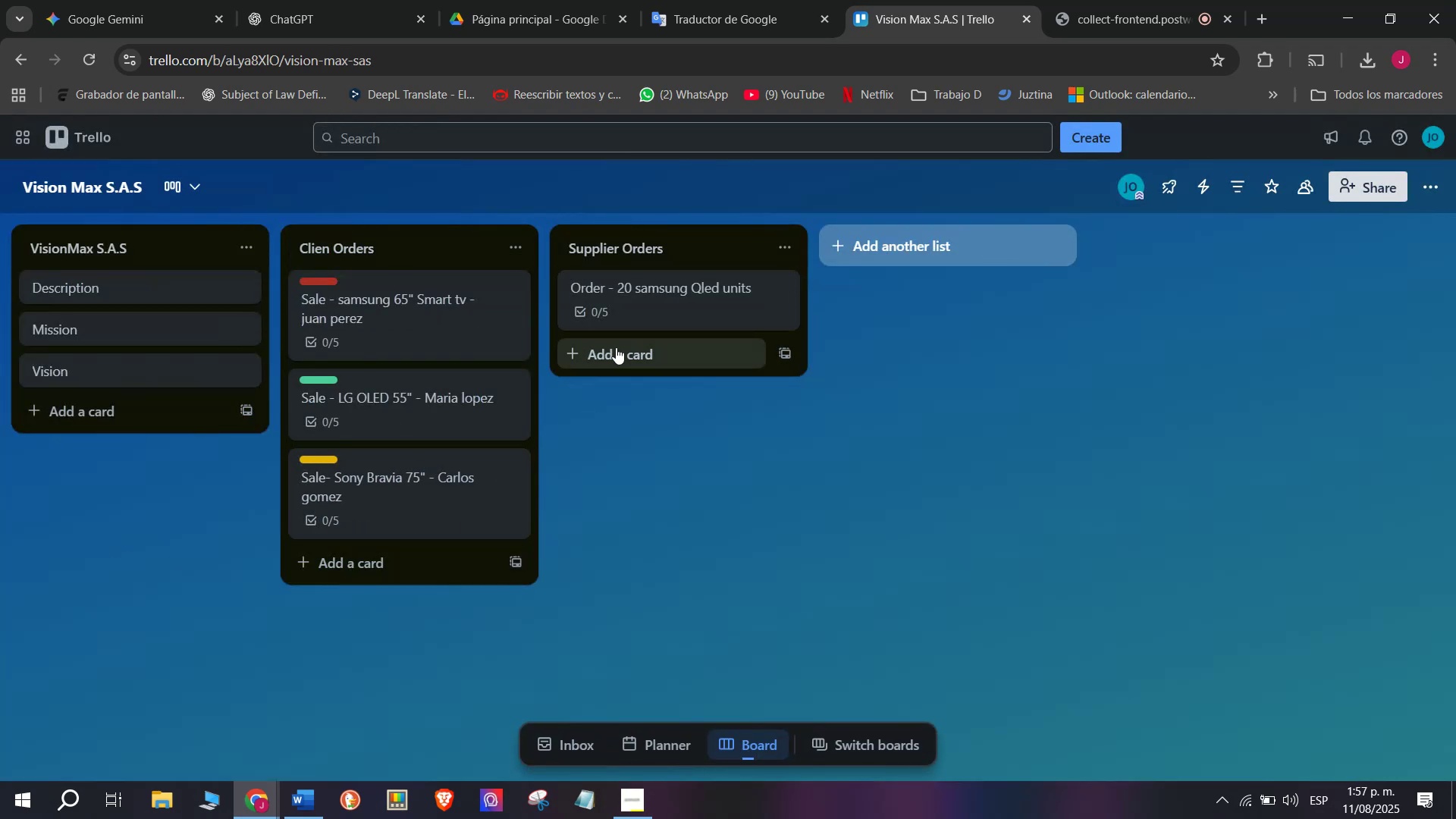 
left_click([616, 347])
 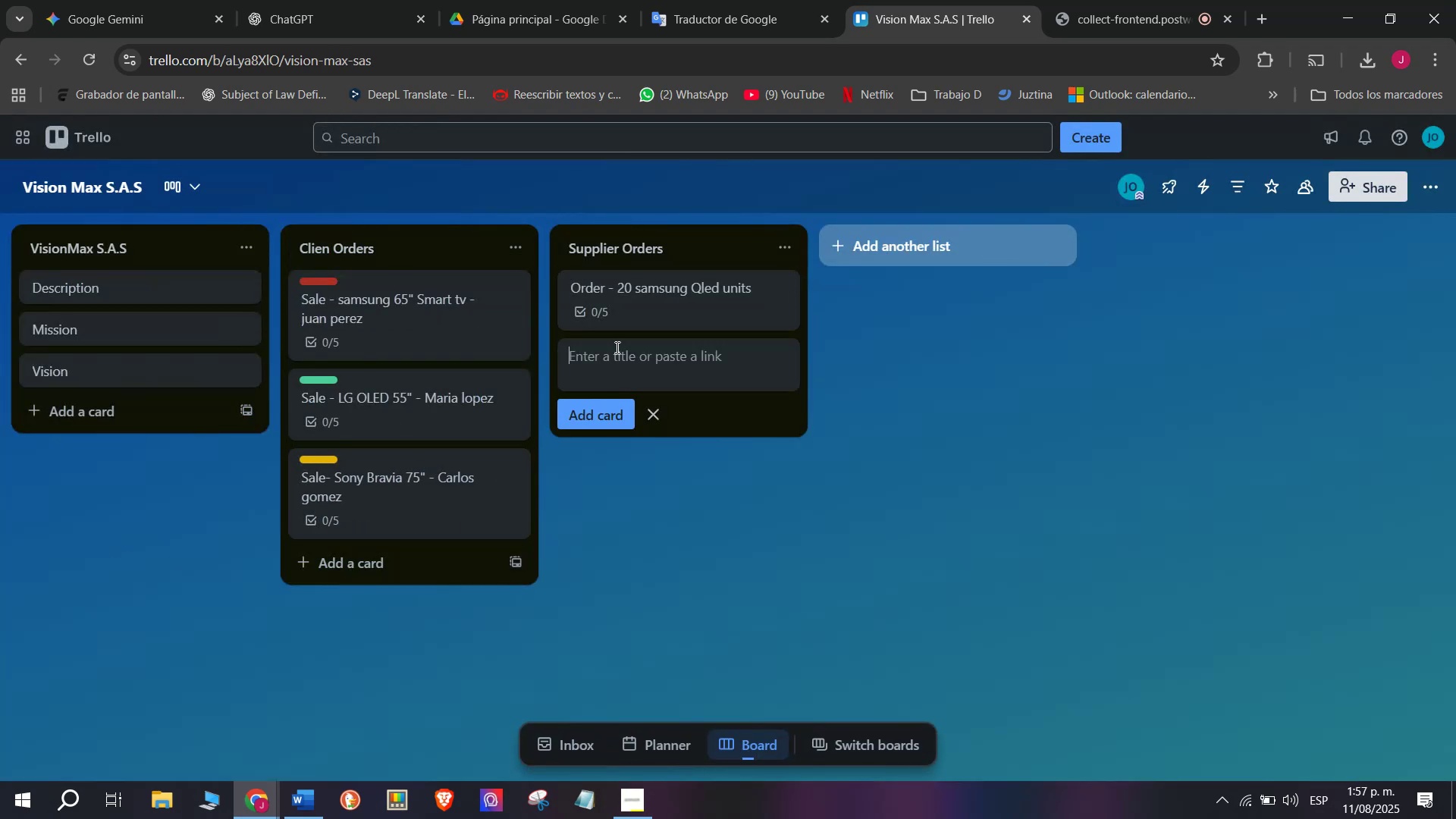 
type(Order - 15 LG OLED i)
key(Backspace)
type(umn)
key(Backspace)
key(Backspace)
type(nits)
 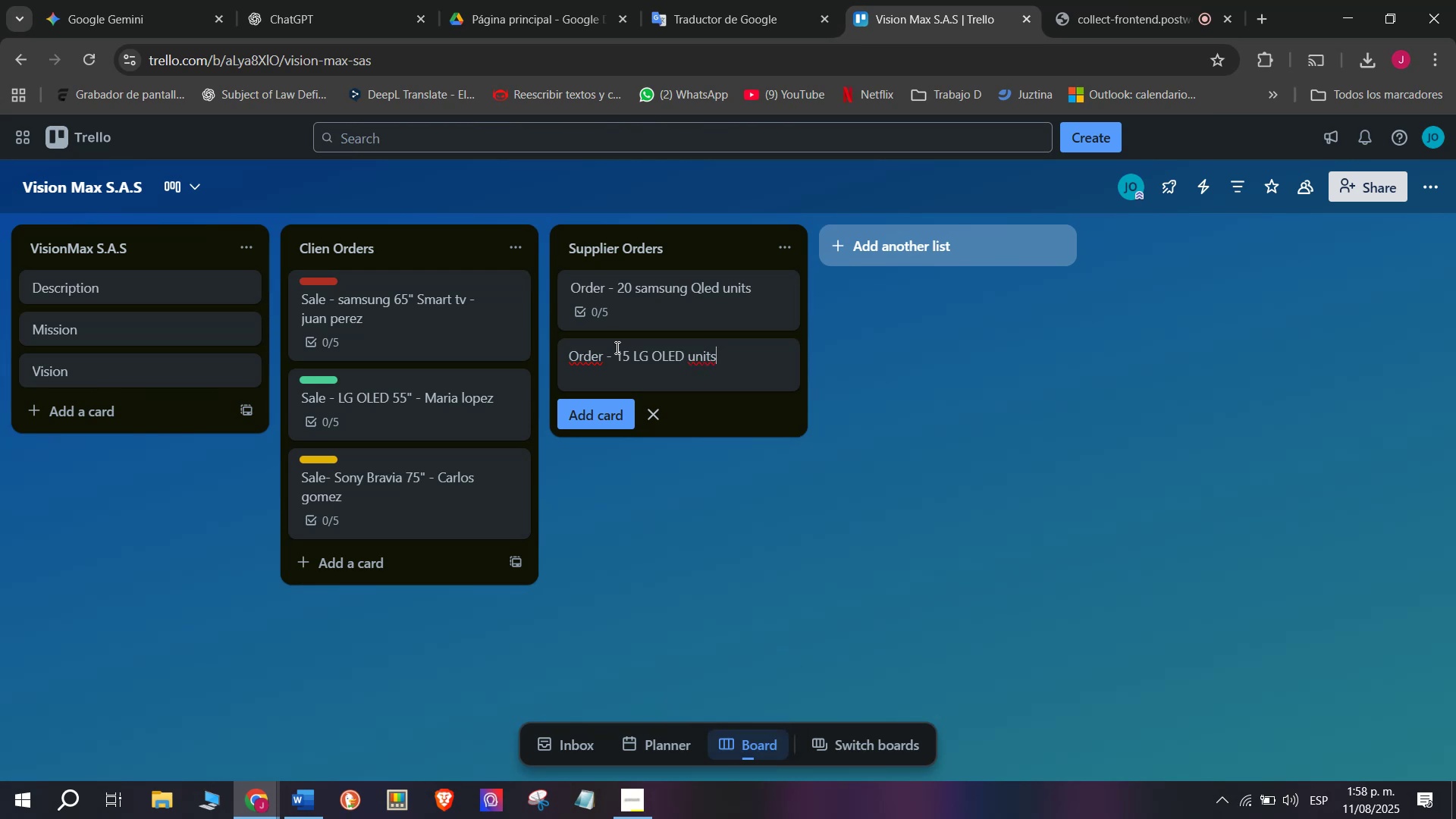 
key(Enter)
 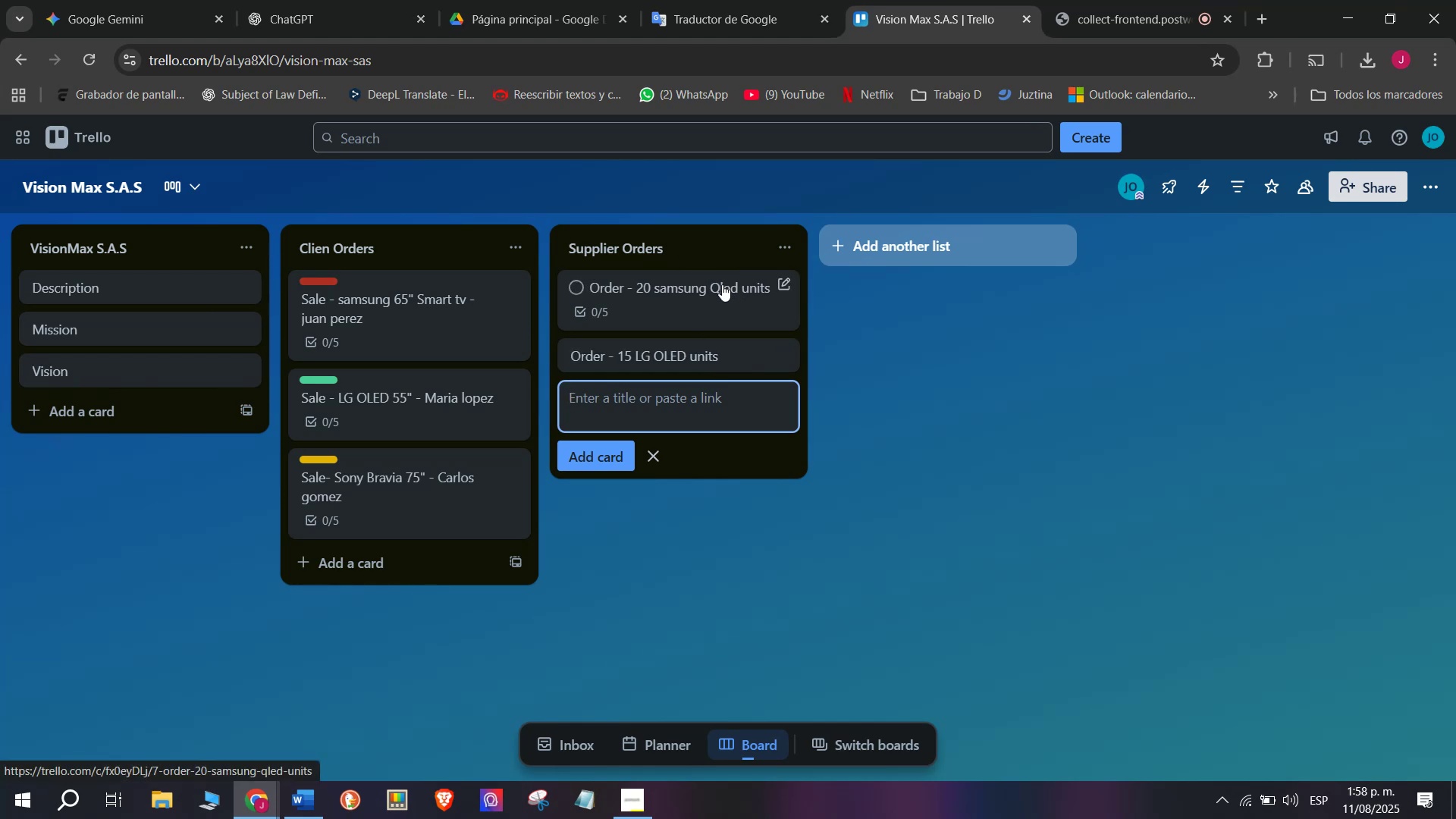 
left_click([722, 284])
 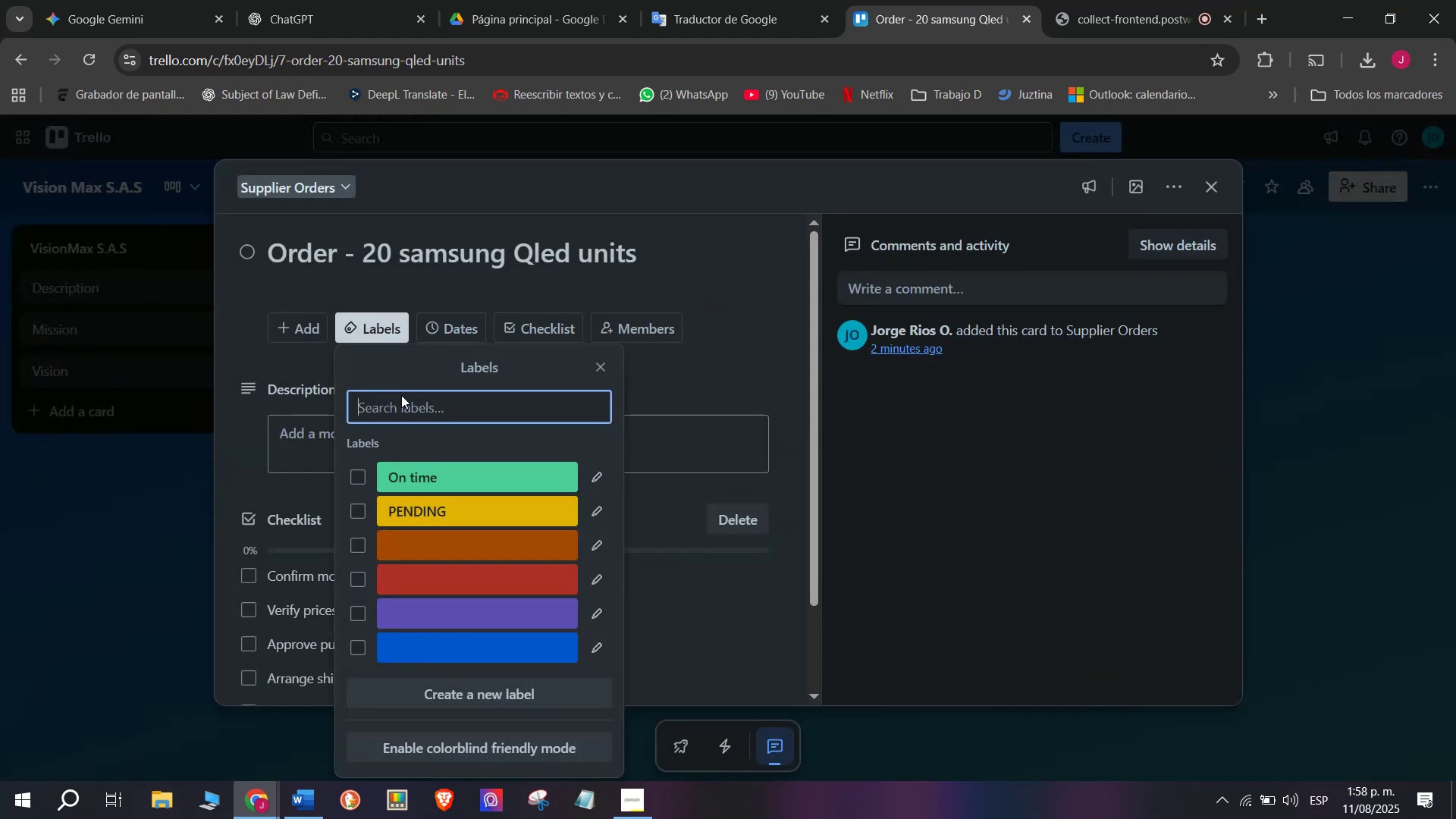 
left_click([416, 520])
 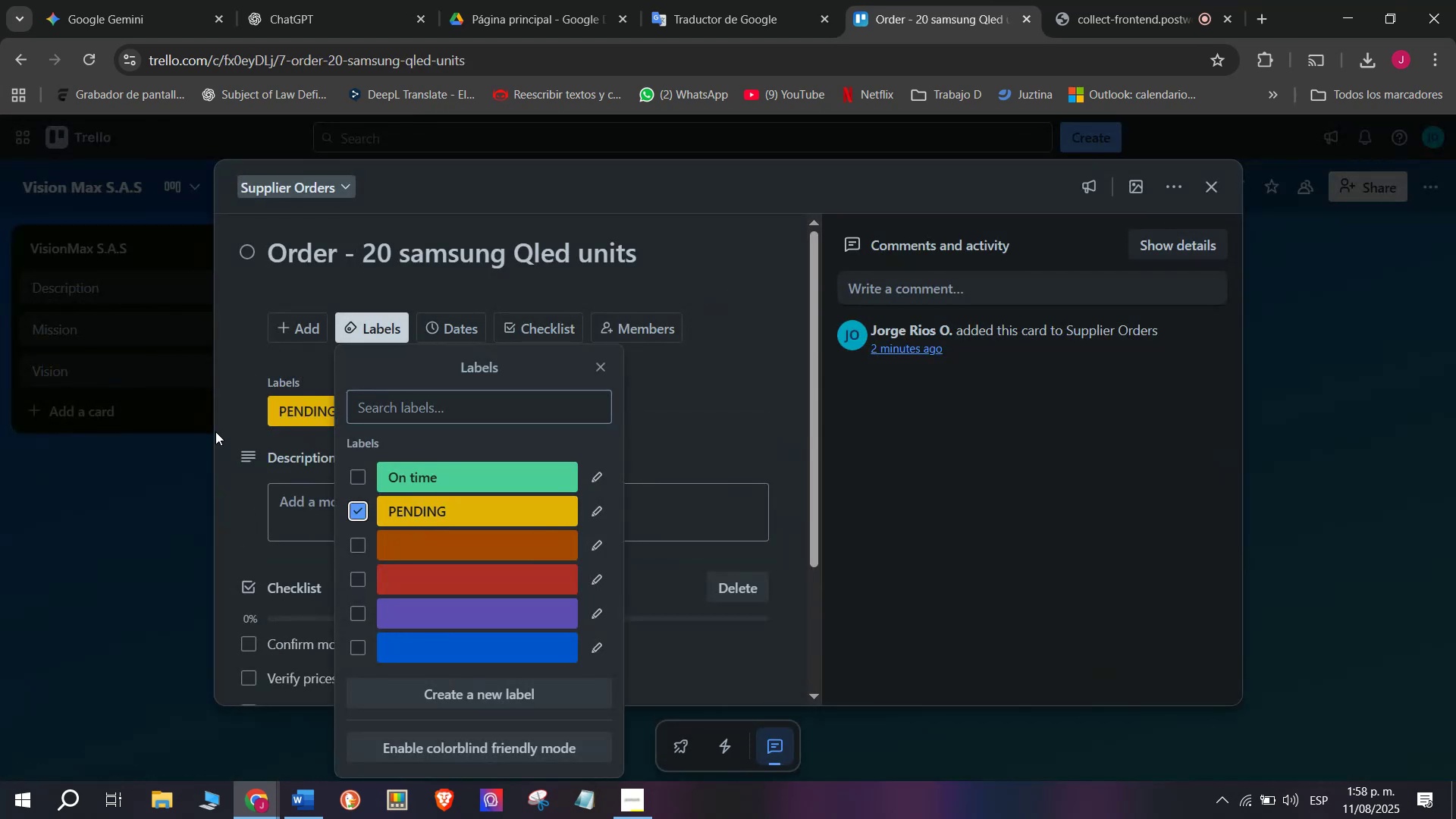 
left_click([215, 431])
 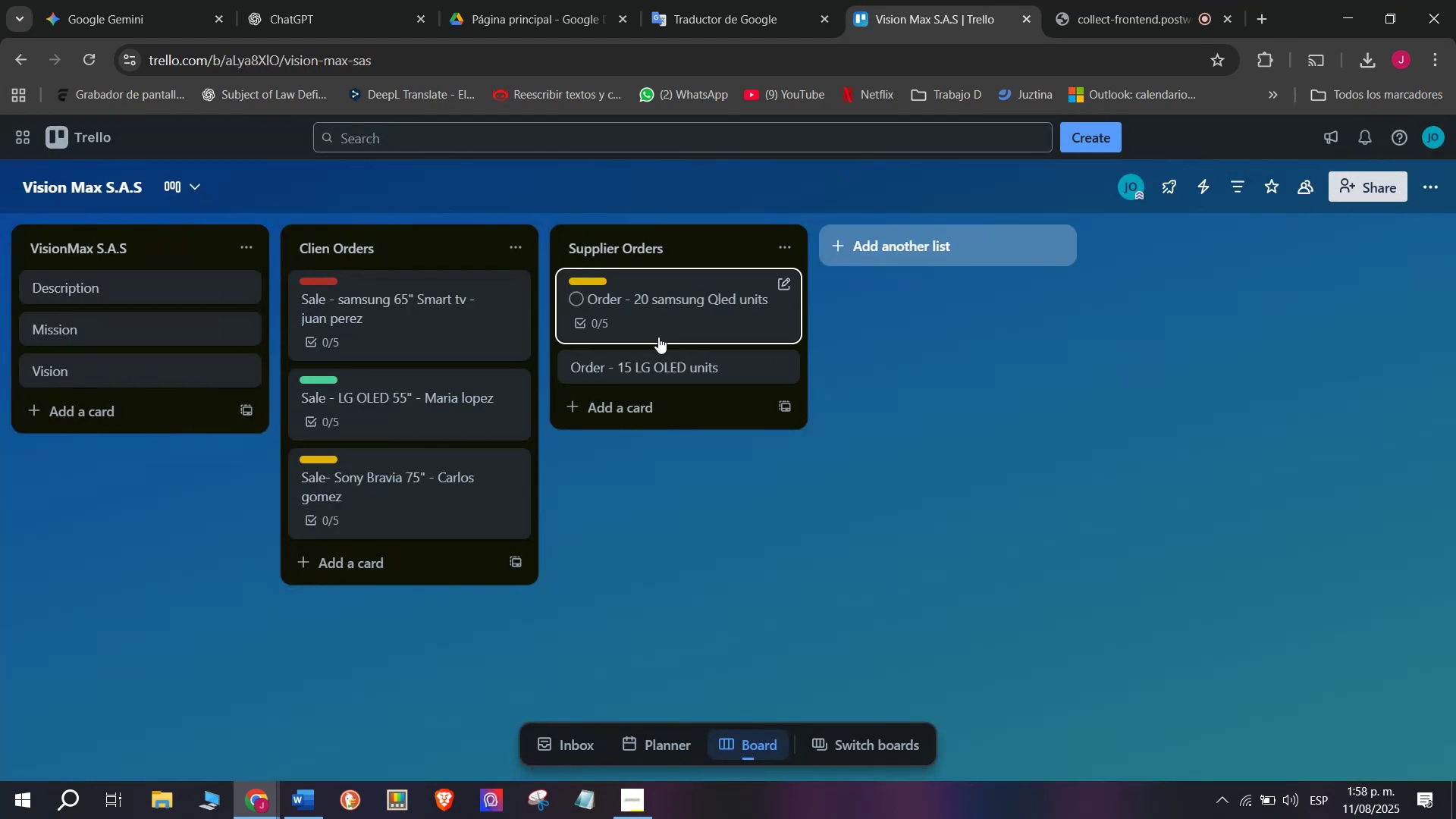 
left_click([695, 360])
 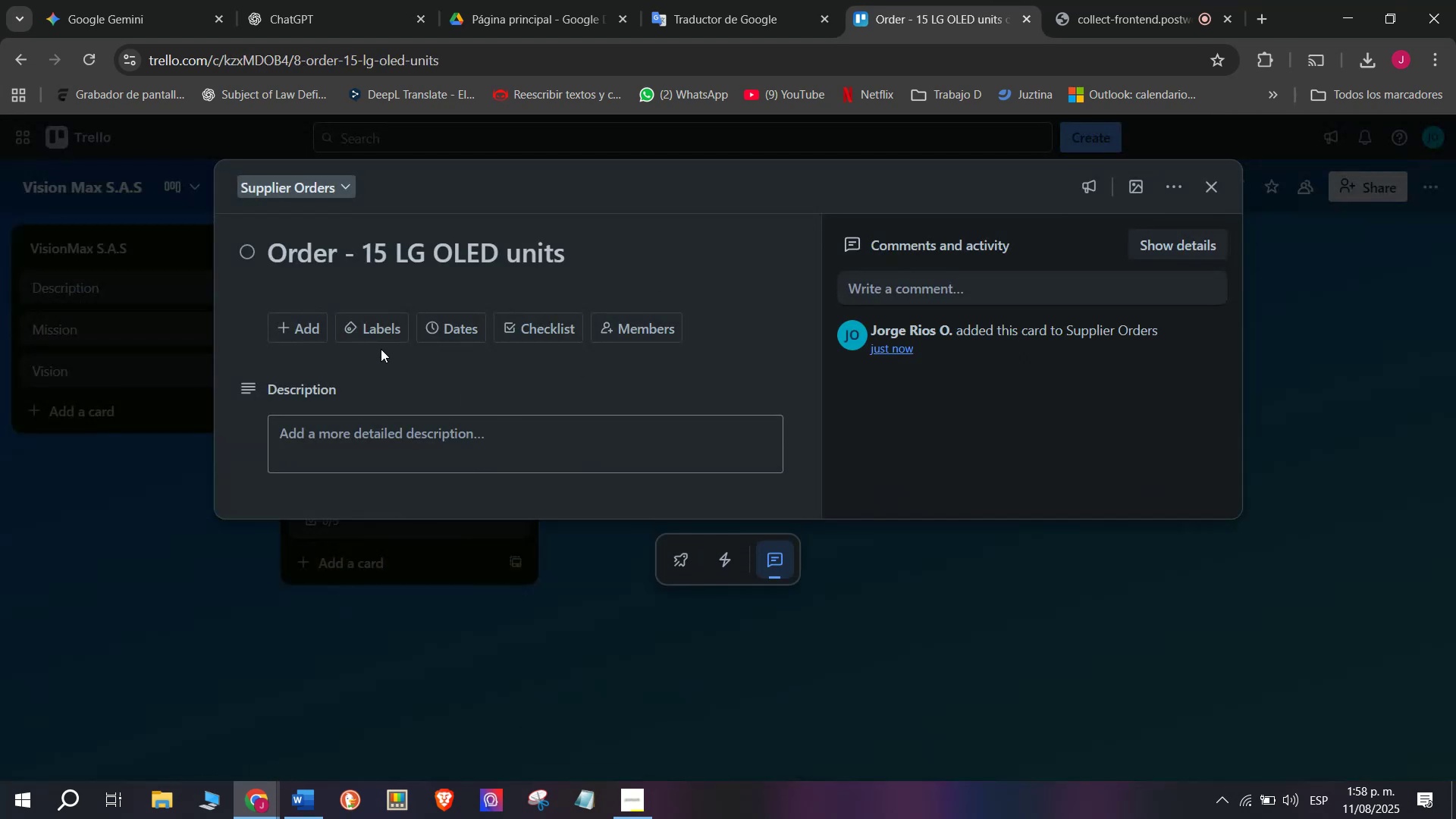 
left_click([414, 330])
 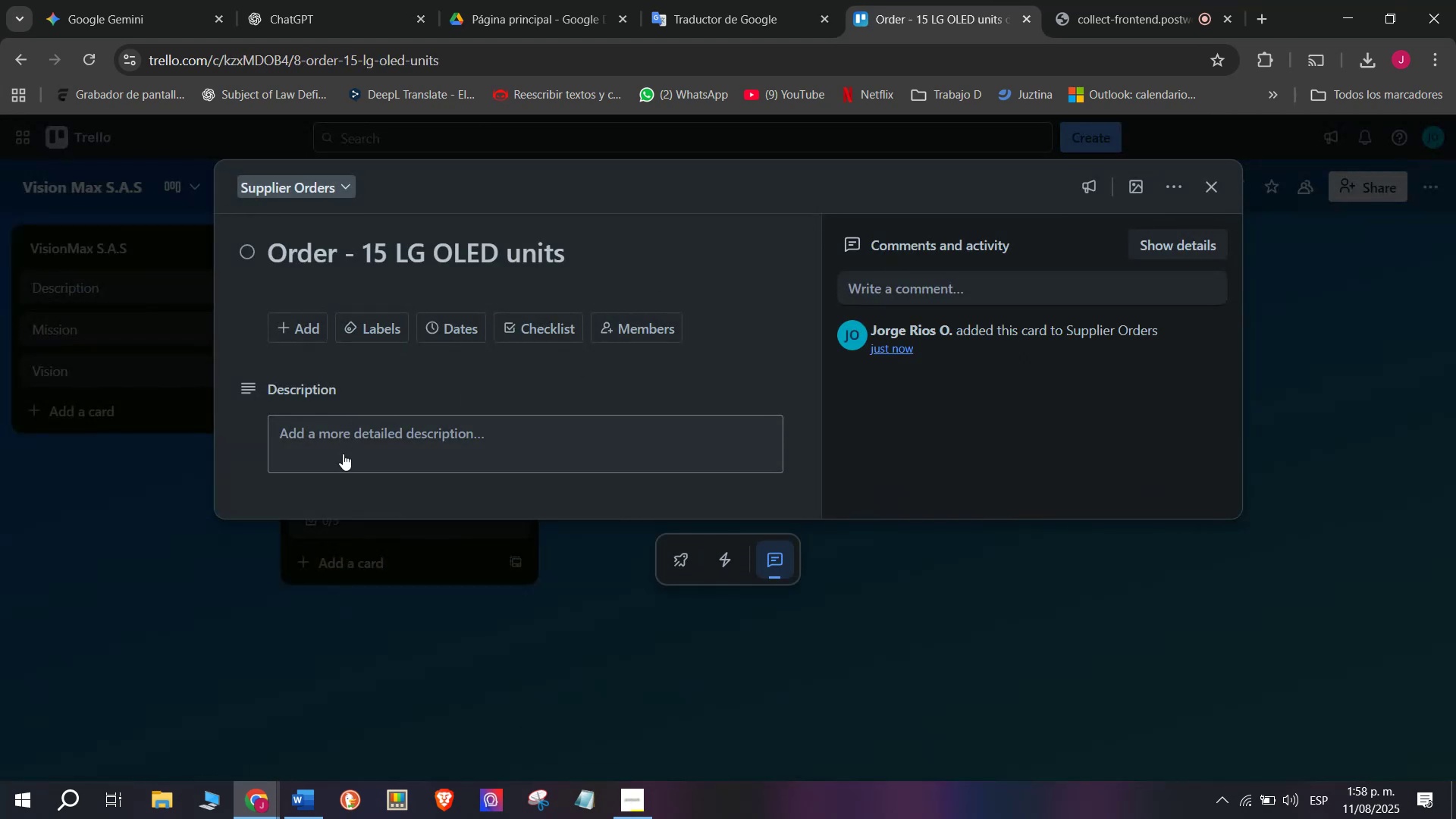 
left_click([343, 435])
 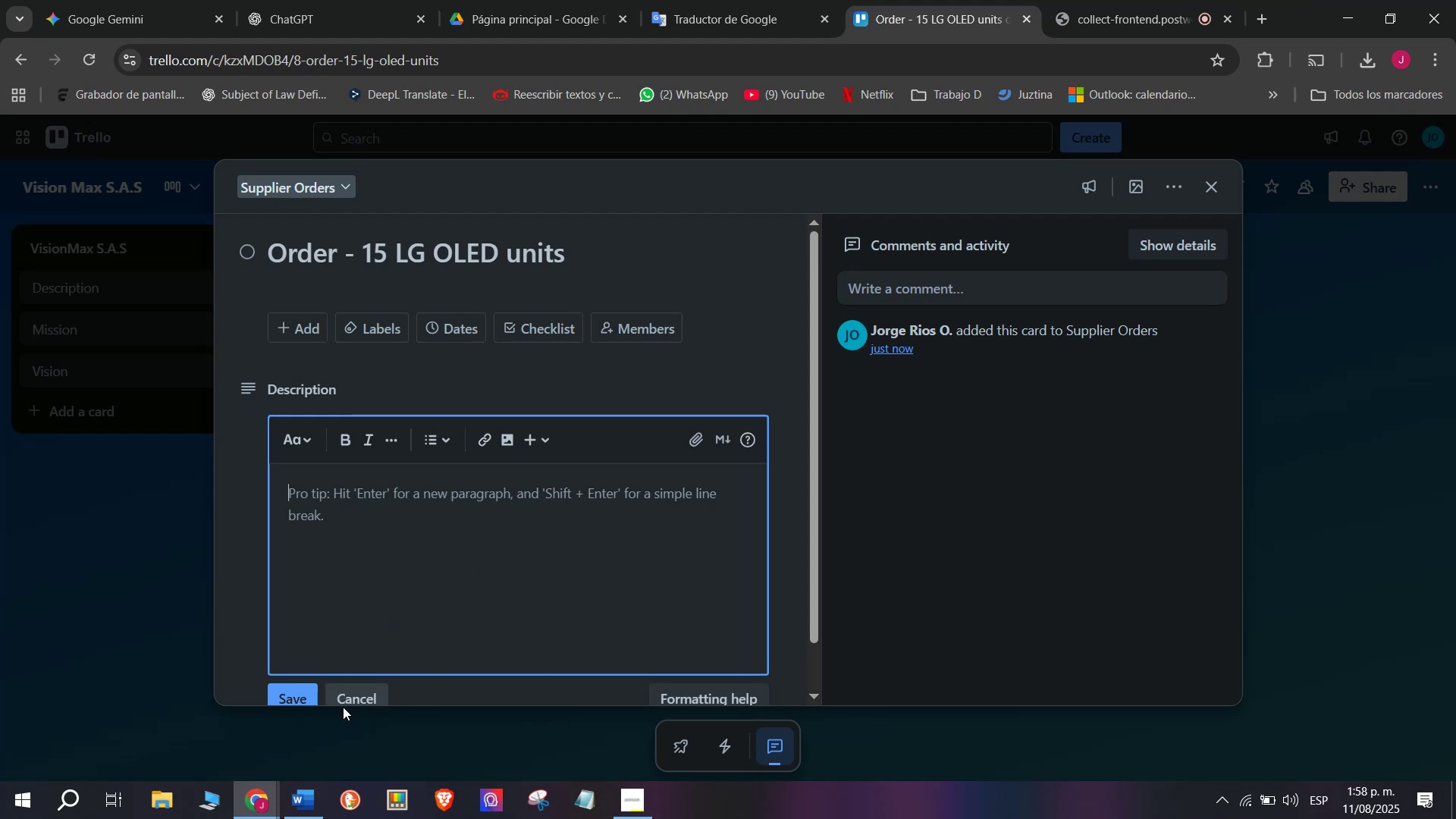 
left_click([292, 696])
 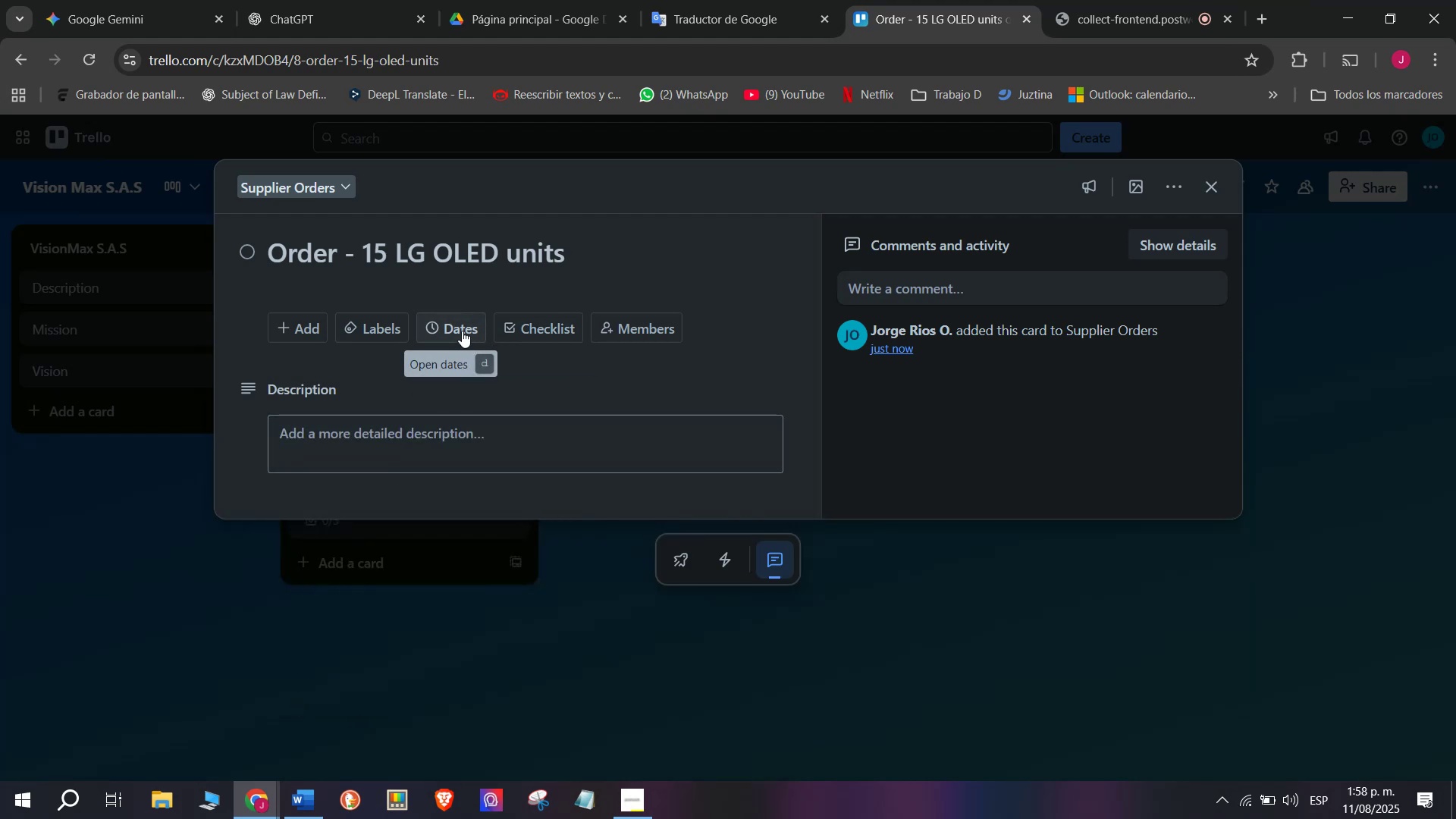 
left_click([526, 330])
 